 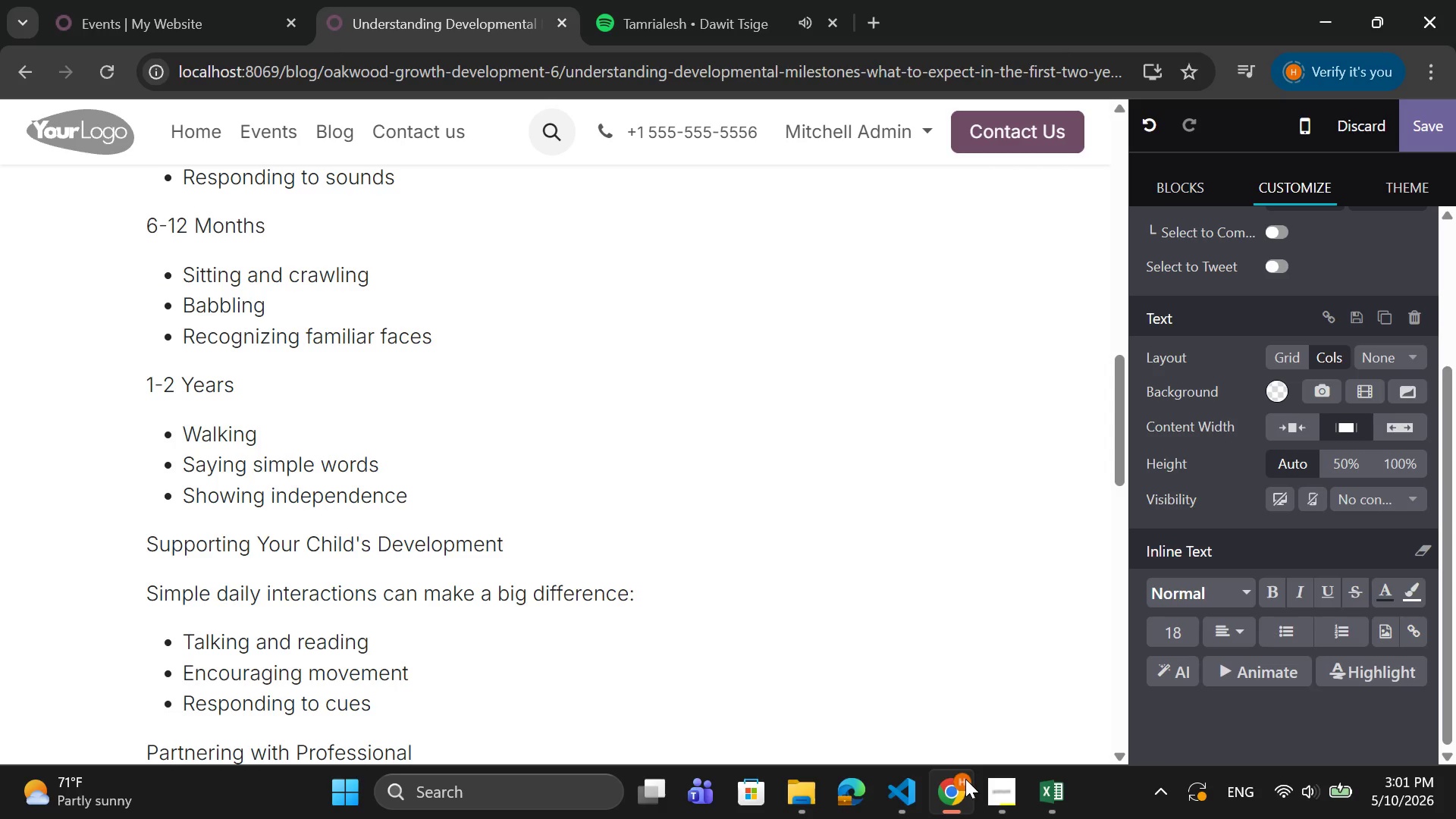 
scroll: coordinate [519, 410], scroll_direction: none, amount: 0.0
 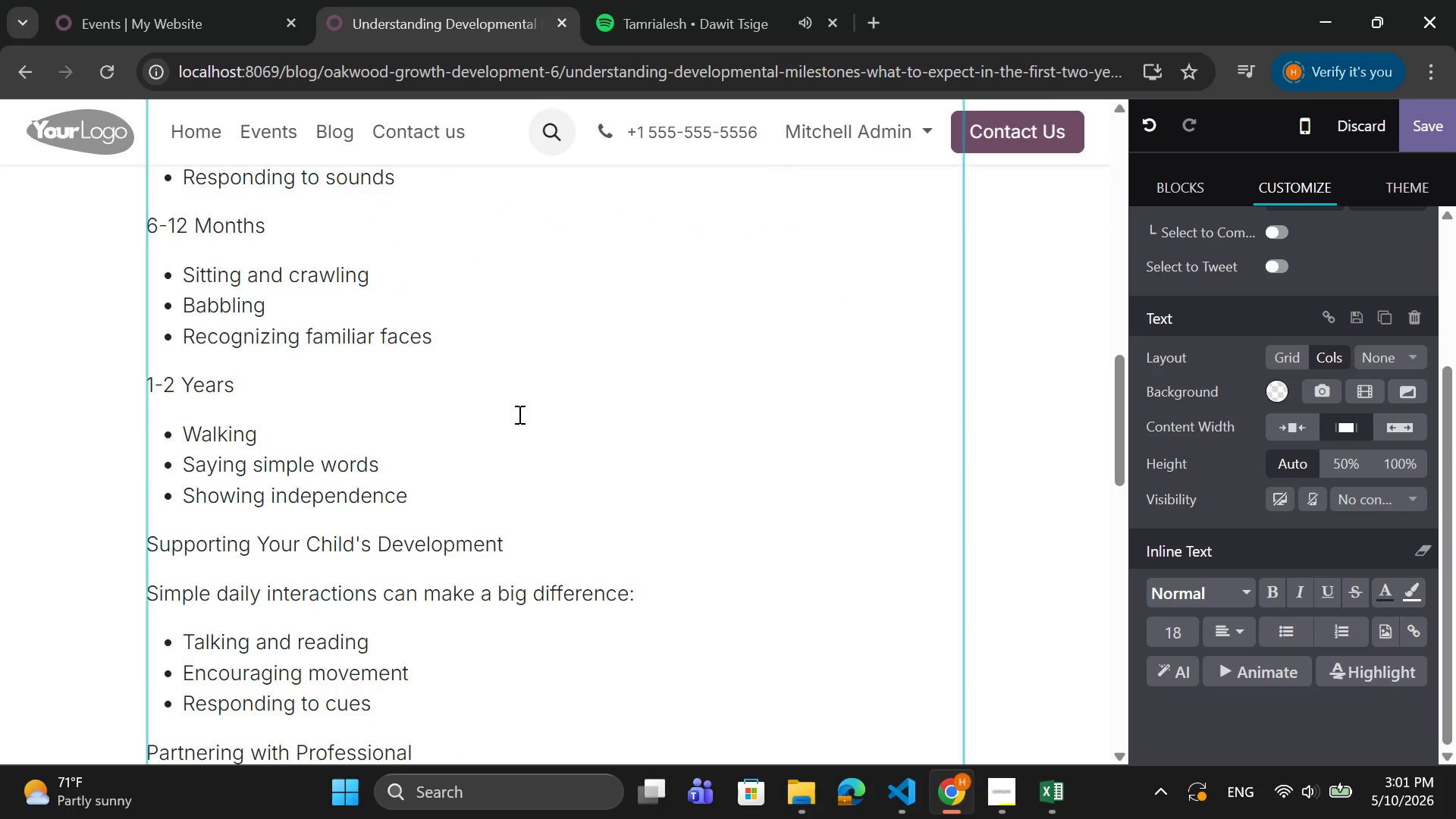 
scroll: coordinate [518, 414], scroll_direction: down, amount: 1.0
 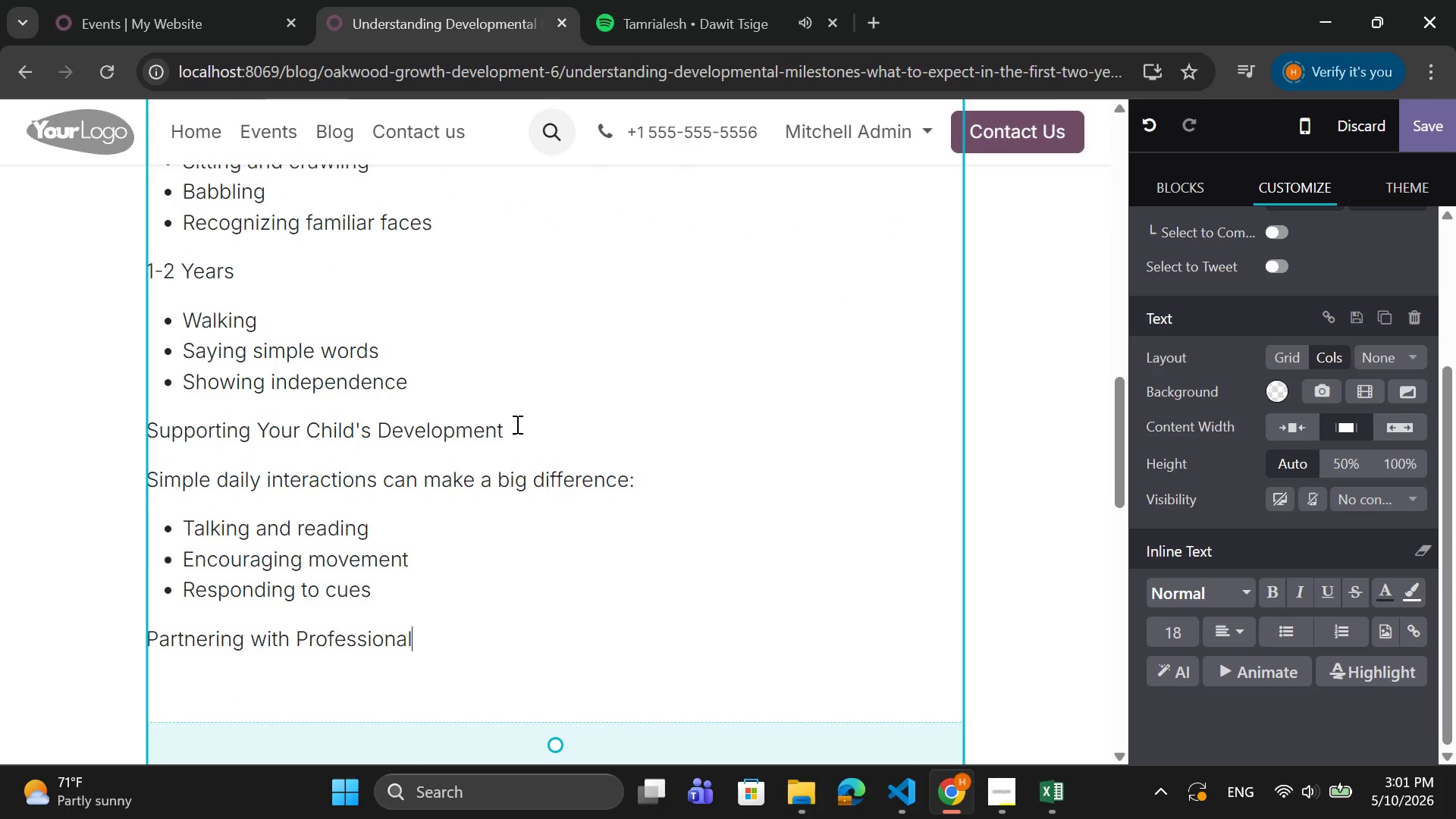 
key(S)
 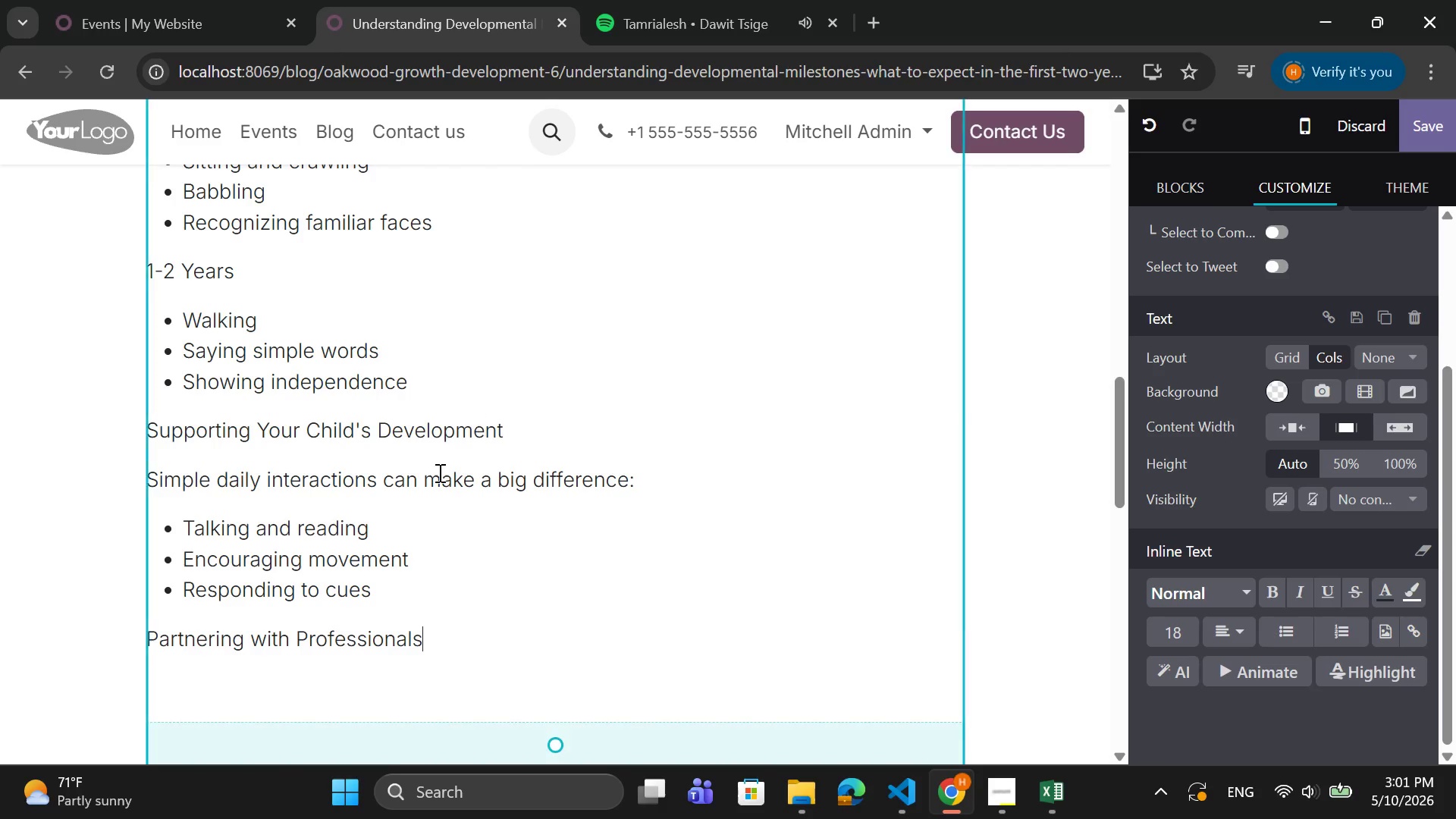 
left_click_drag(start_coordinate=[456, 635], to_coordinate=[146, 643])
 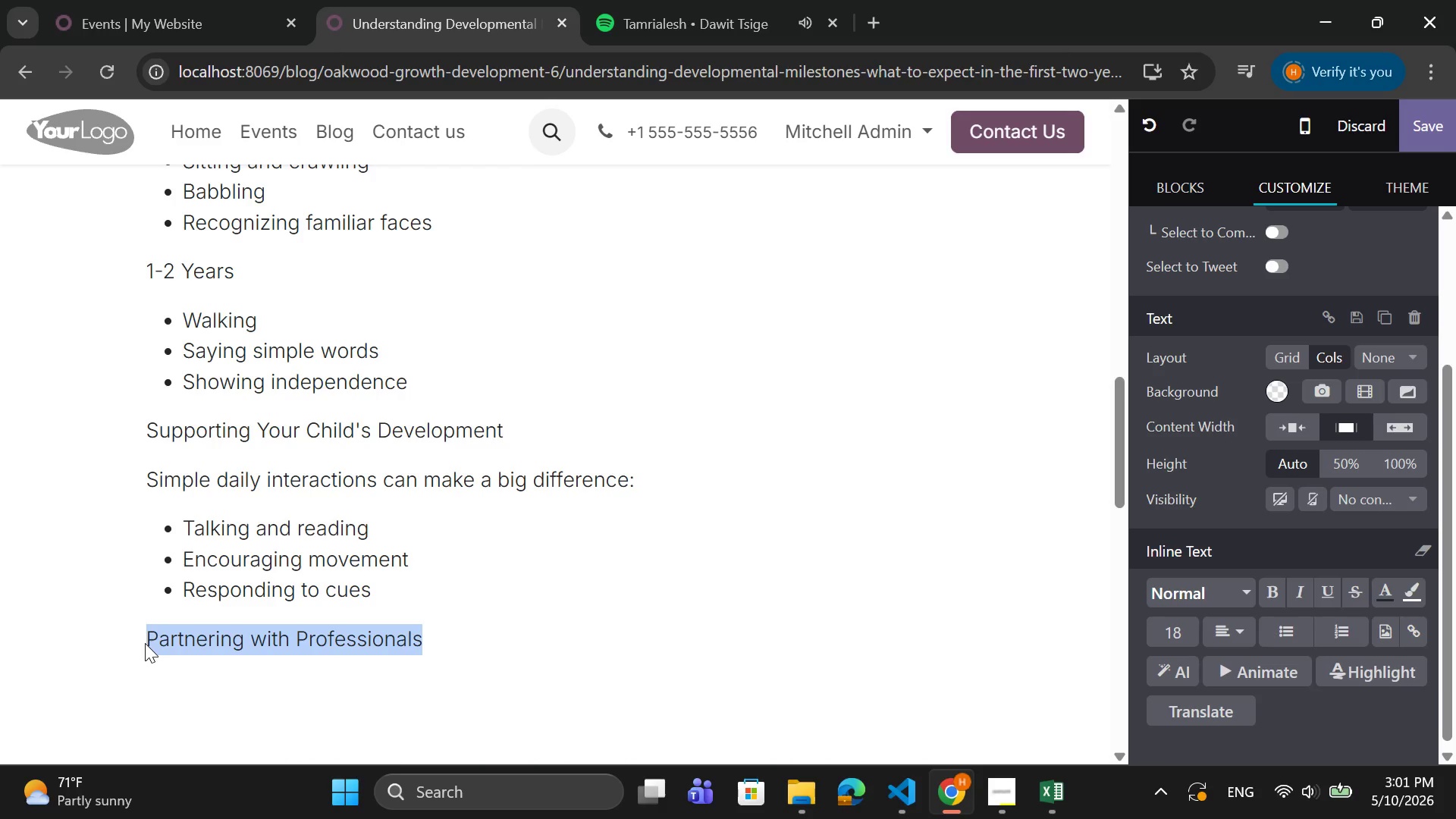 
key(Control+X)
 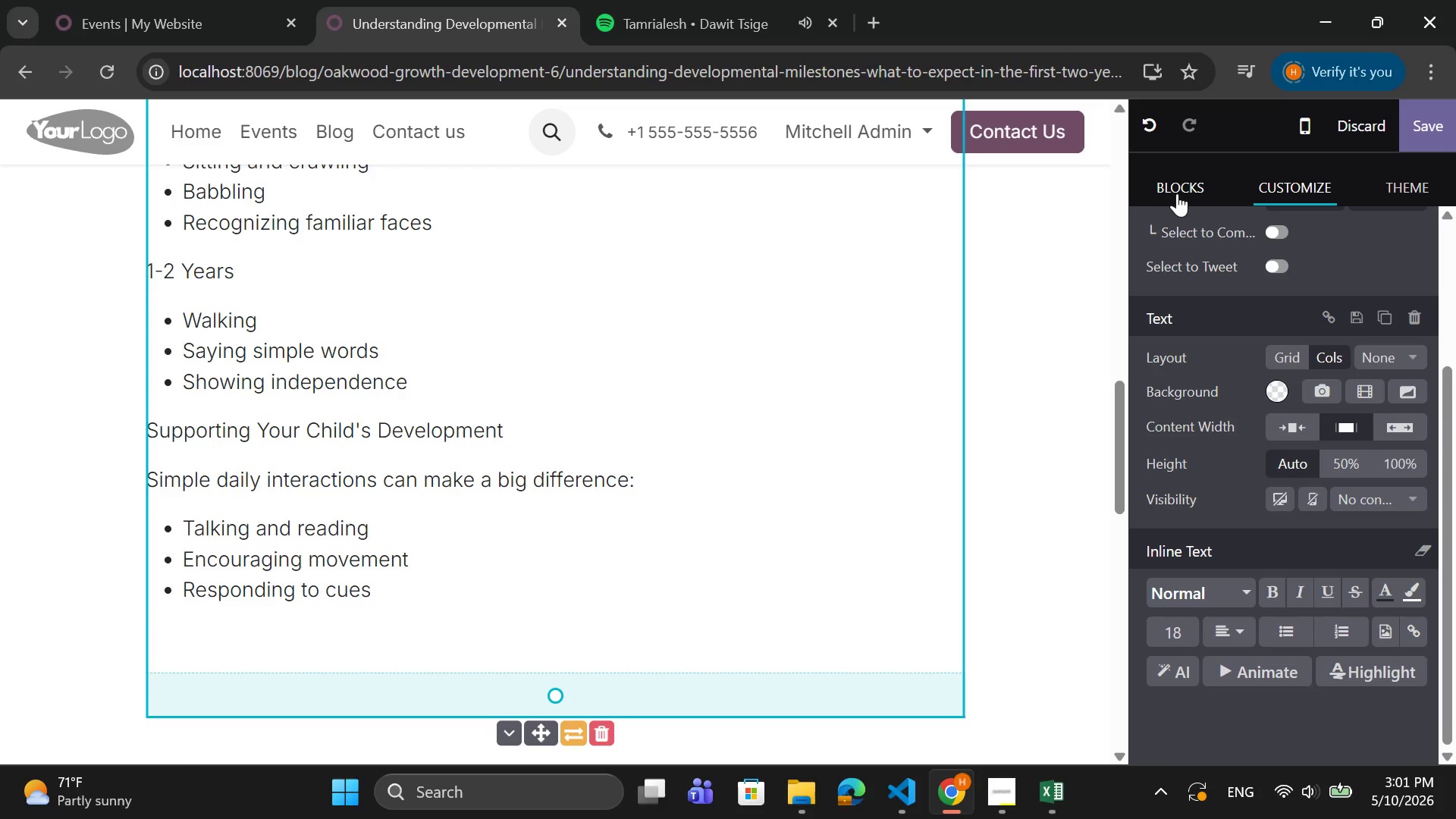 
left_click([1181, 184])
 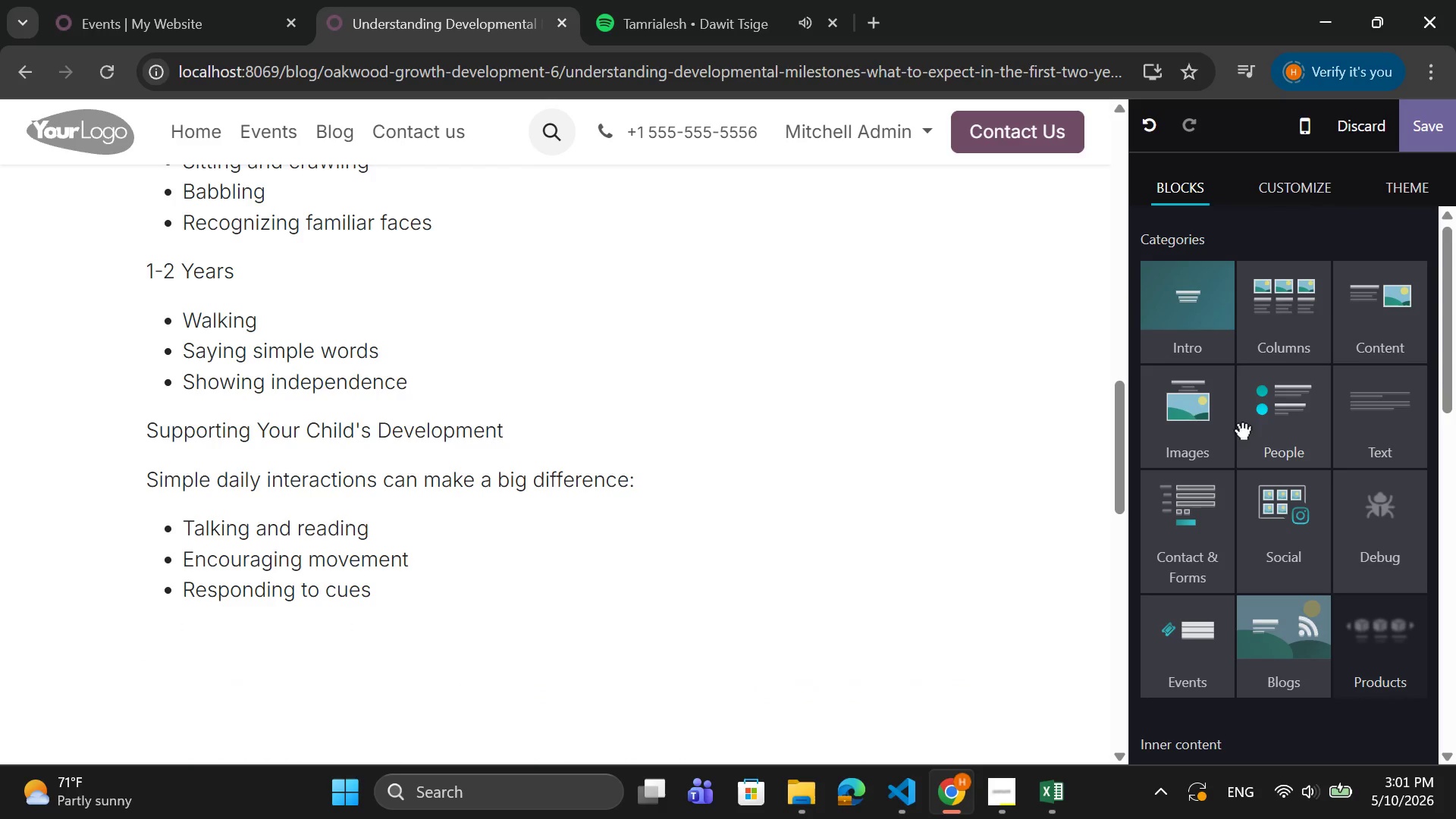 
left_click([1200, 422])
 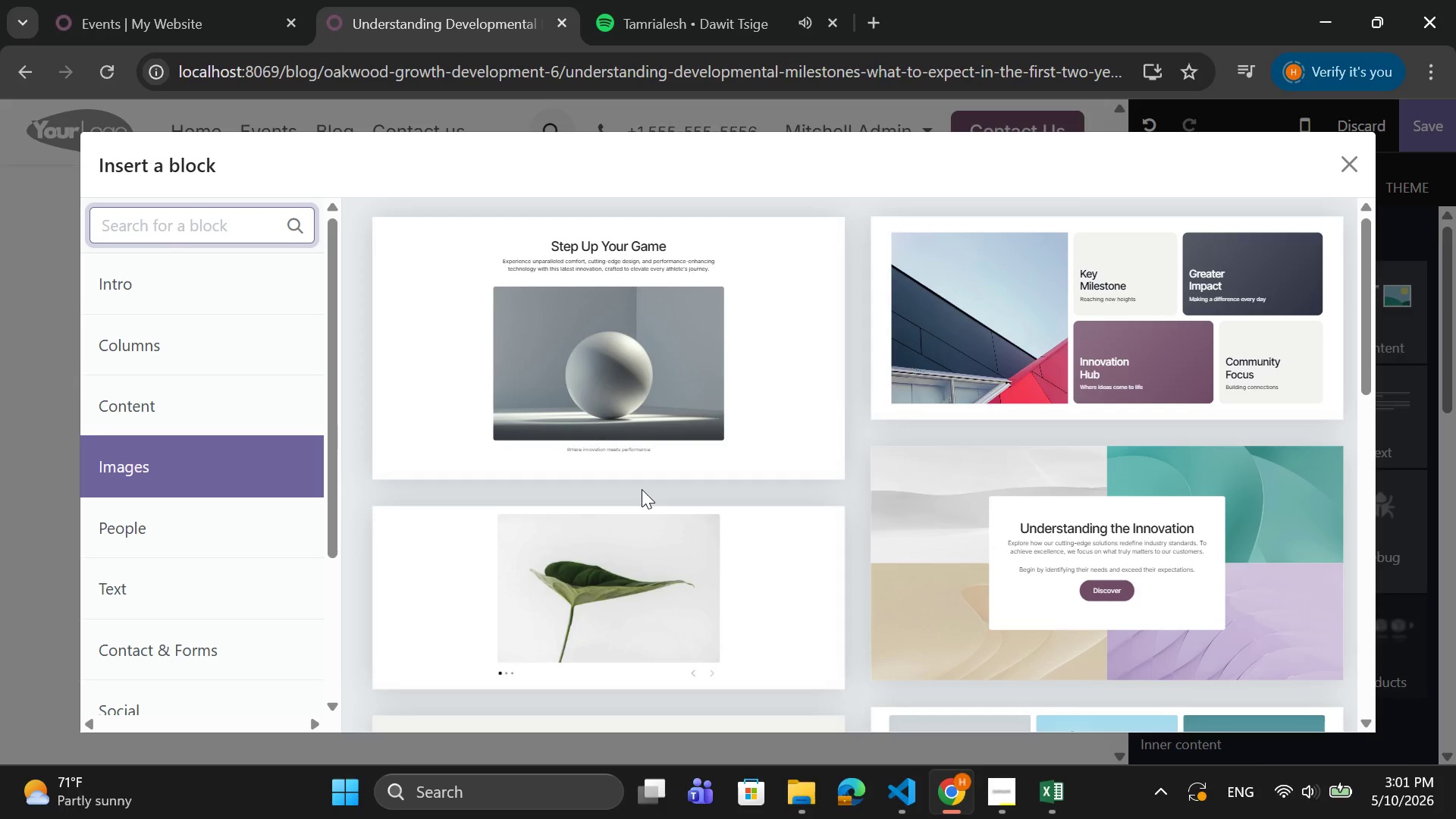 
left_click([626, 536])
 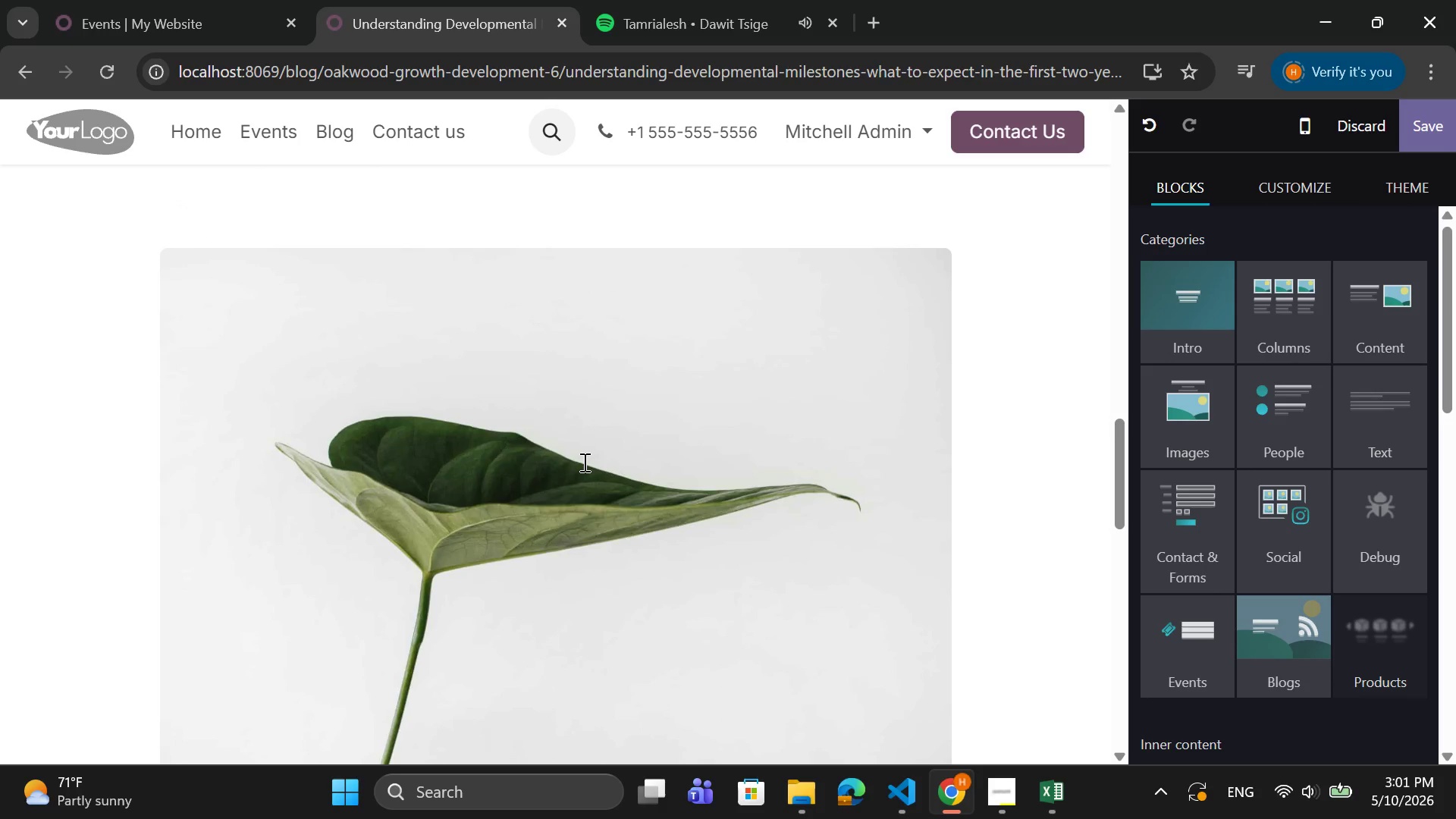 
double_click([583, 461])
 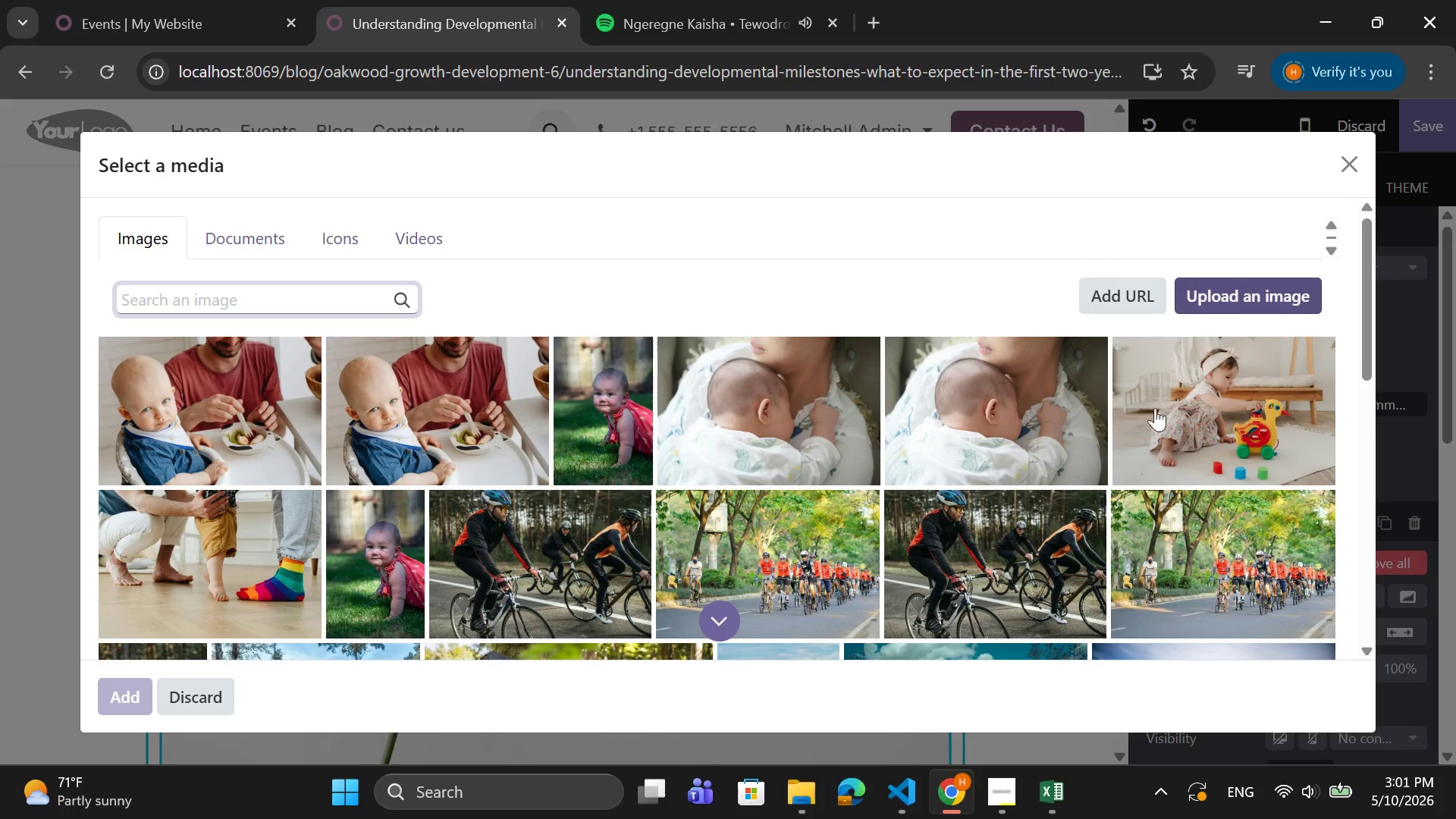 
wait(5.61)
 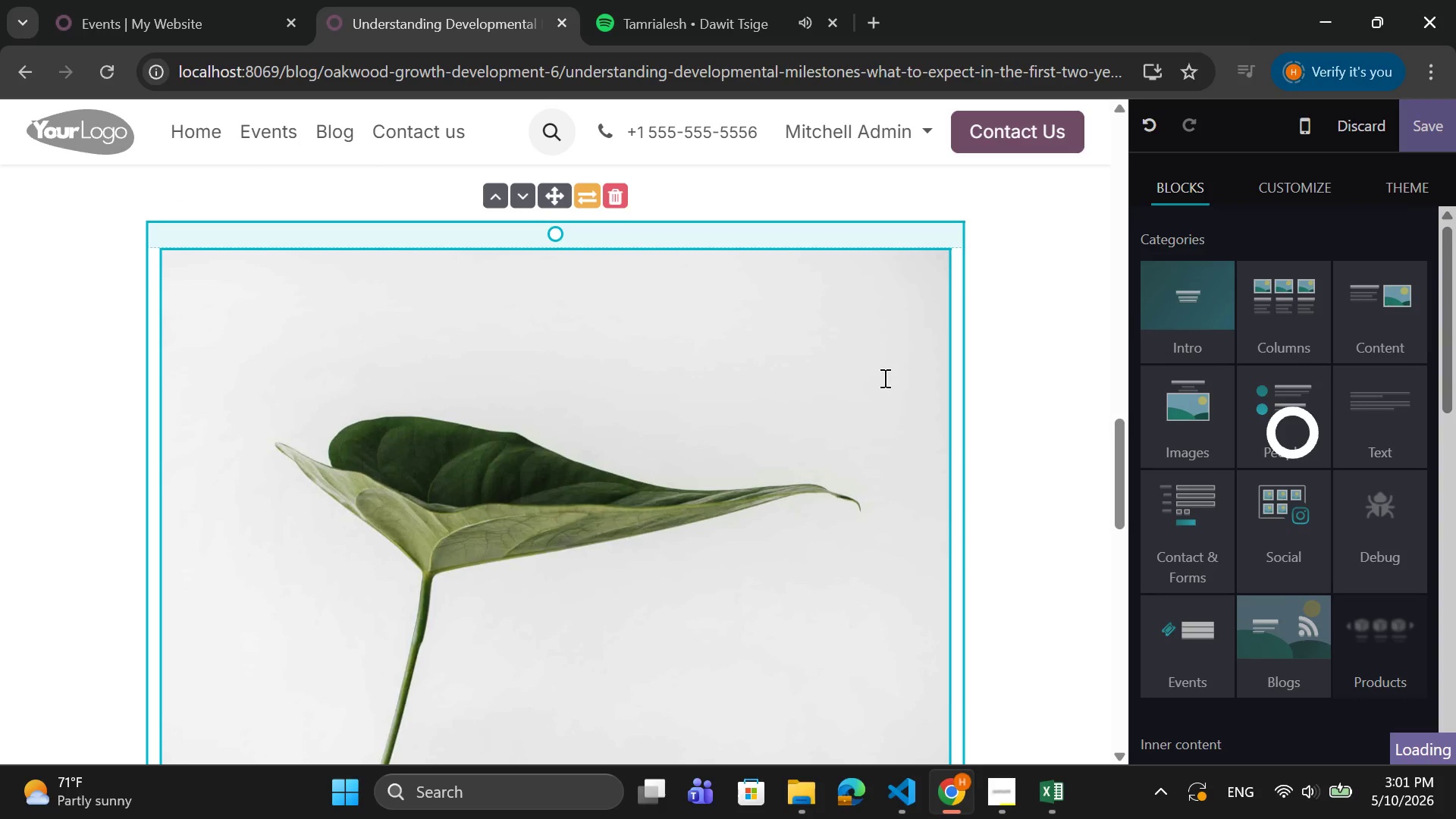 
scroll: coordinate [1153, 432], scroll_direction: down, amount: 1.0
 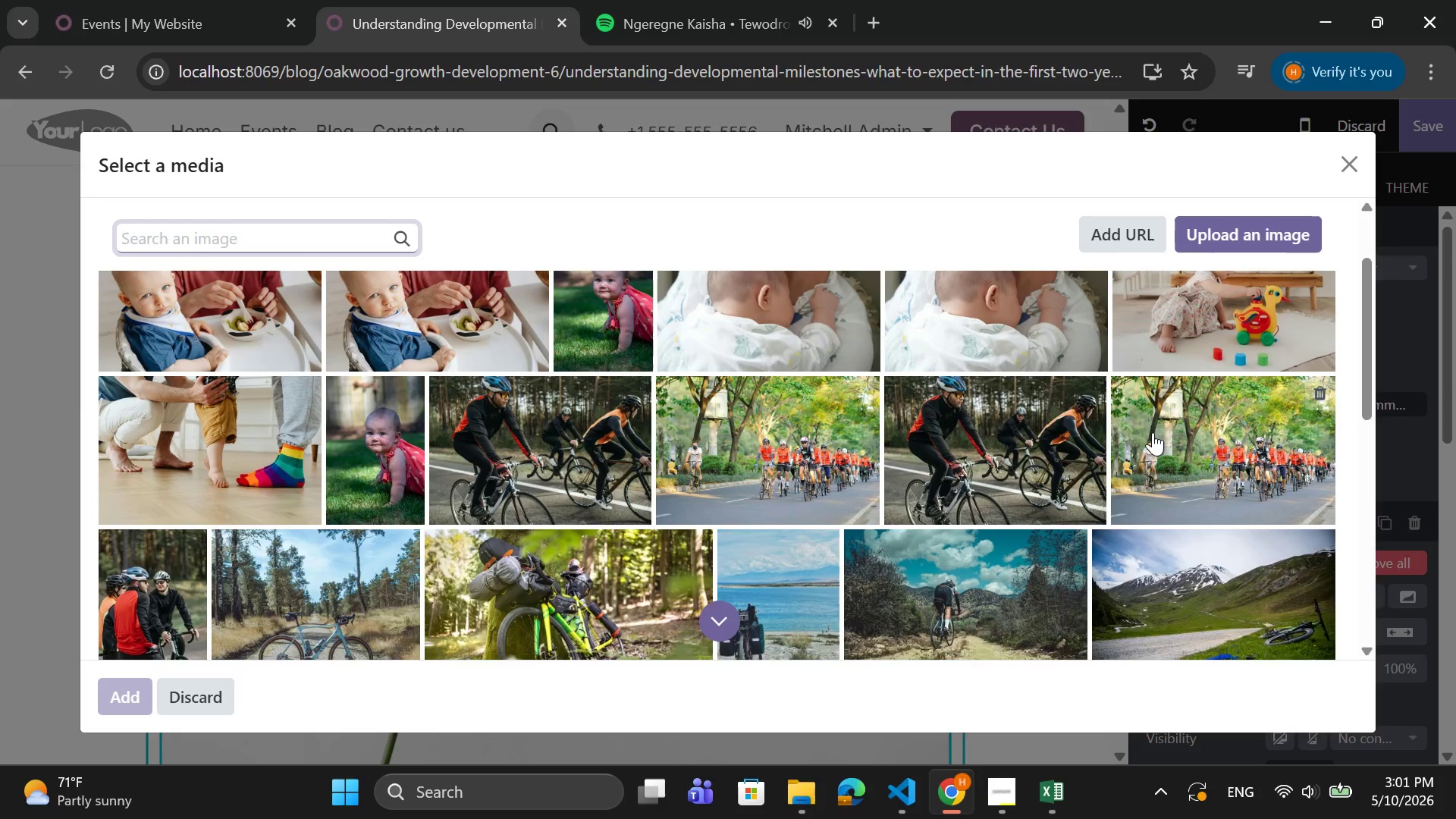 
scroll: coordinate [1153, 431], scroll_direction: up, amount: 1.0
 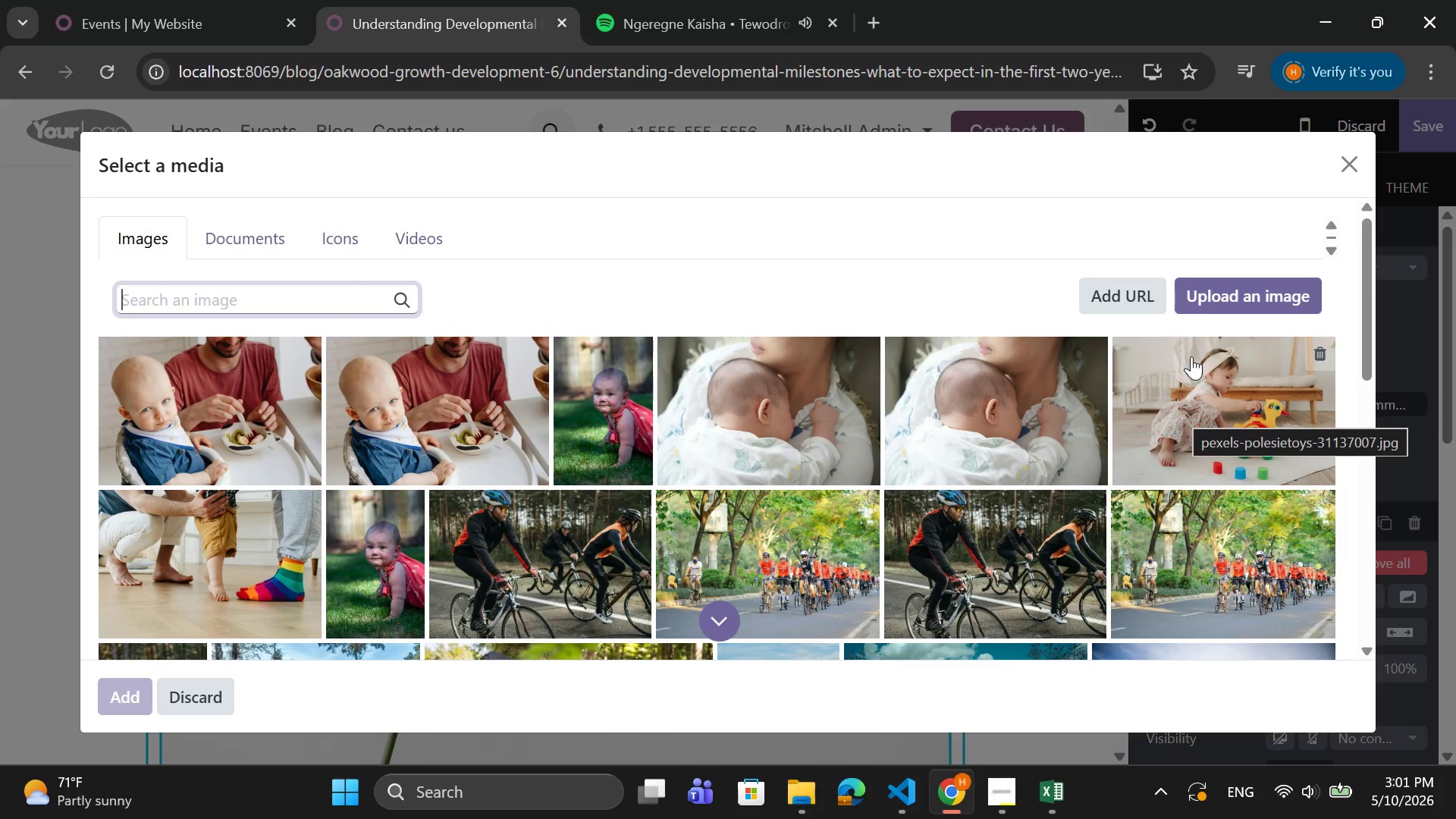 
left_click([1209, 283])
 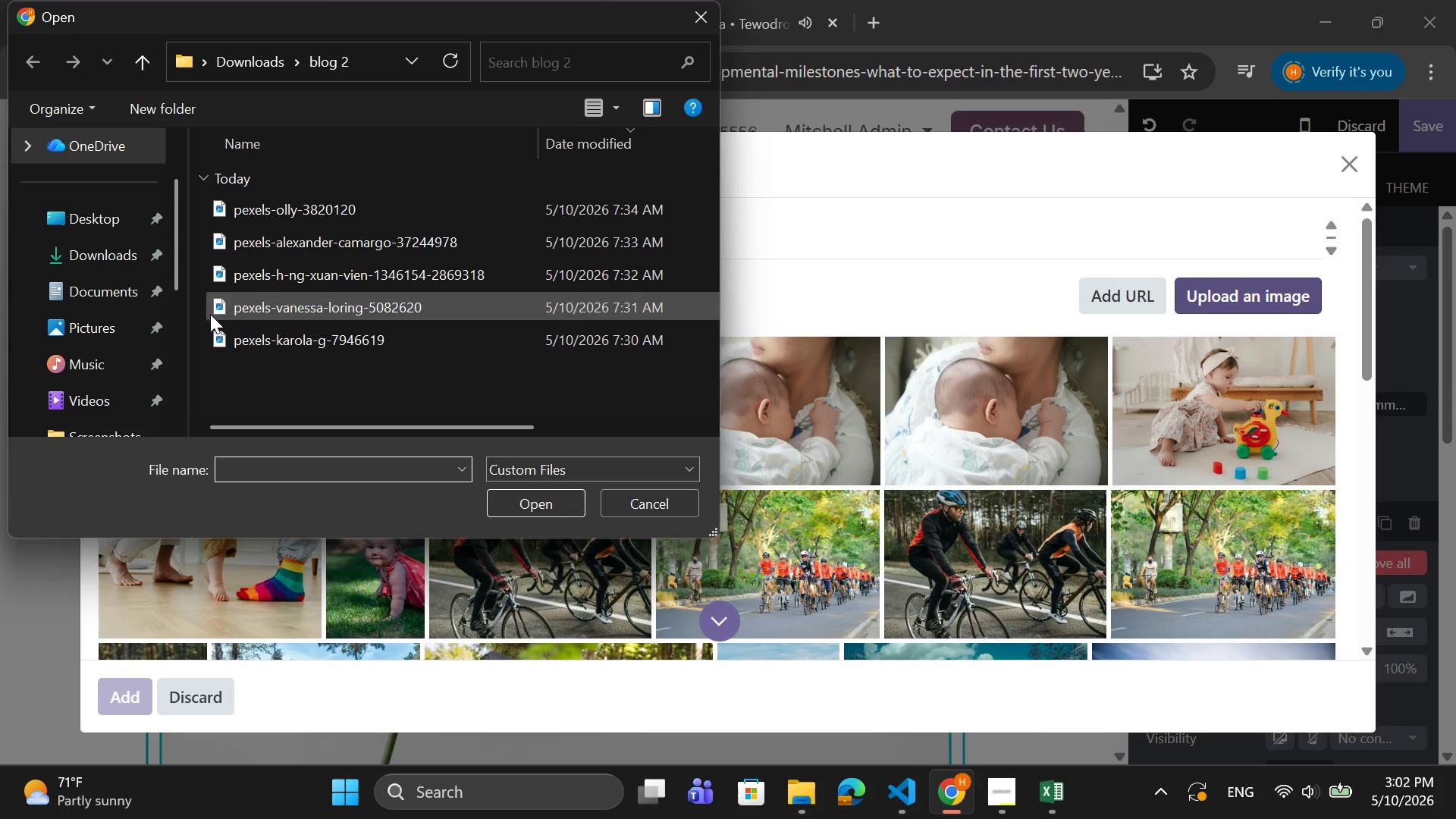 
scroll: coordinate [81, 348], scroll_direction: down, amount: 1.0
 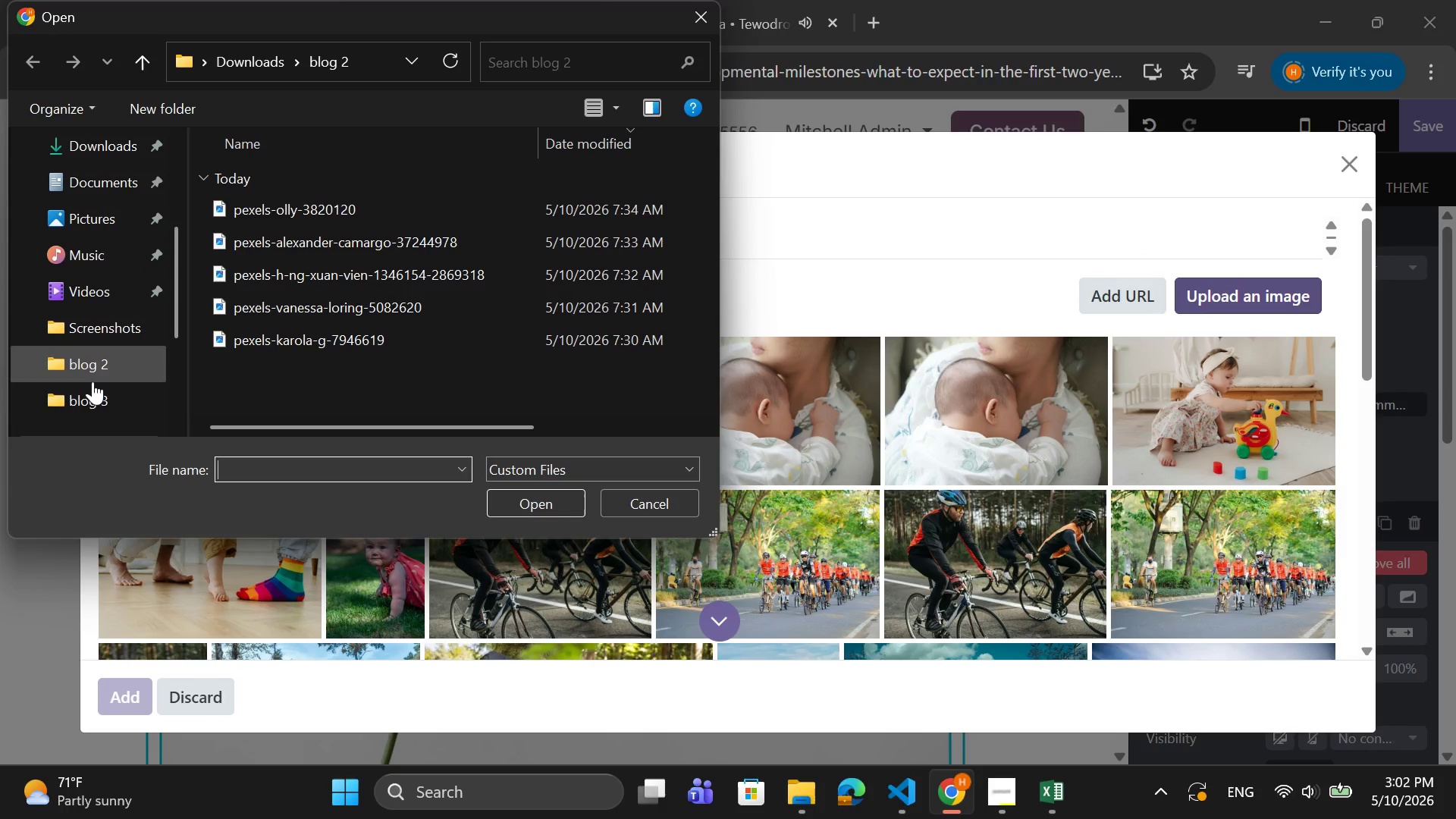 
left_click([94, 402])
 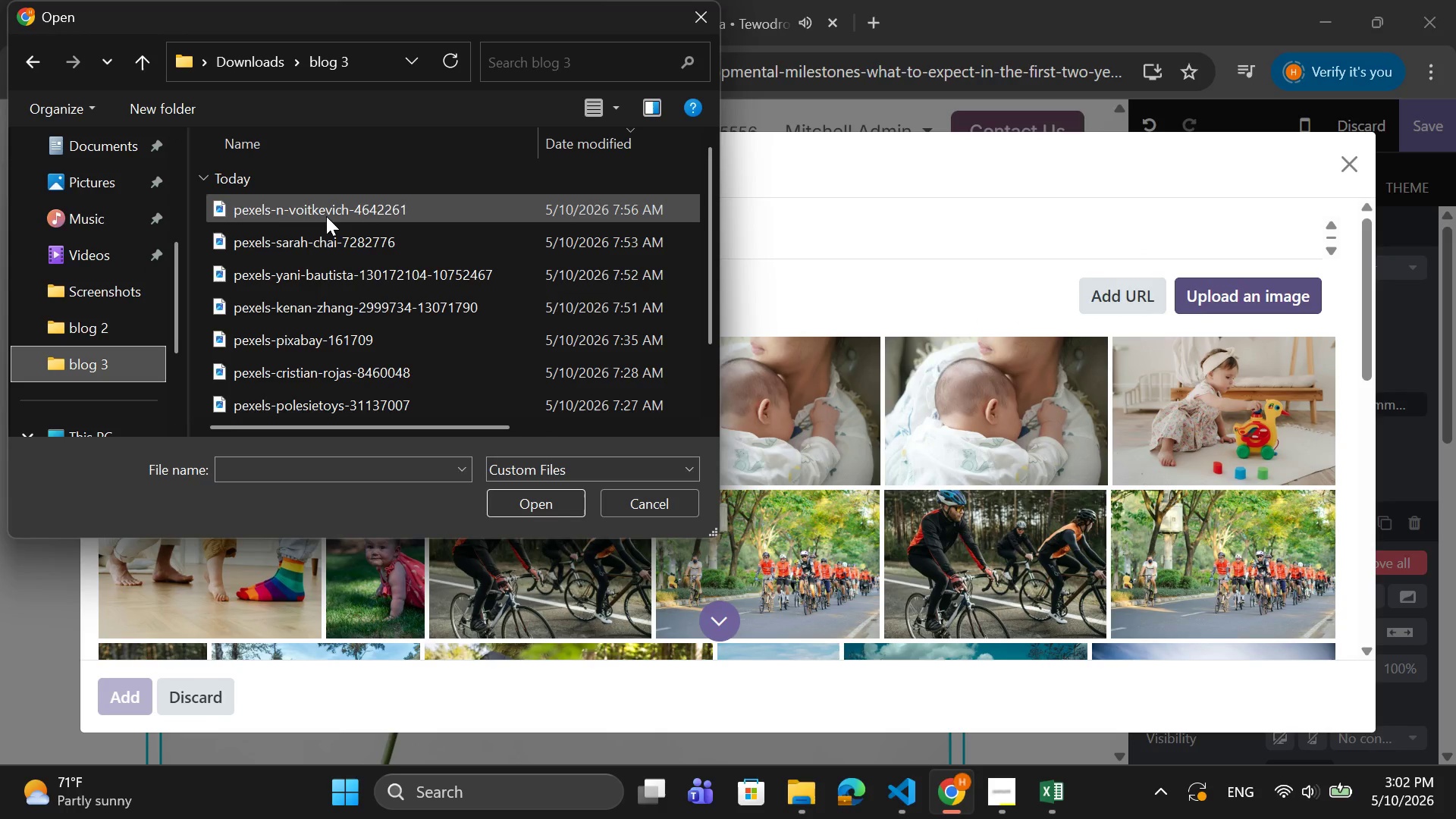 
left_click([319, 238])
 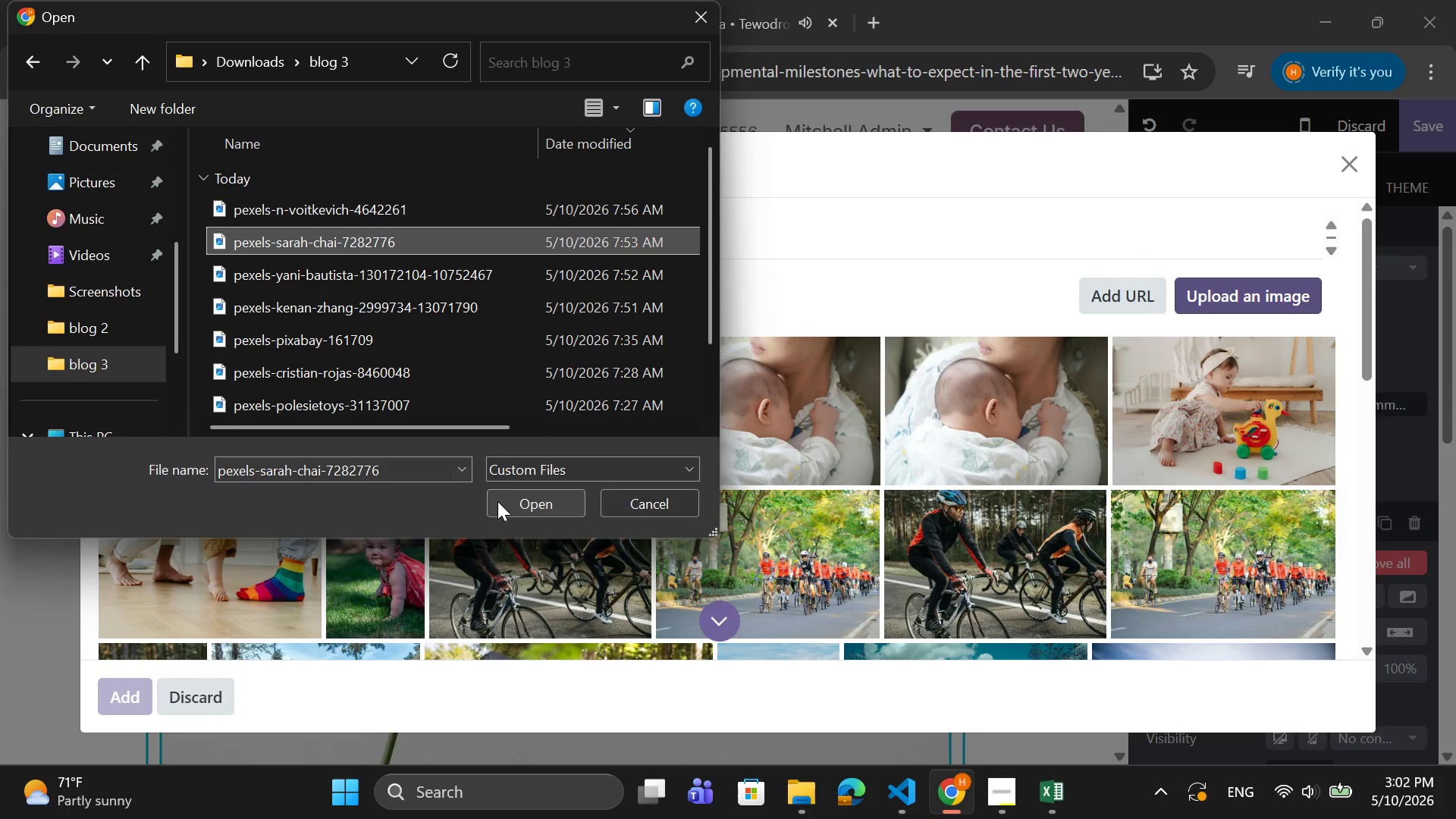 
left_click([500, 502])
 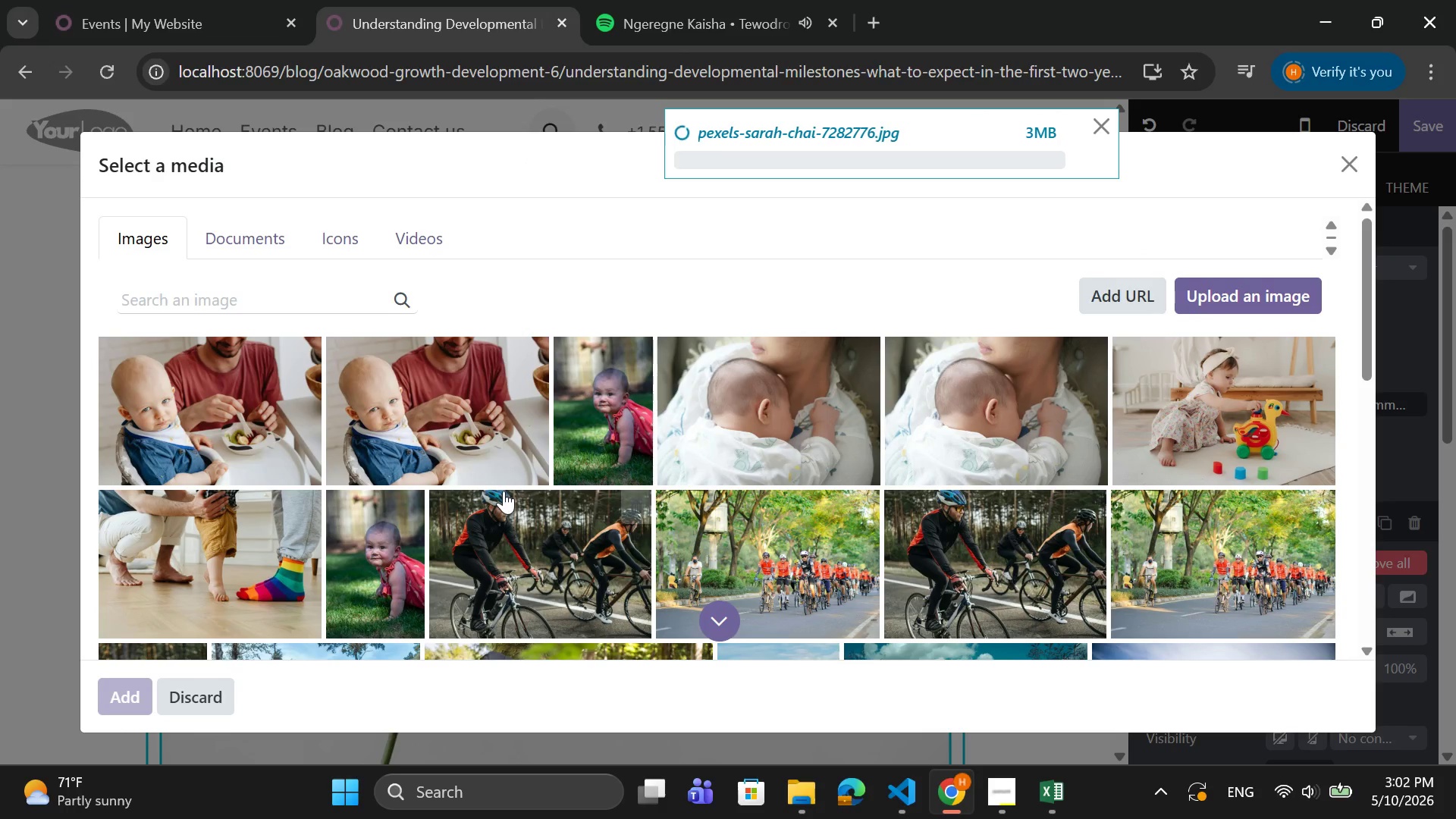 
mouse_move([520, 469])
 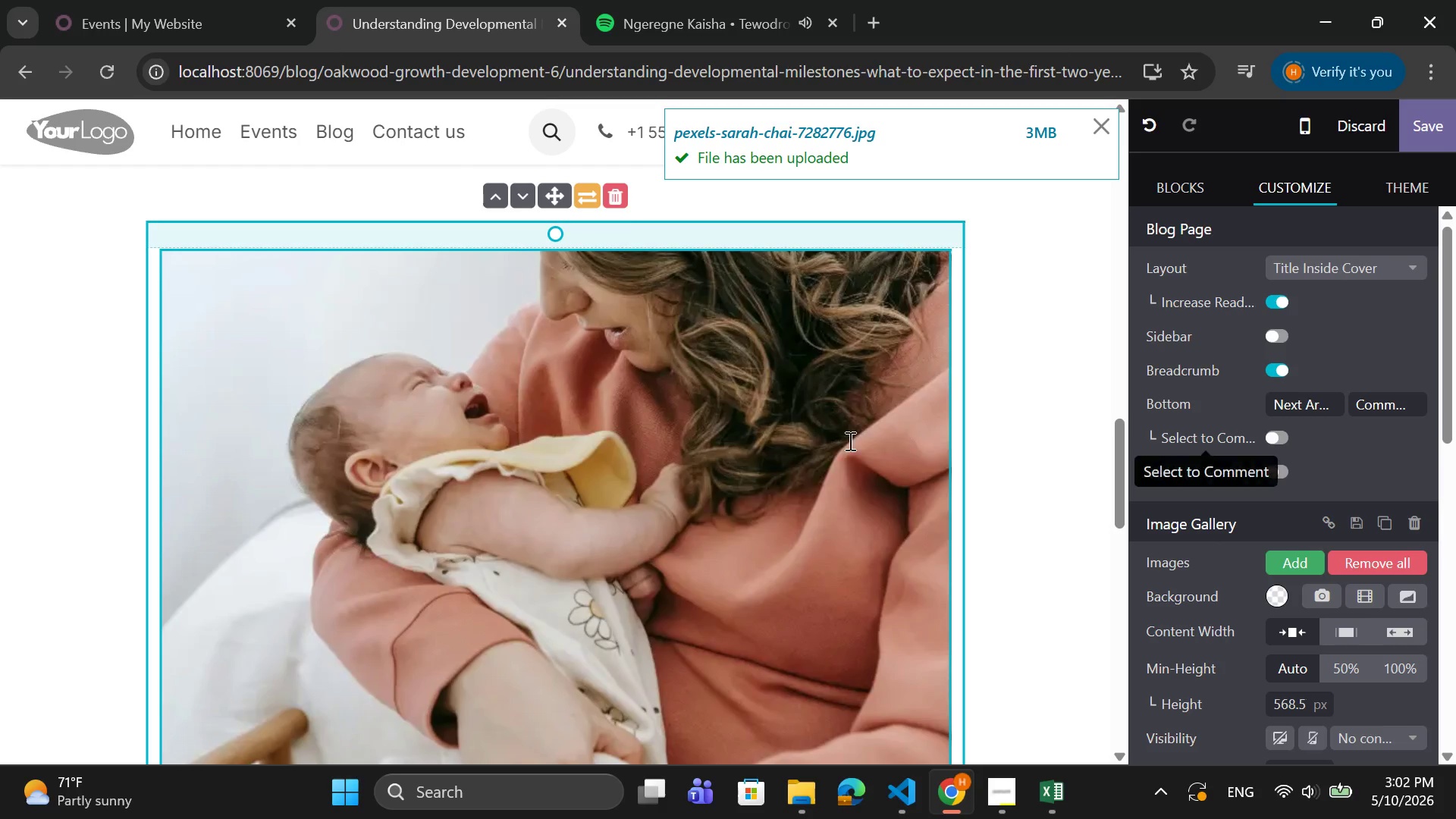 
double_click([766, 434])
 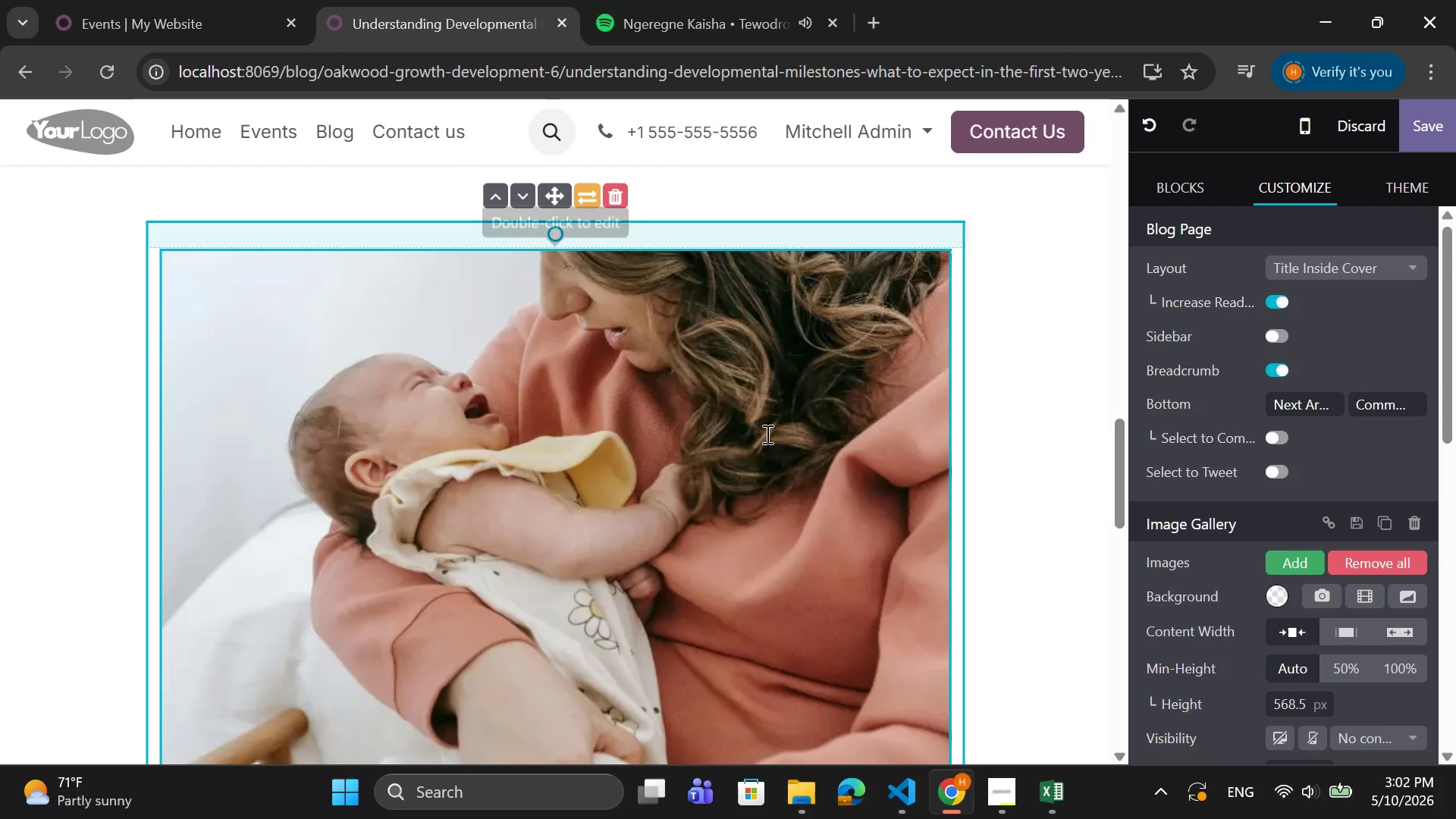 
triple_click([766, 434])
 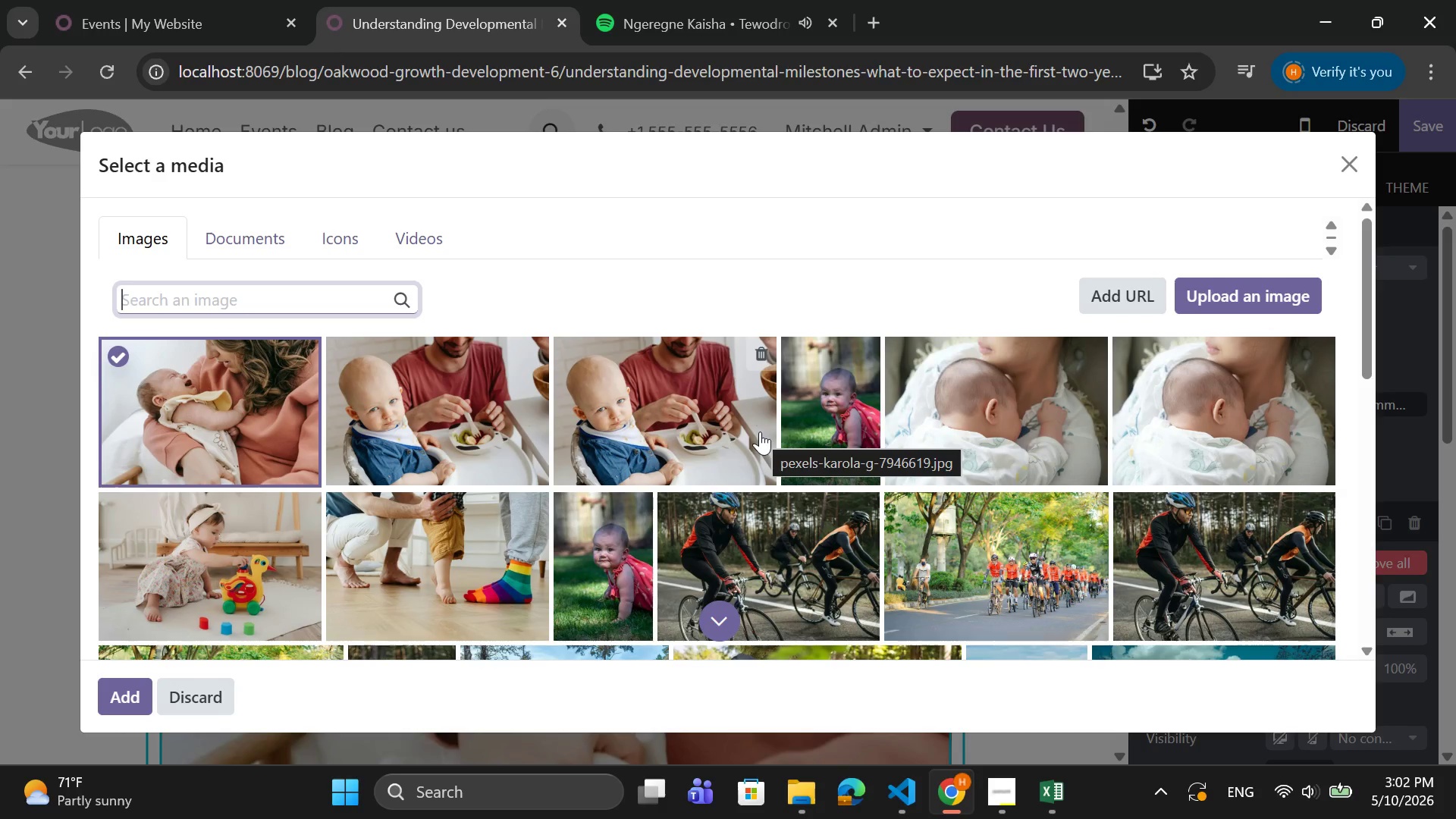 
wait(6.7)
 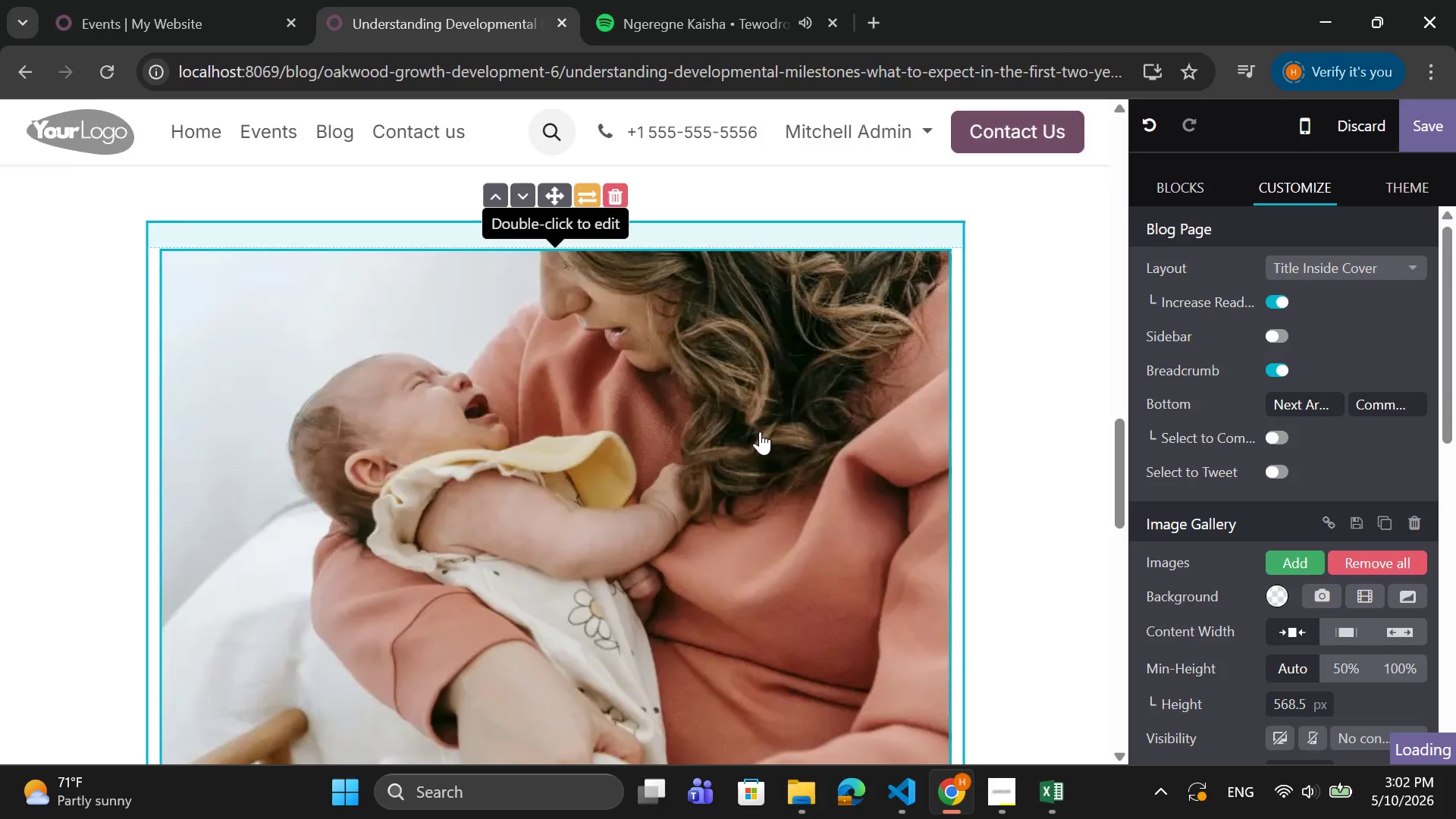 
left_click([1239, 302])
 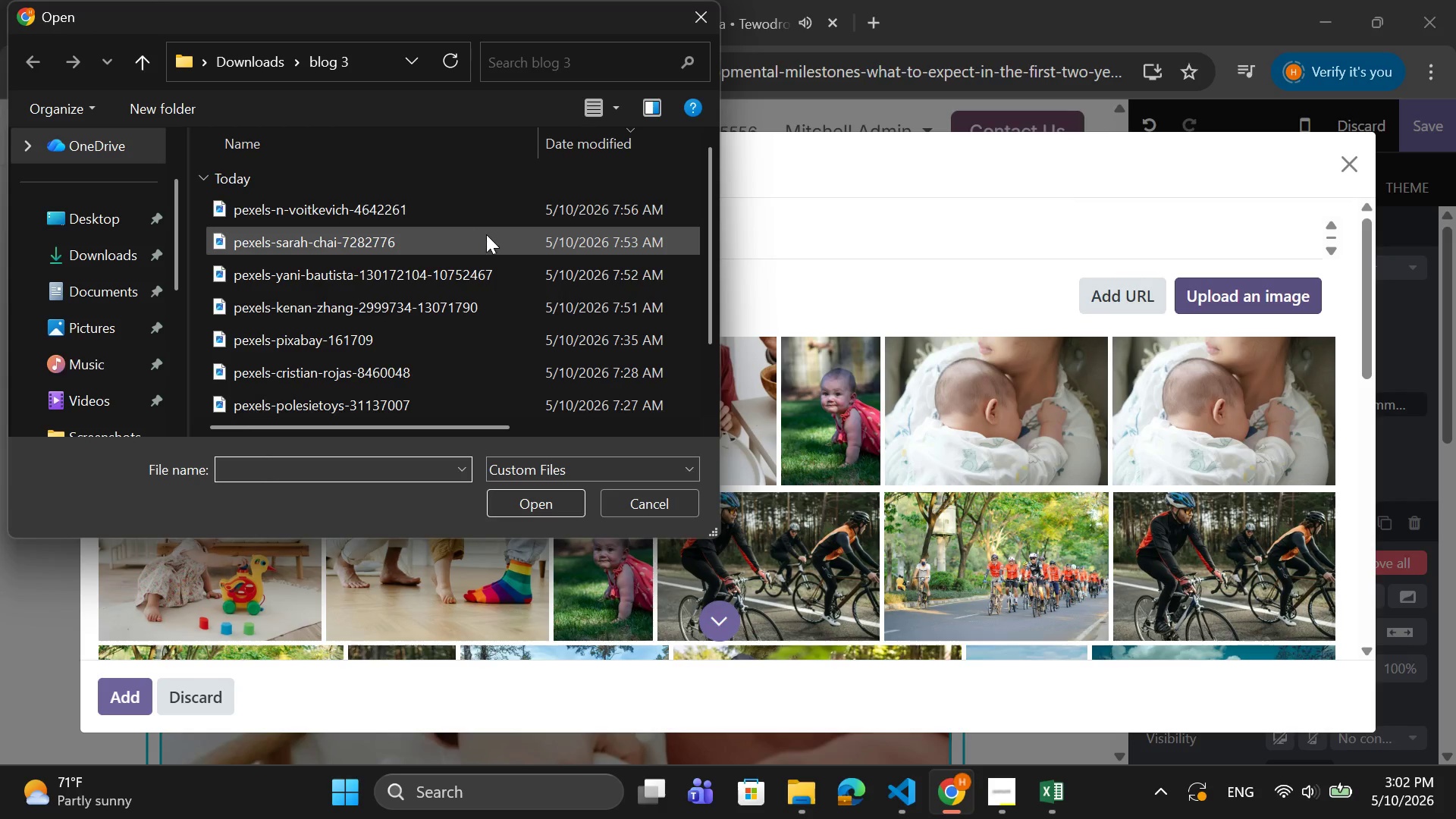 
left_click([499, 209])
 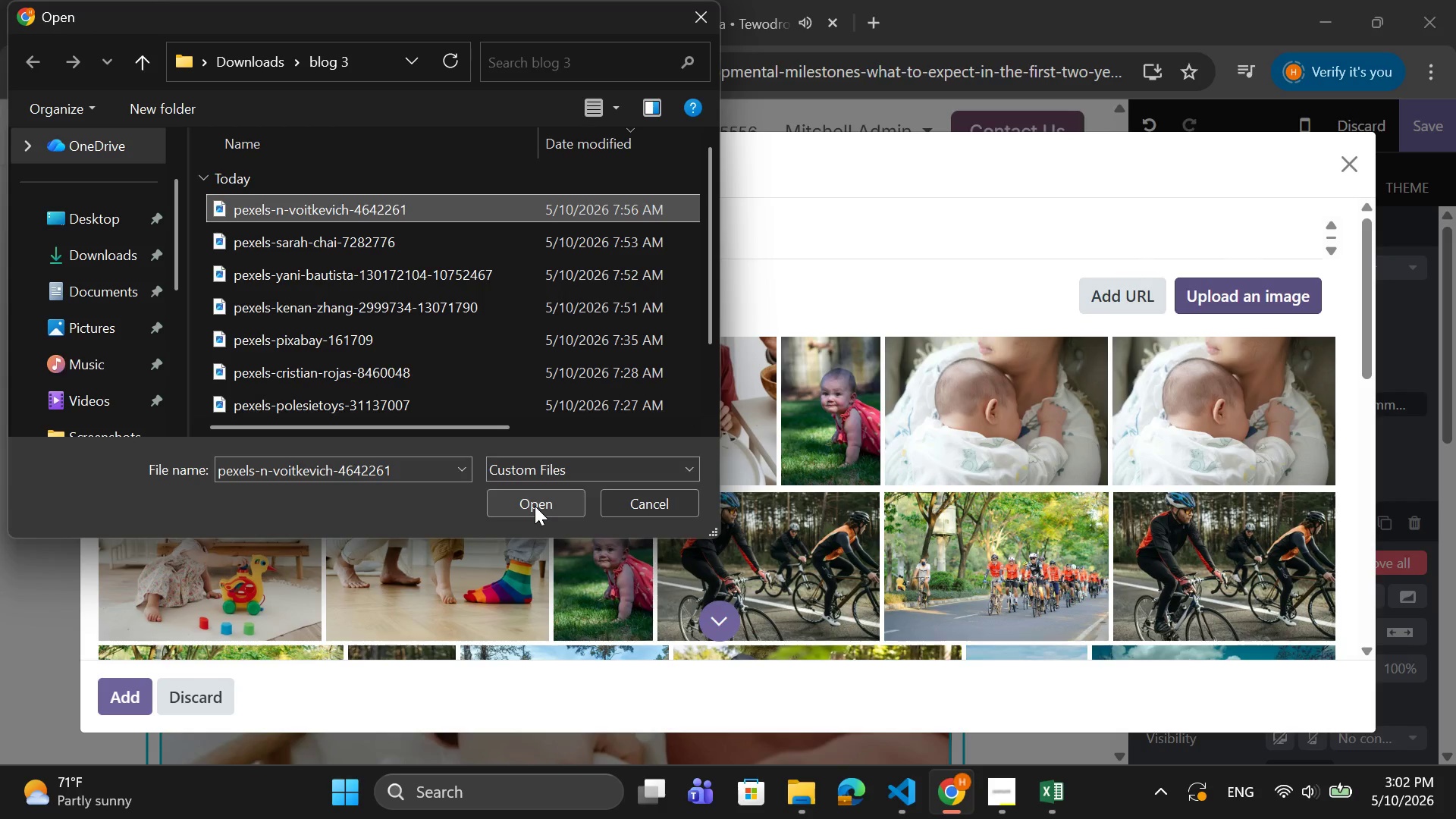 
left_click([535, 503])
 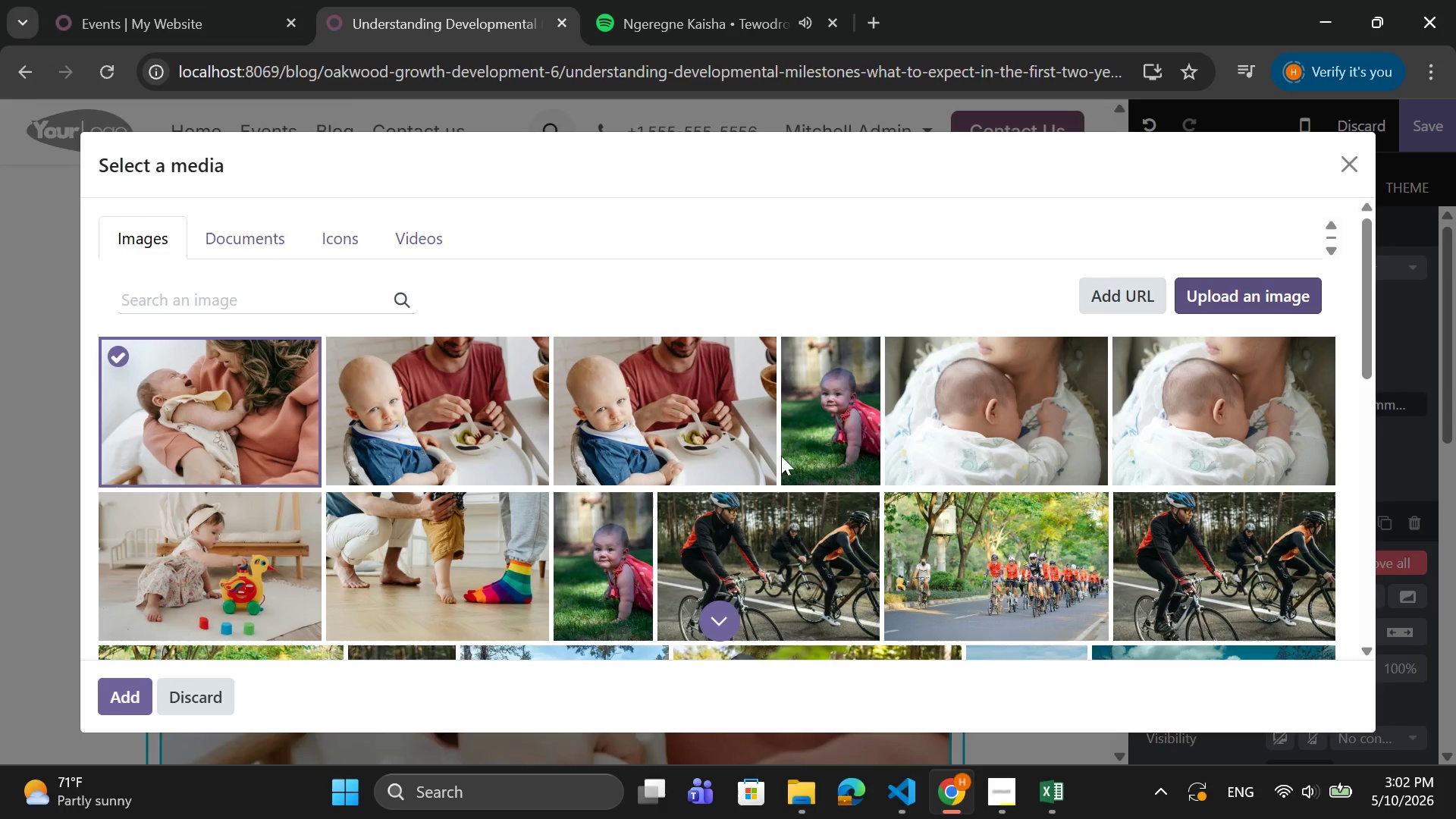 
mouse_move([958, 438])
 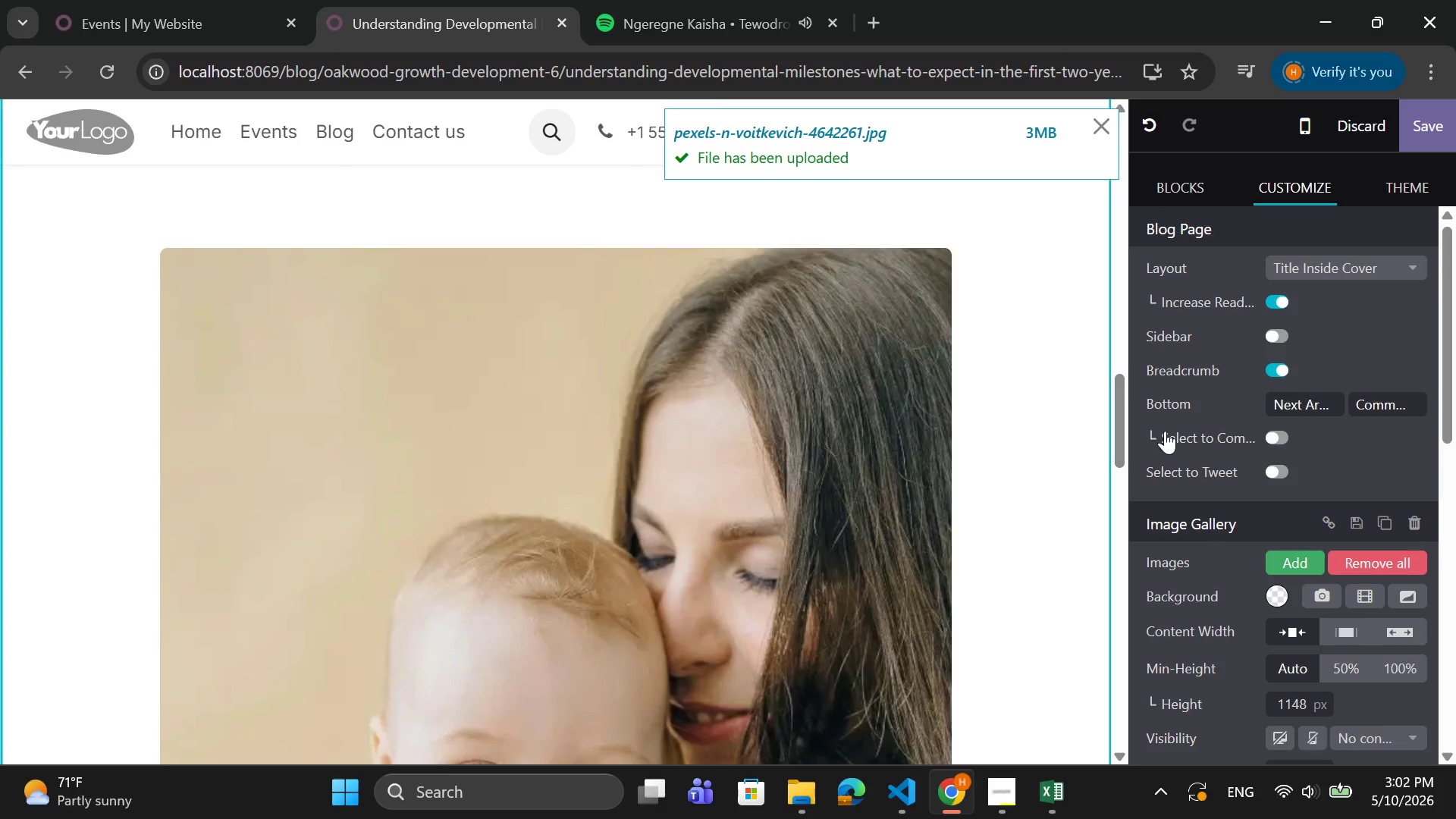 
scroll: coordinate [1199, 437], scroll_direction: down, amount: 5.0
 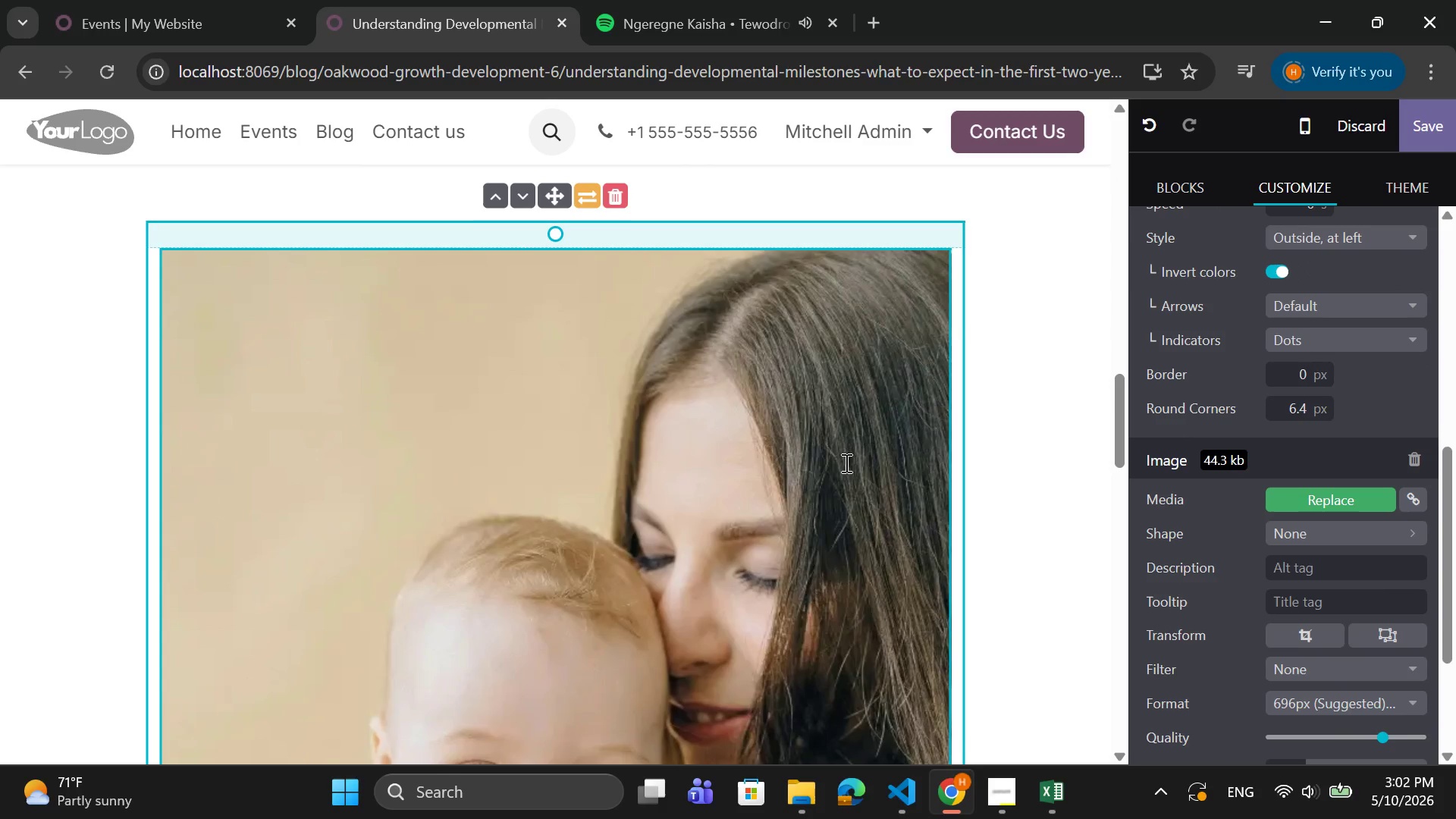 
double_click([845, 463])
 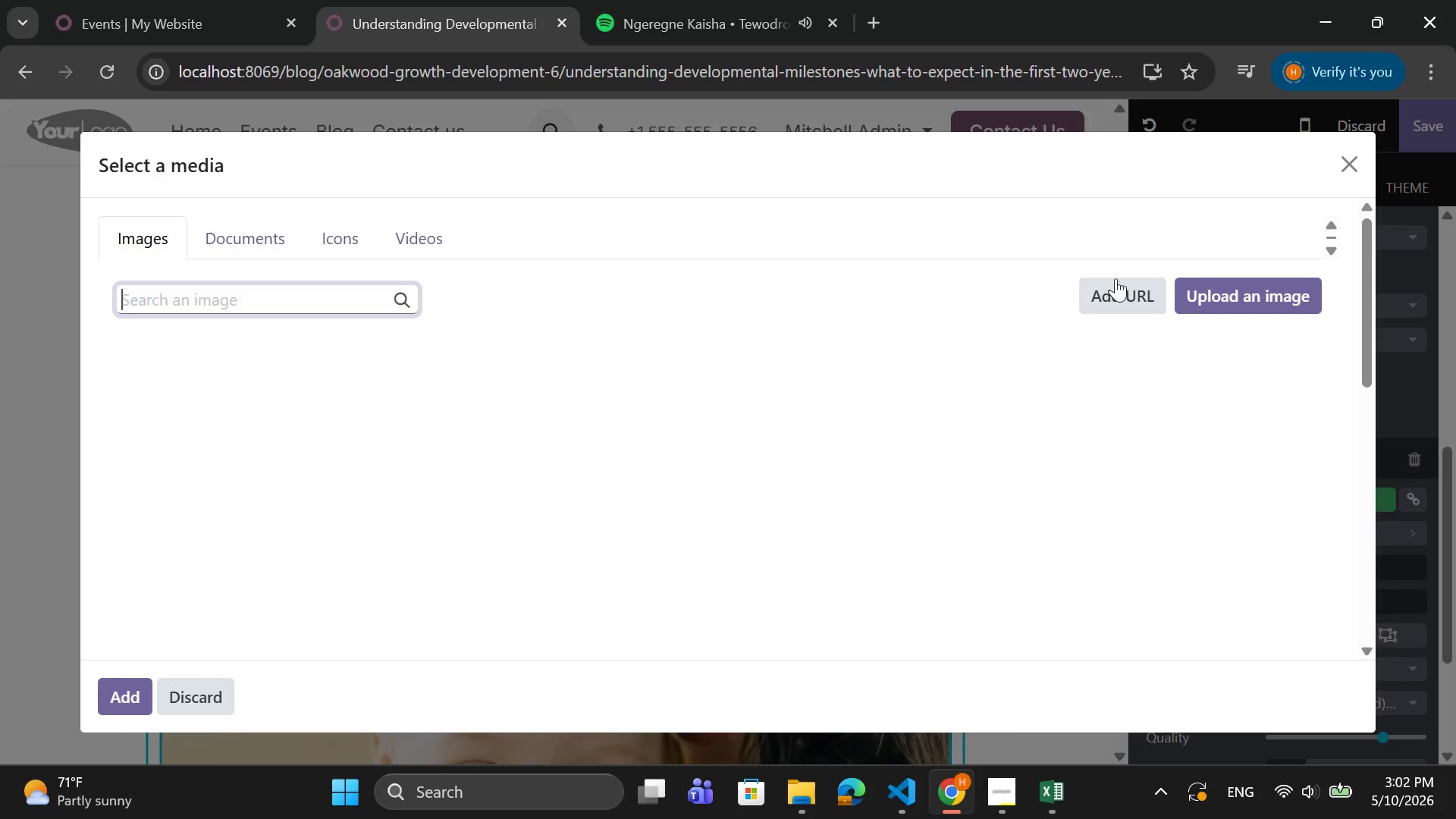 
left_click([1219, 287])
 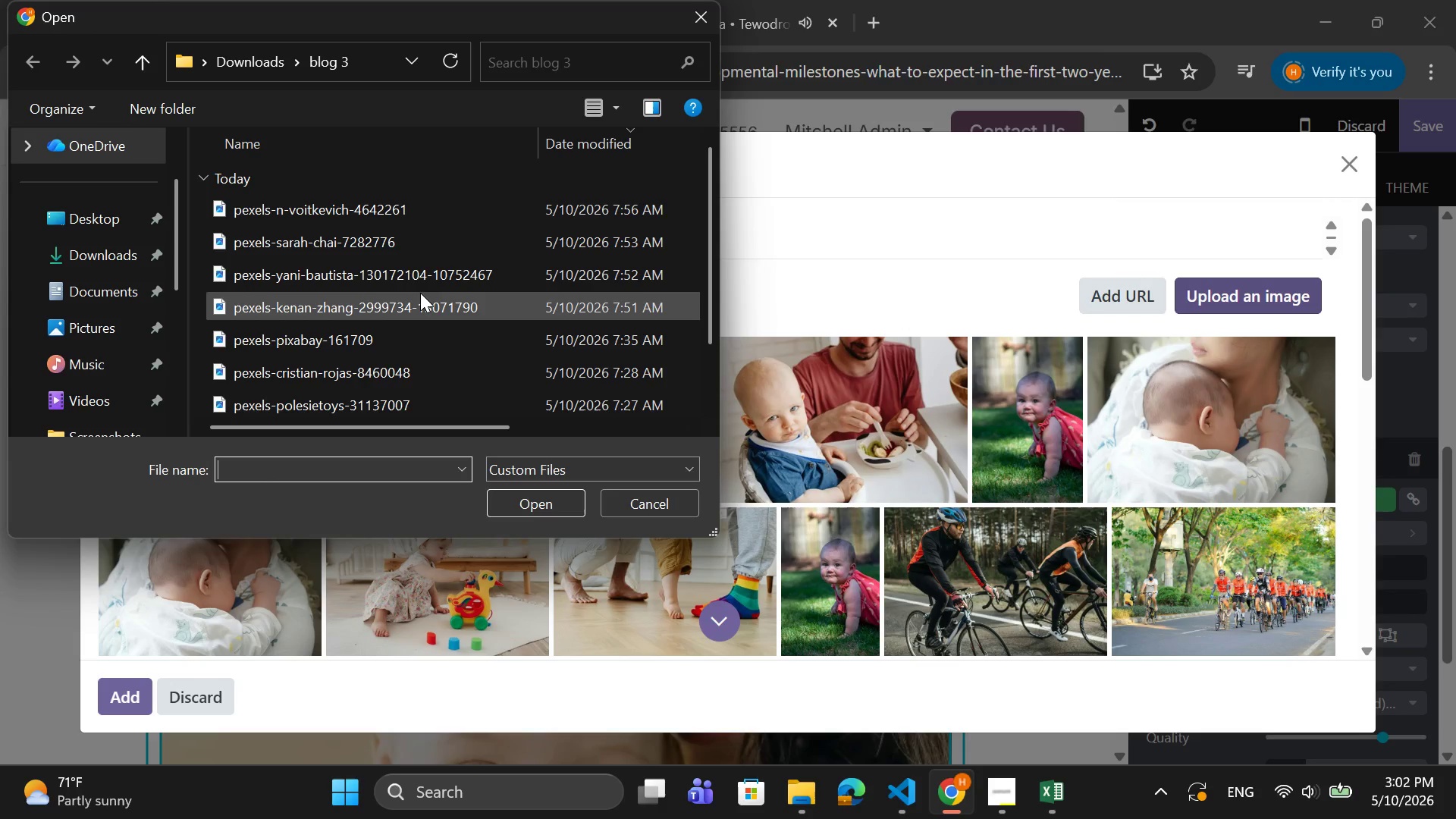 
left_click([424, 283])
 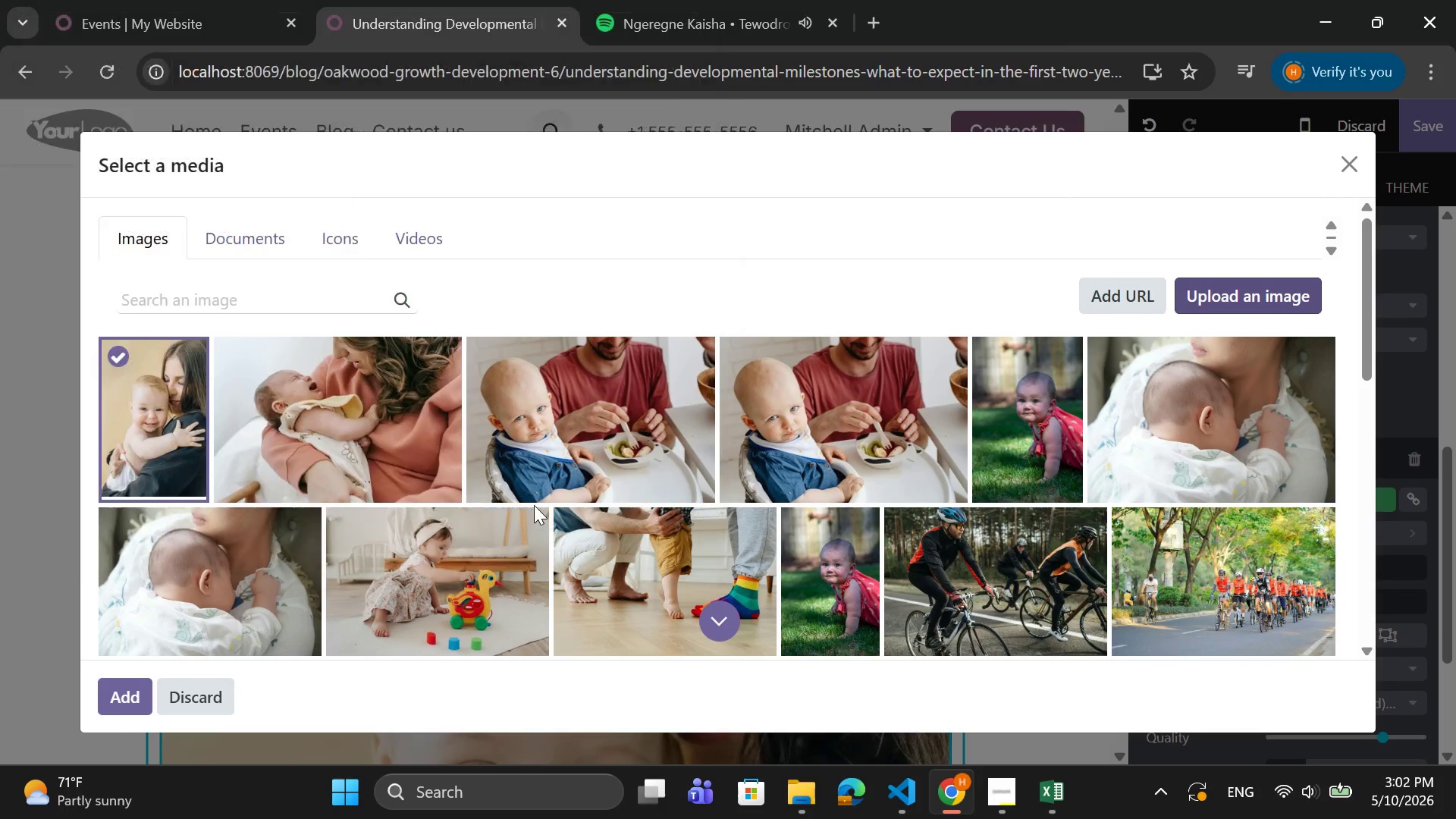 
mouse_move([563, 463])
 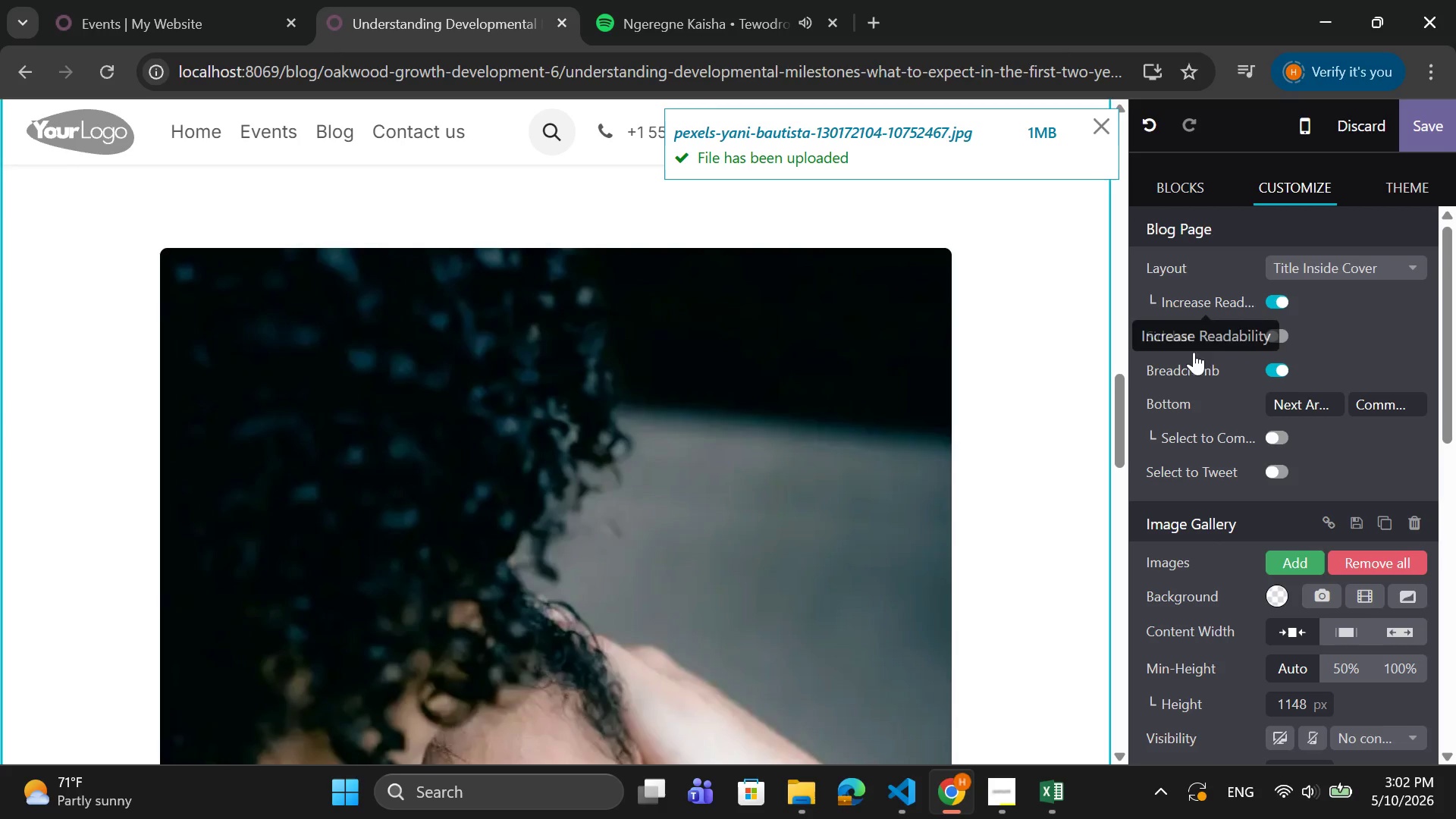 
scroll: coordinate [1267, 439], scroll_direction: down, amount: 12.0
 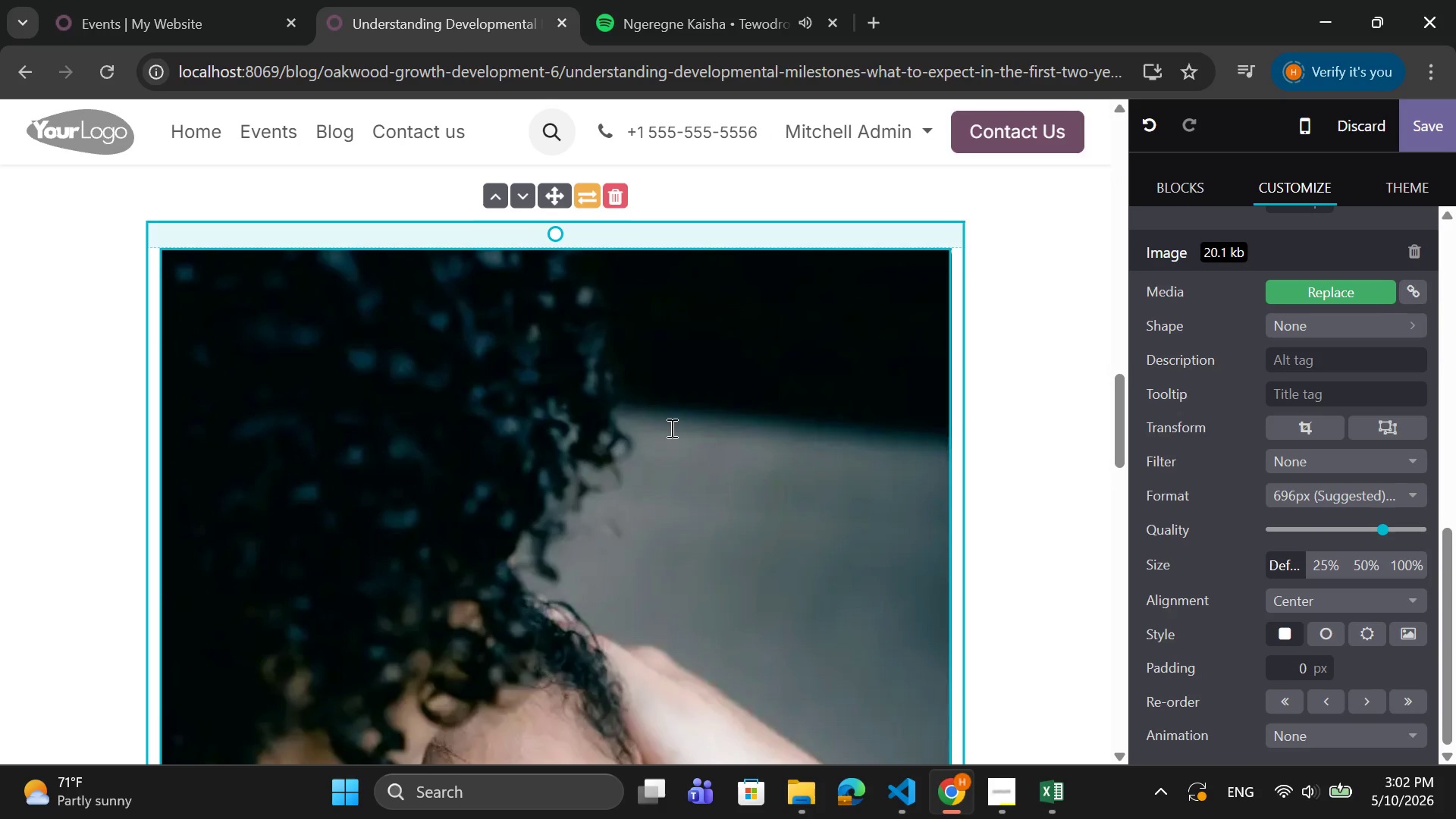 
double_click([663, 431])
 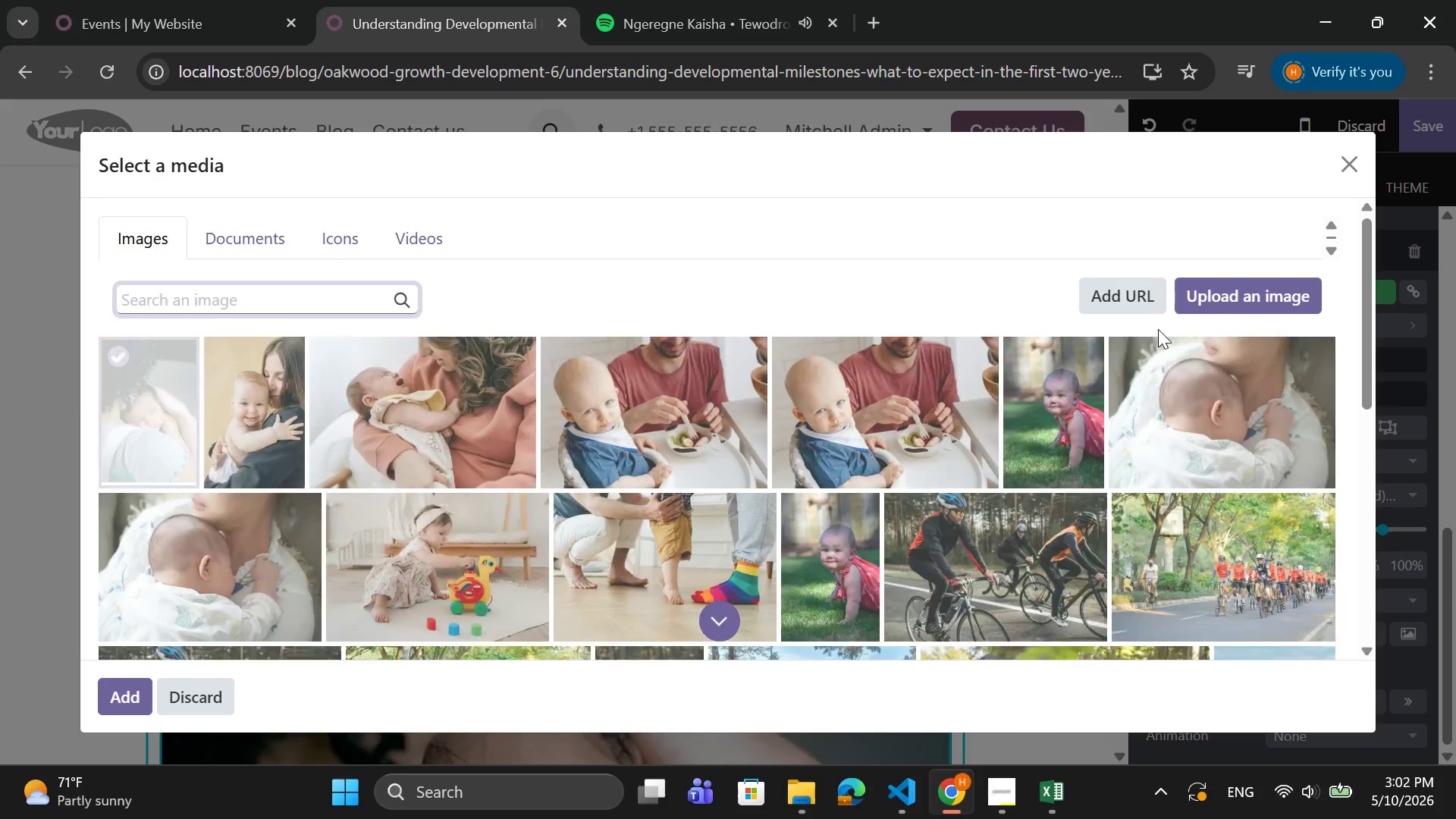 
left_click([1215, 290])
 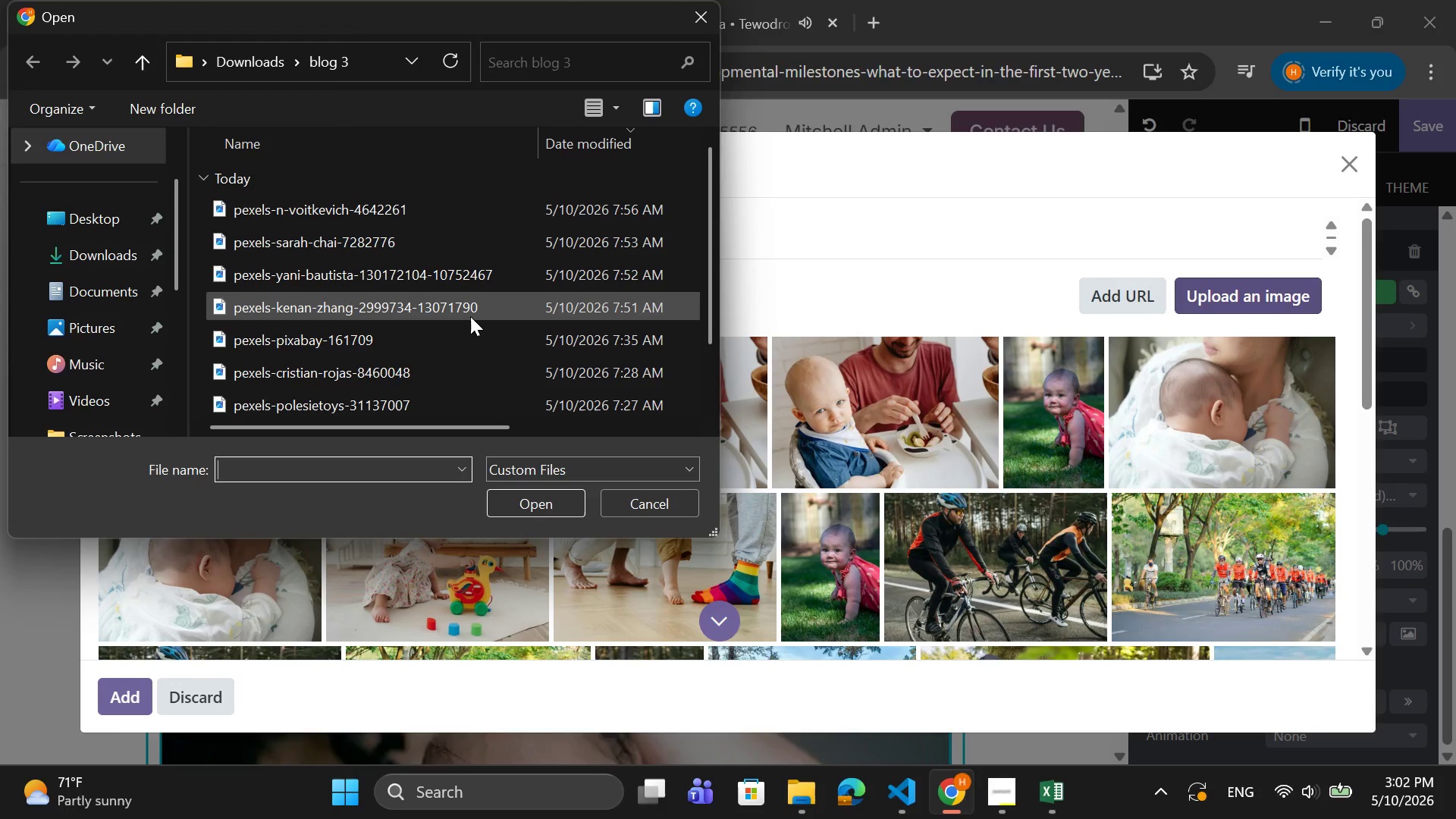 
left_click([470, 316])
 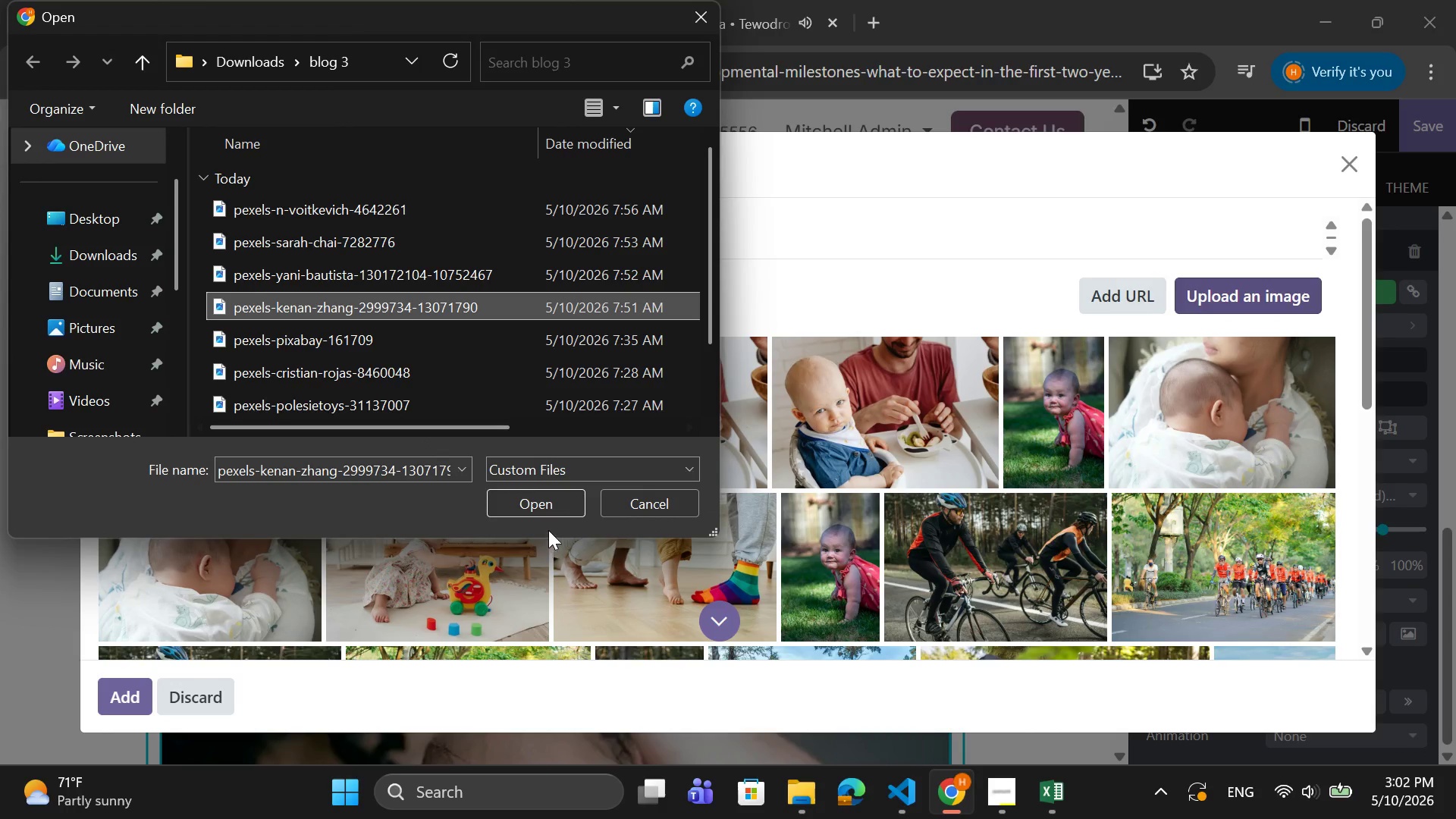 
left_click([558, 501])
 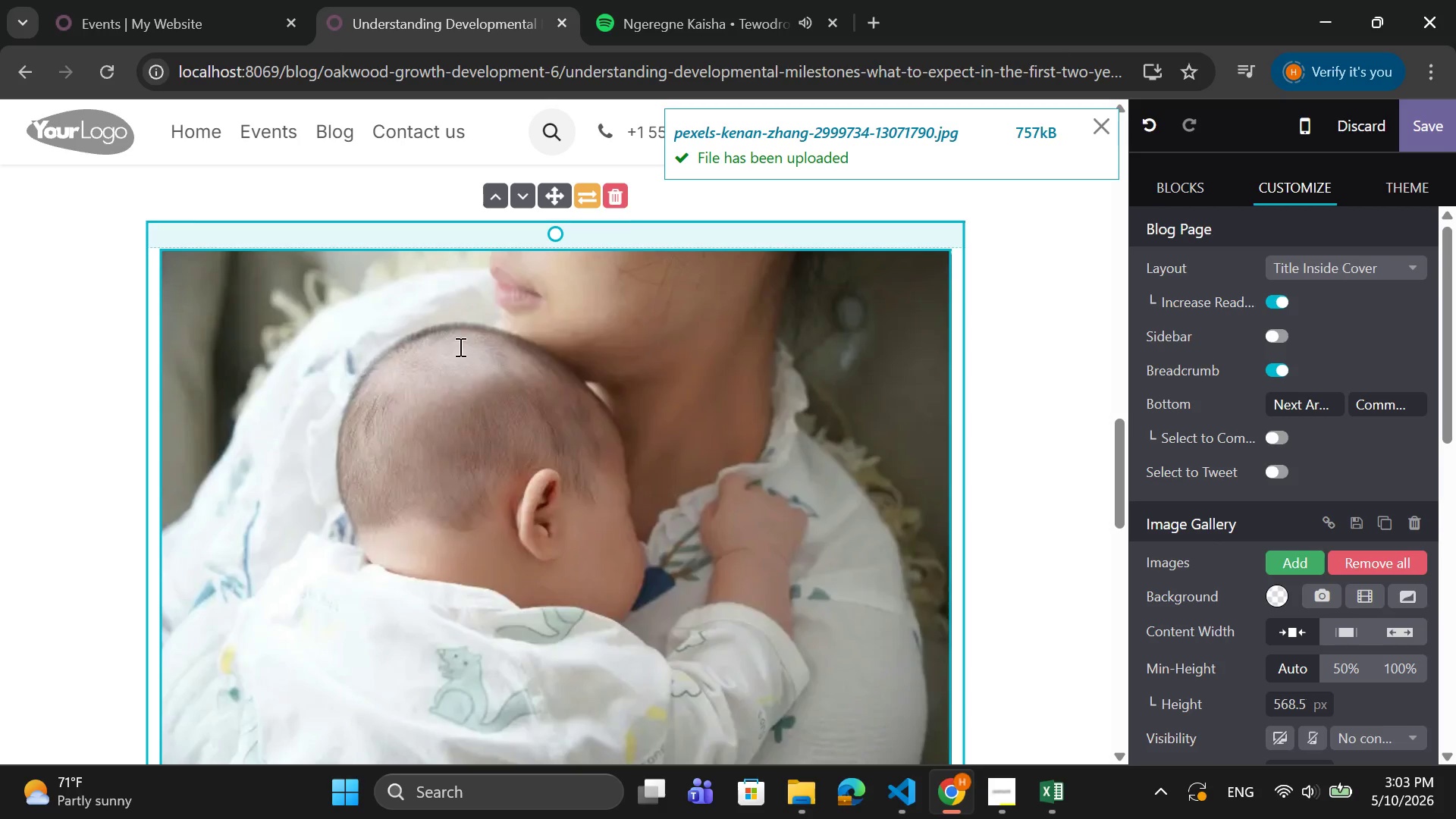 
wait(7.16)
 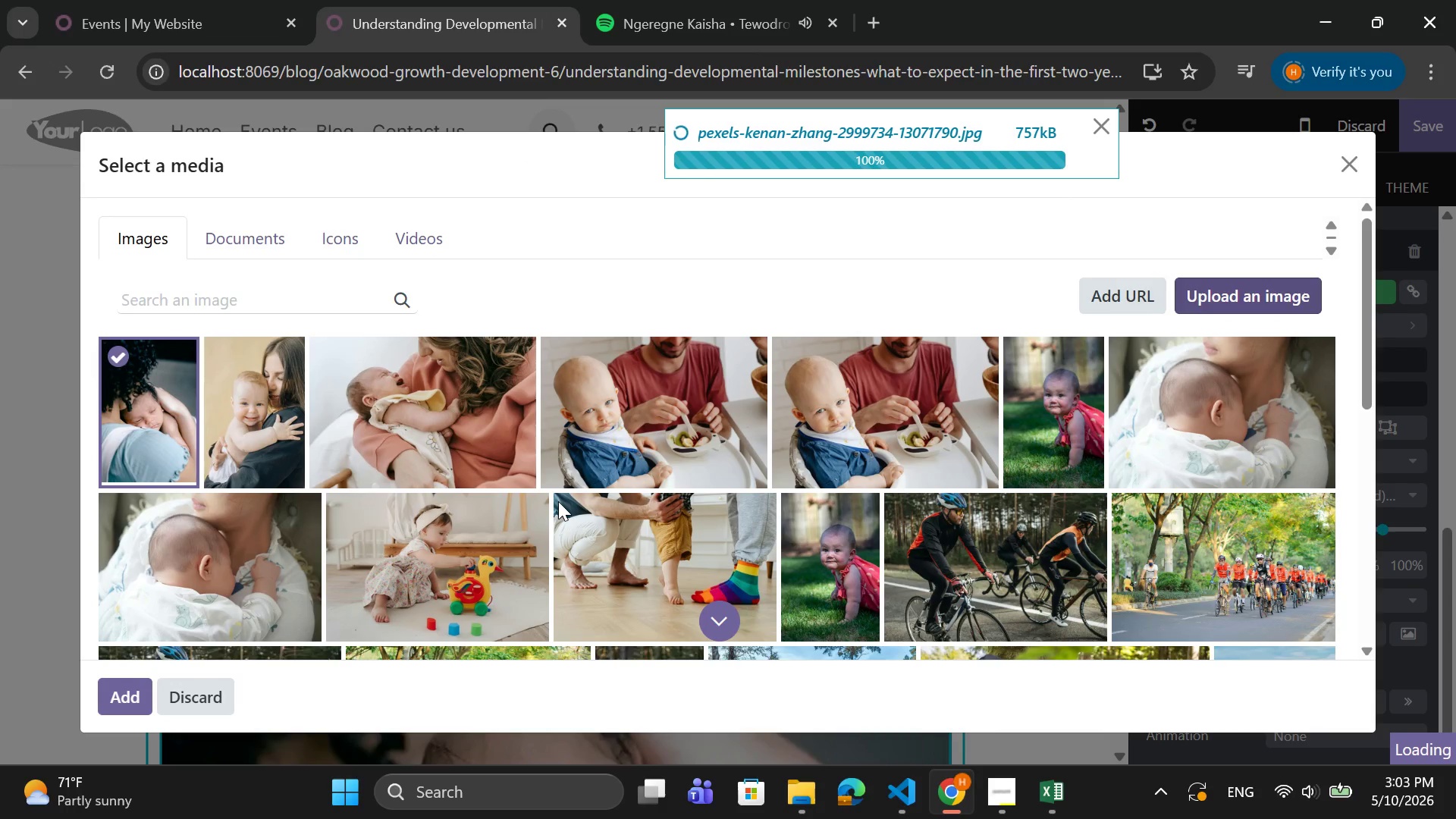 
double_click([759, 482])
 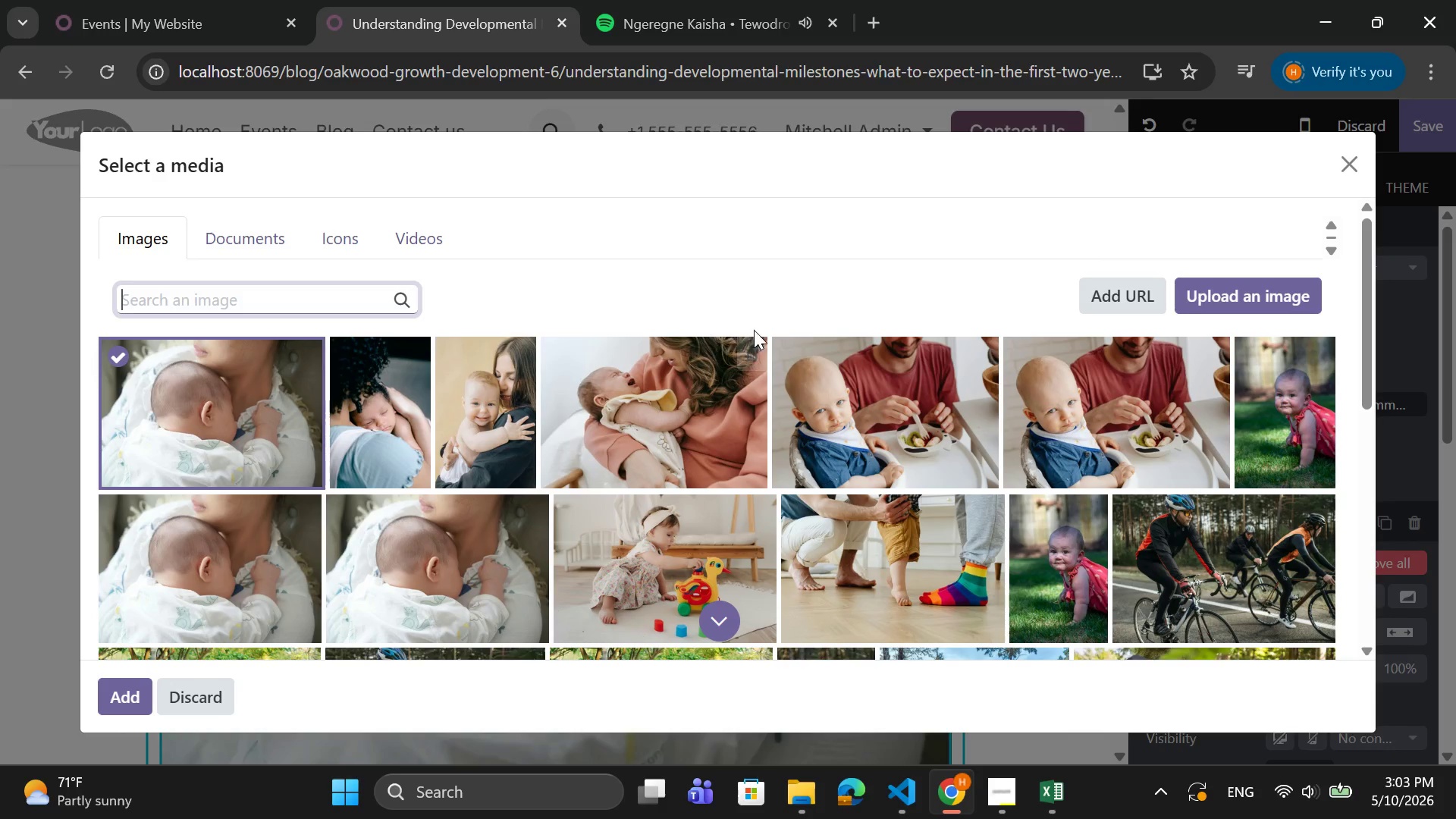 
right_click([265, 435])
 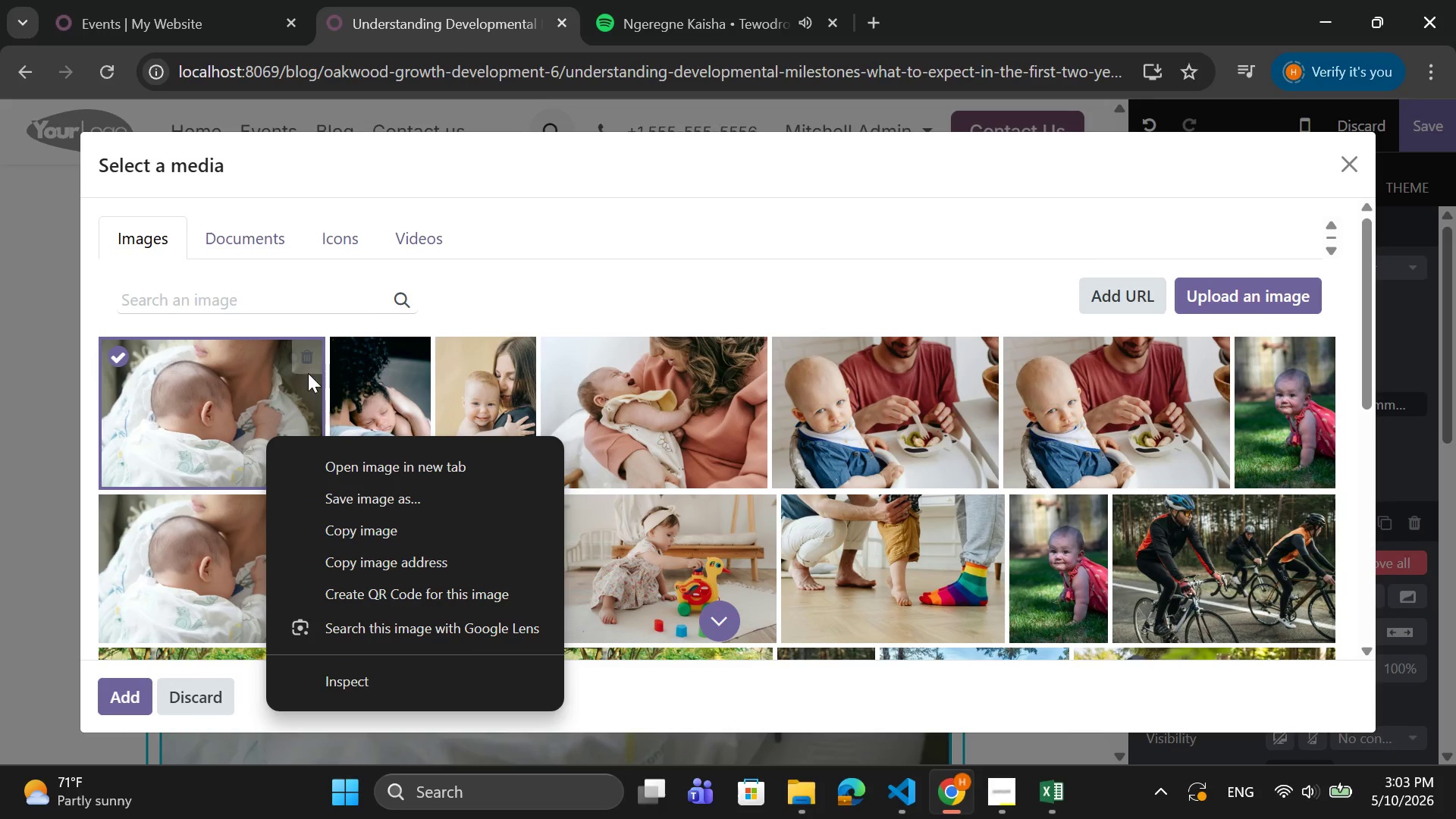 
left_click([311, 369])
 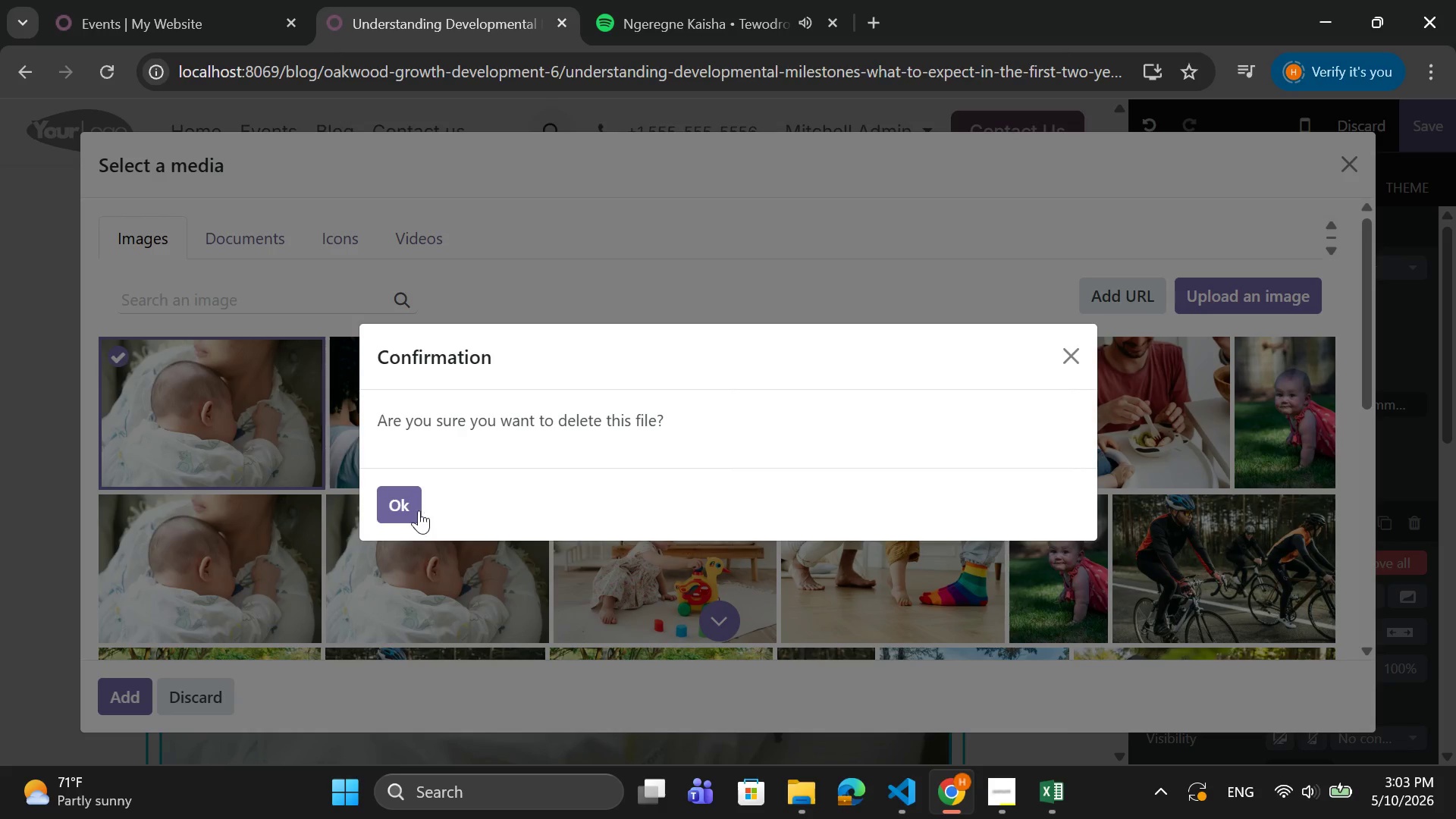 
left_click([409, 511])
 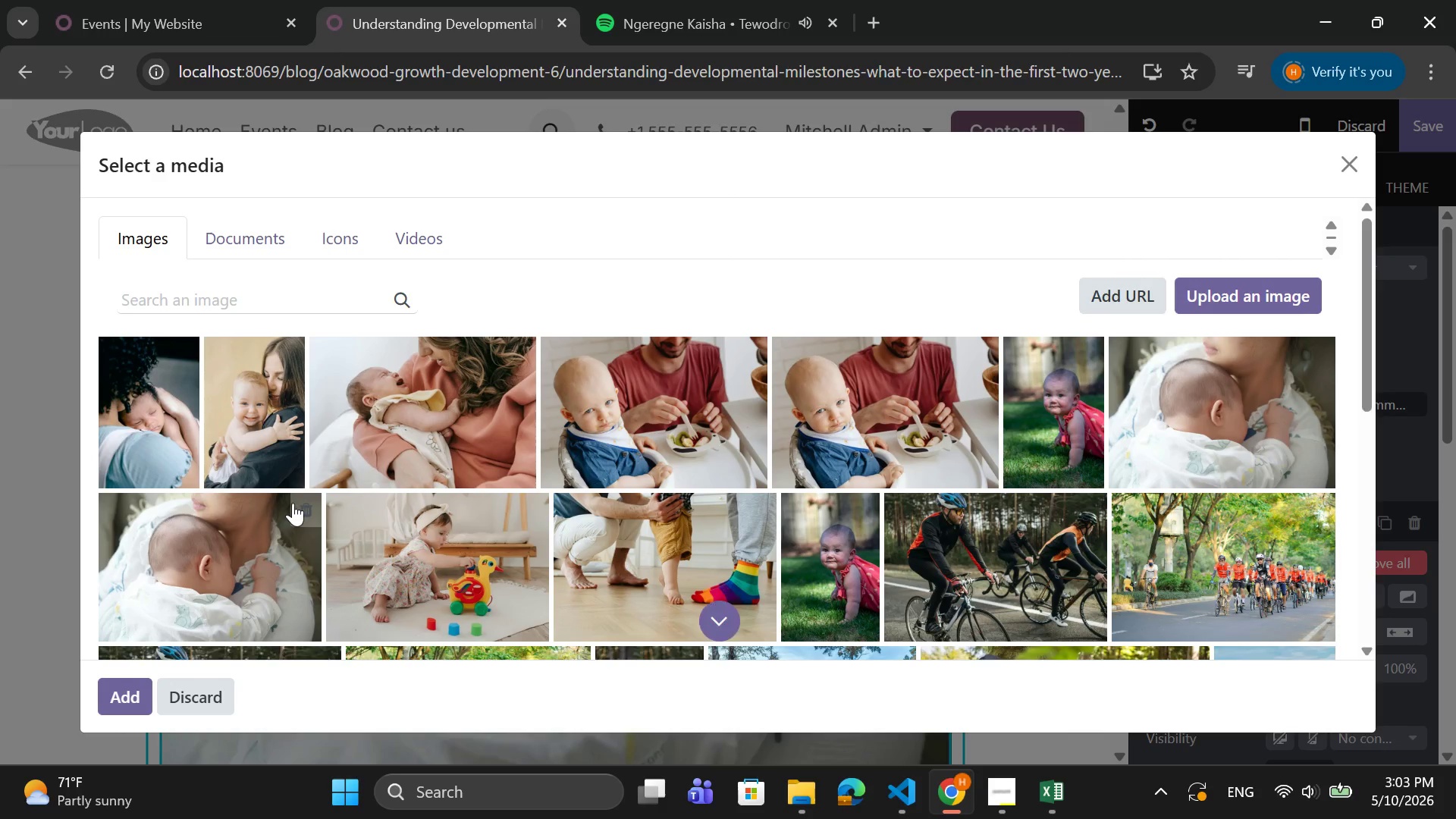 
left_click([297, 509])
 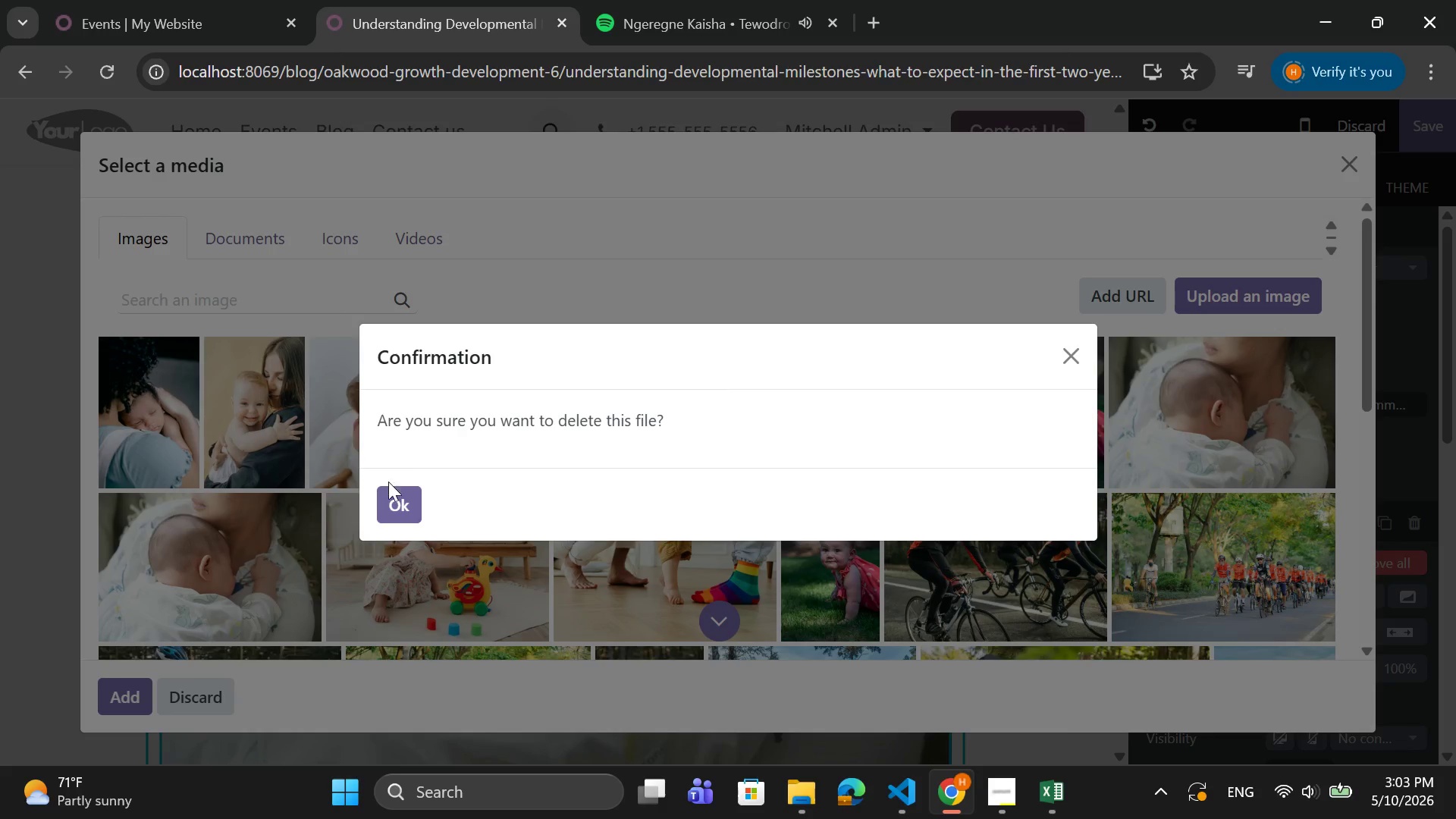 
left_click([388, 493])
 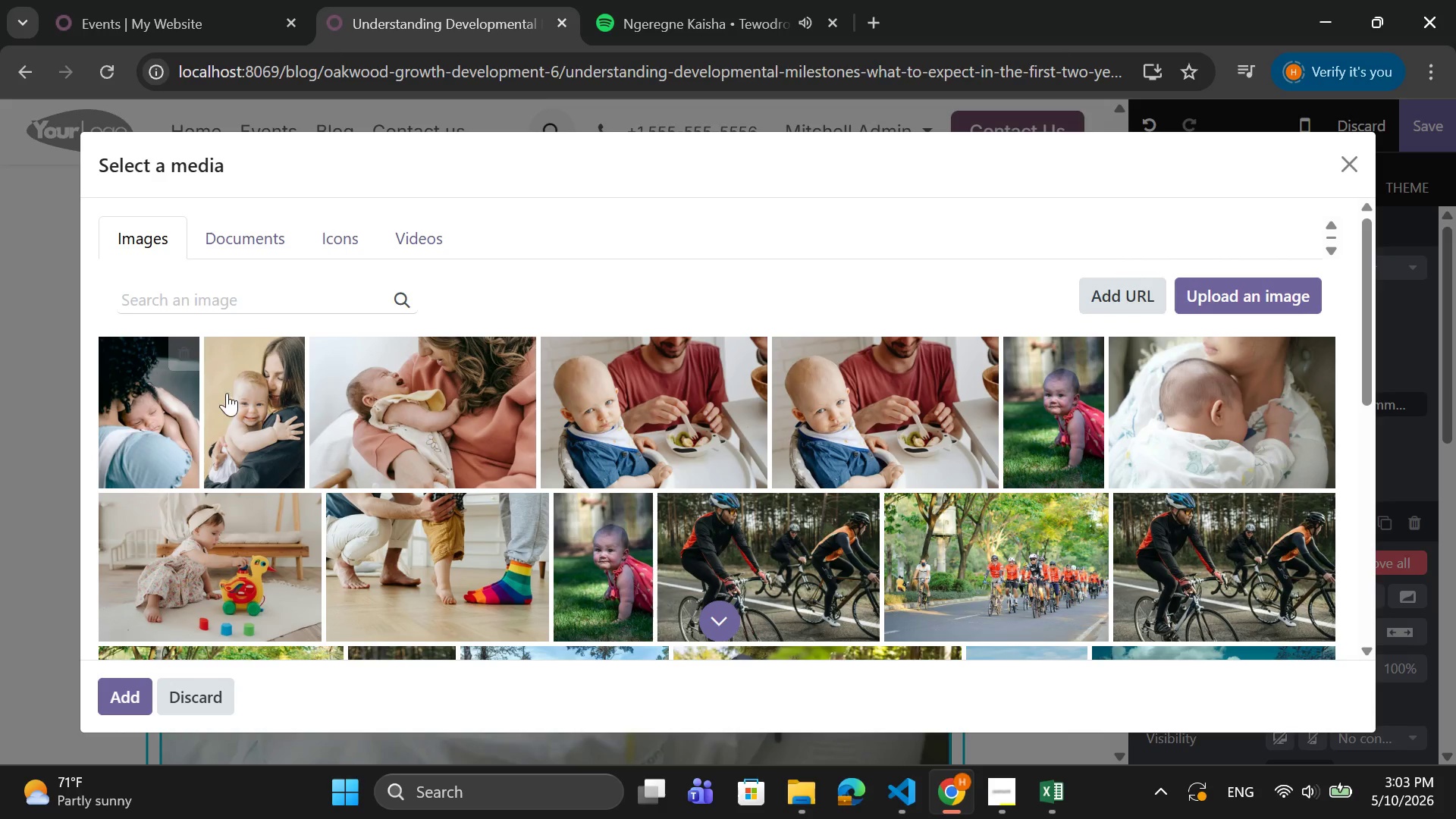 
scroll: coordinate [645, 512], scroll_direction: down, amount: 1.0
 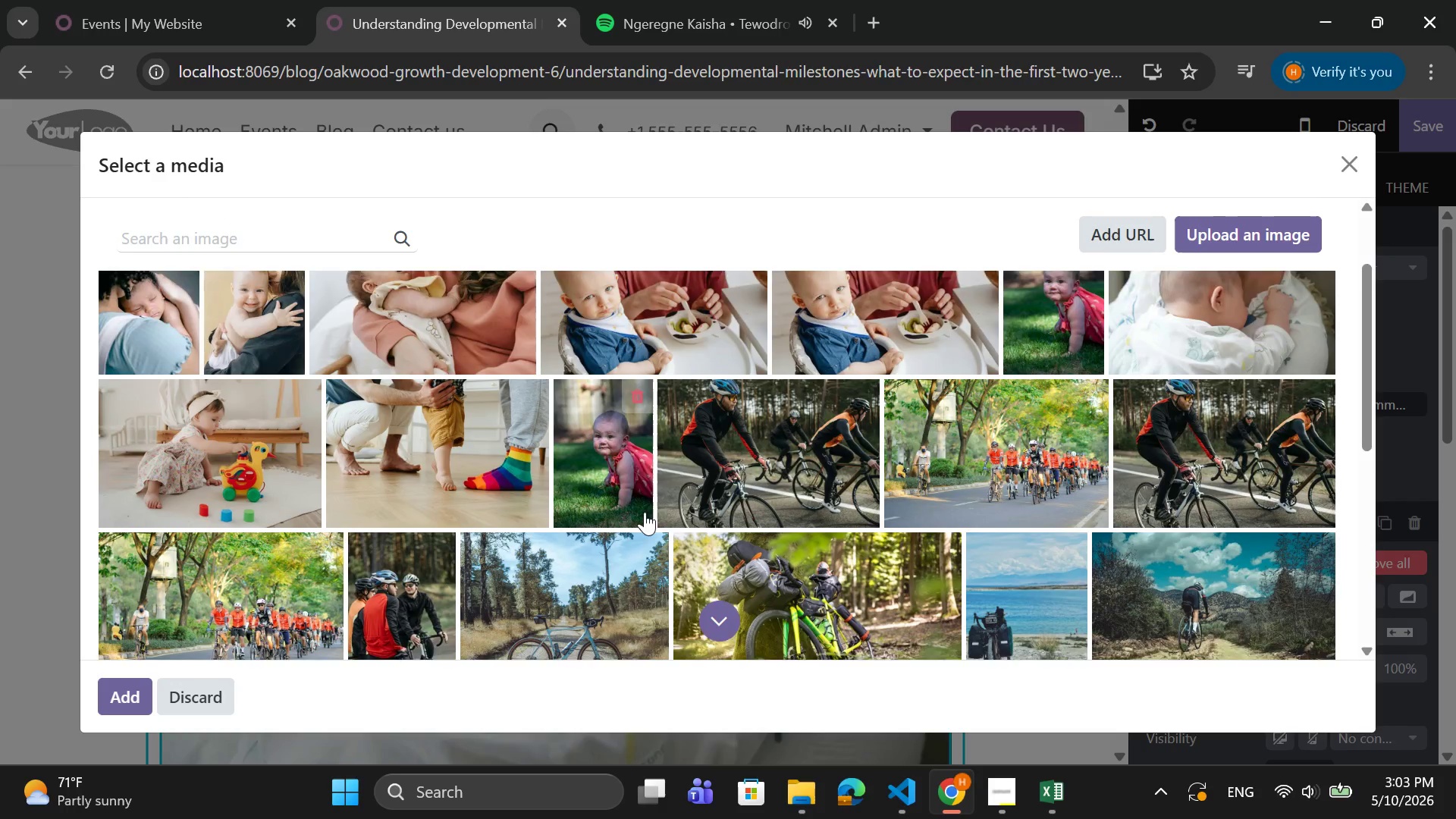 
scroll: coordinate [675, 484], scroll_direction: up, amount: 5.0
 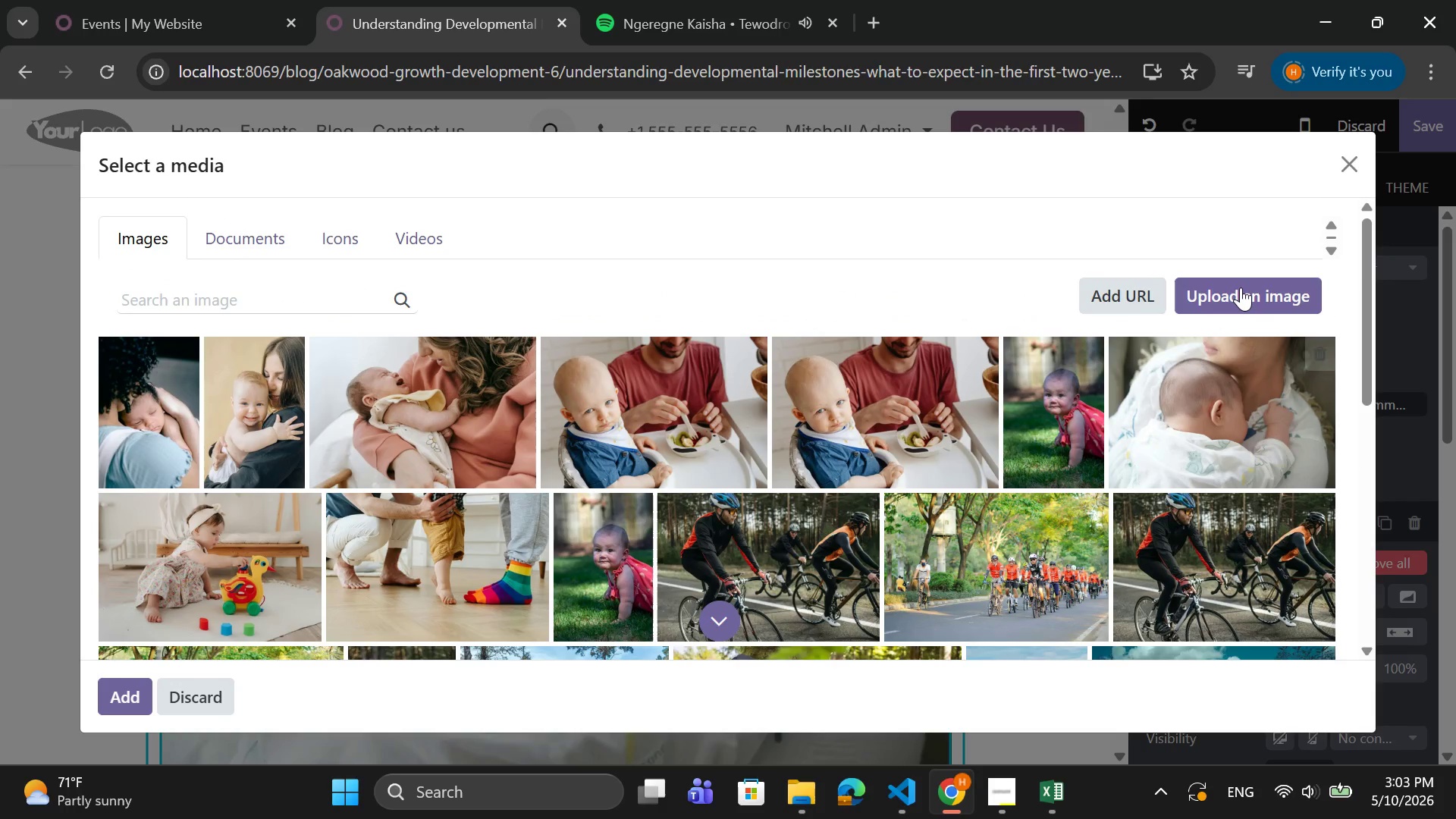 
left_click([1241, 287])
 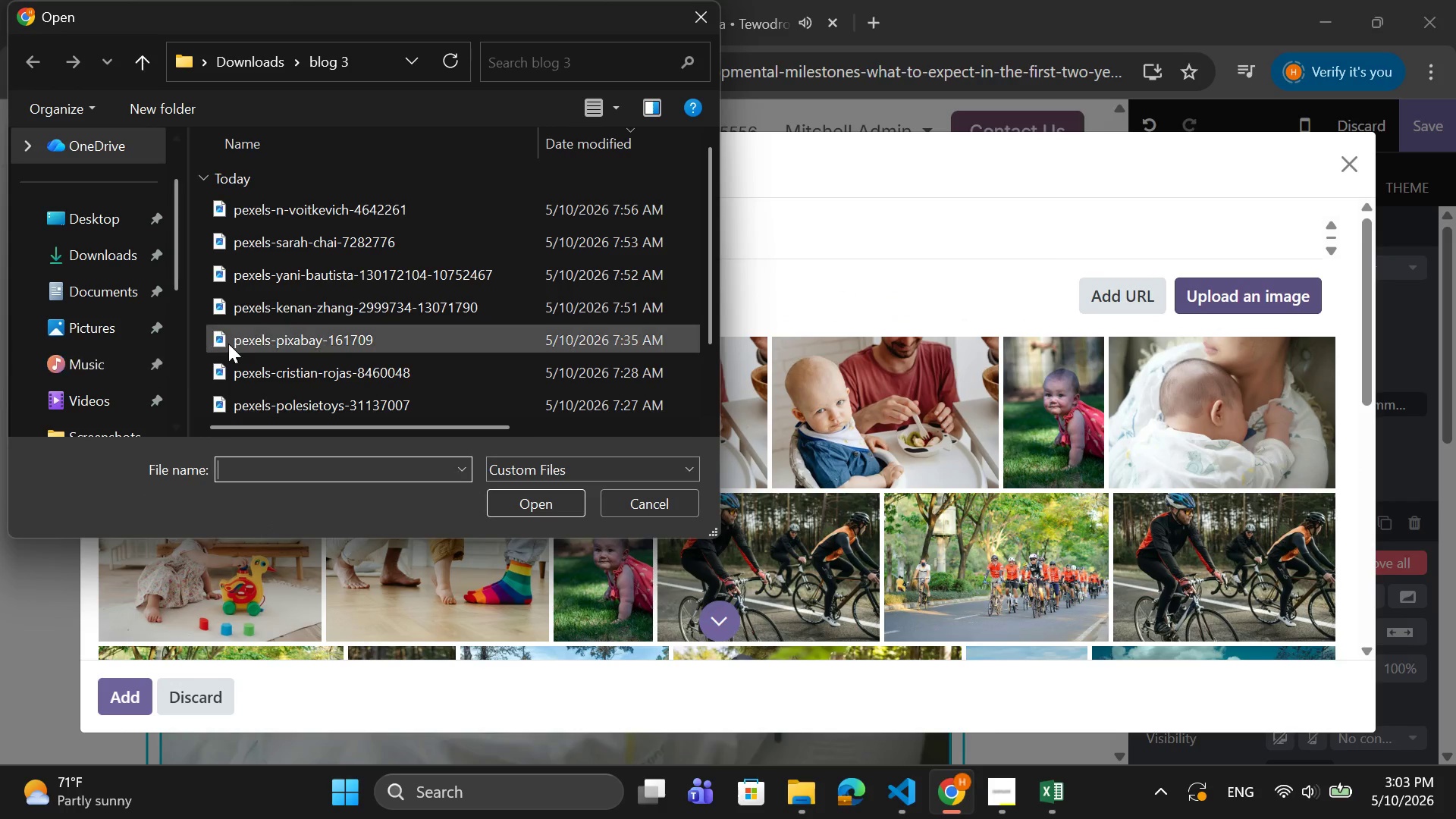 
left_click([344, 373])
 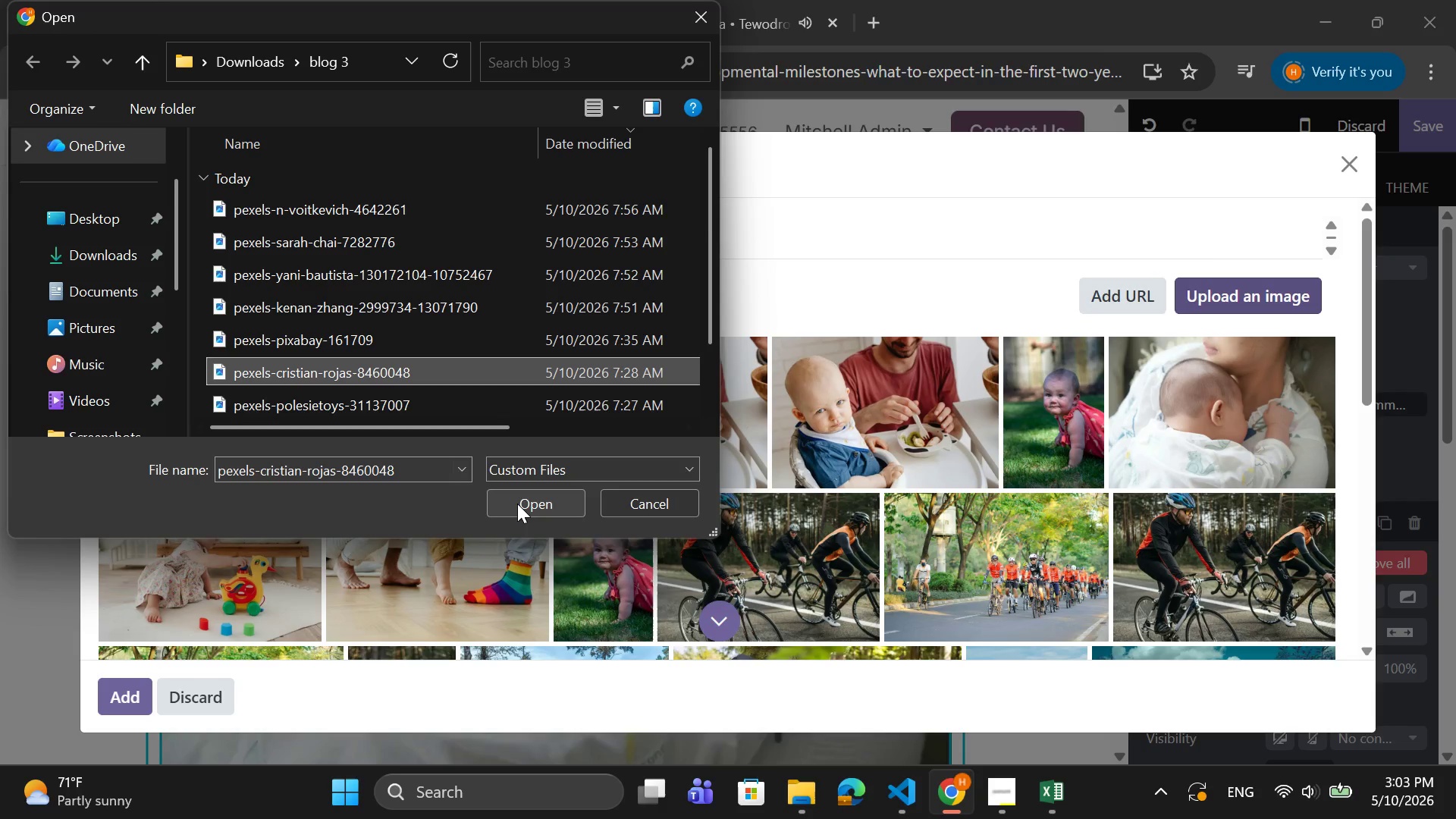 
left_click([518, 504])
 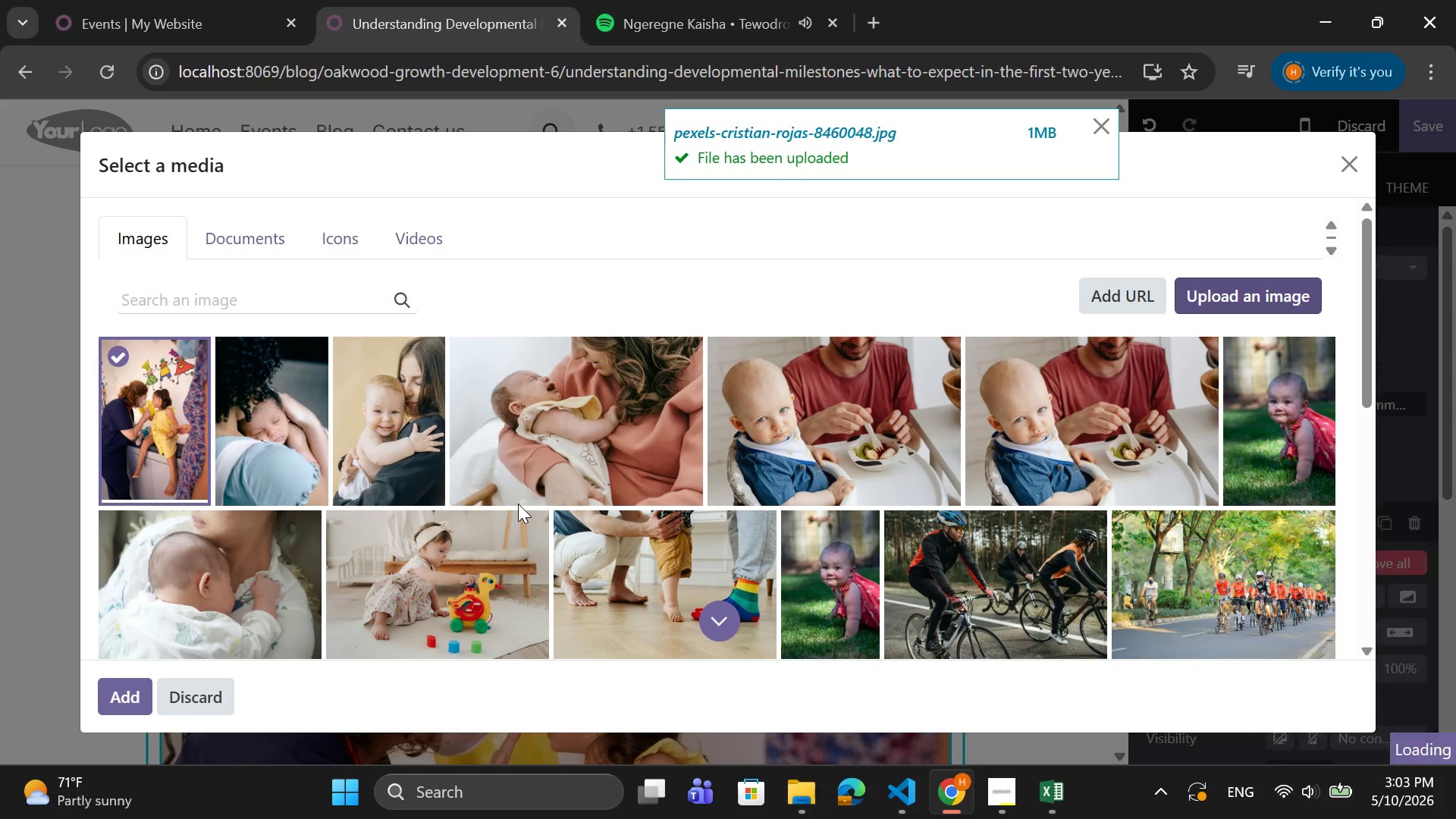 
wait(6.2)
 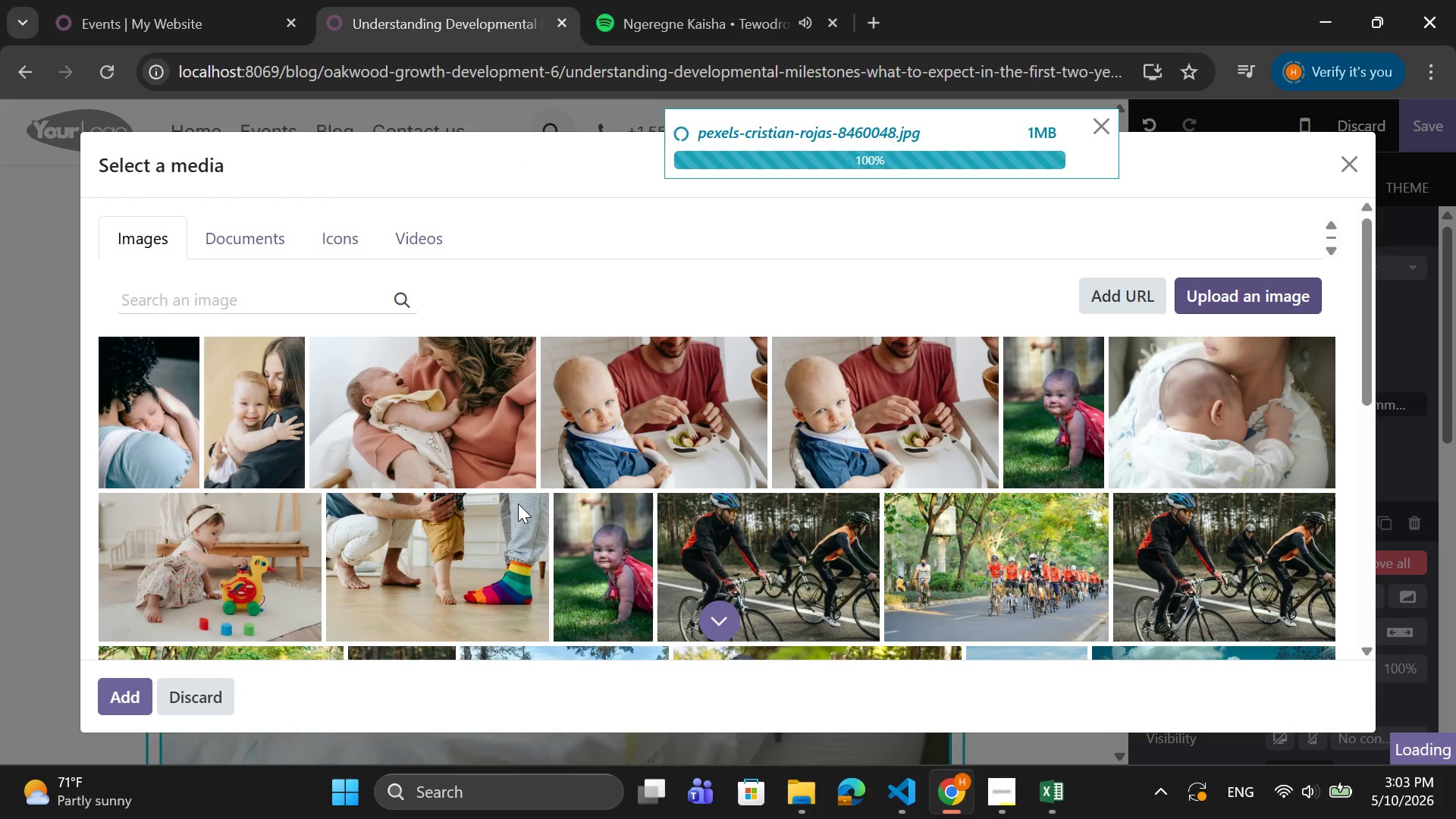 
scroll: coordinate [529, 475], scroll_direction: down, amount: 3.0
 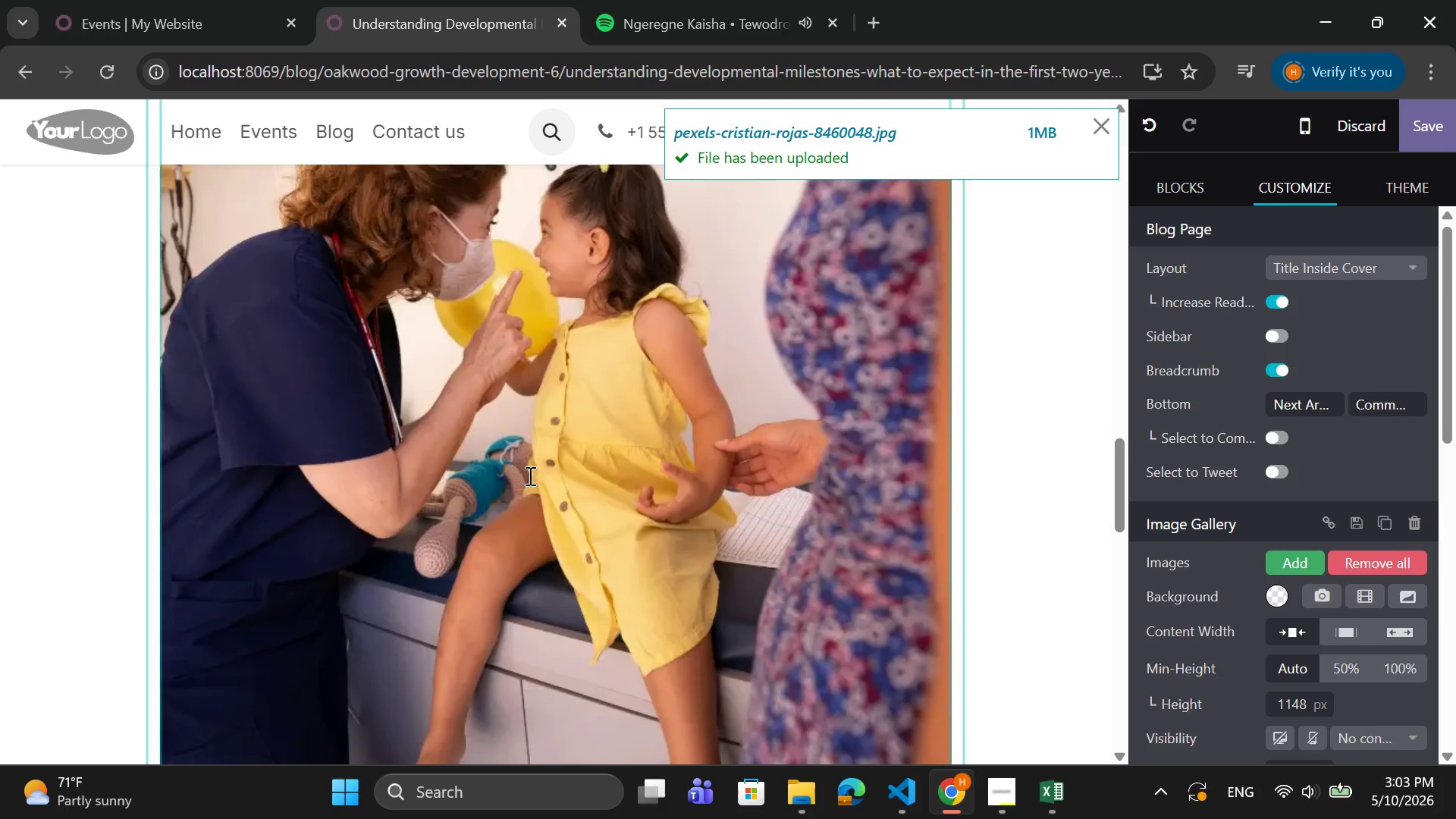 
scroll: coordinate [529, 475], scroll_direction: up, amount: 3.0
 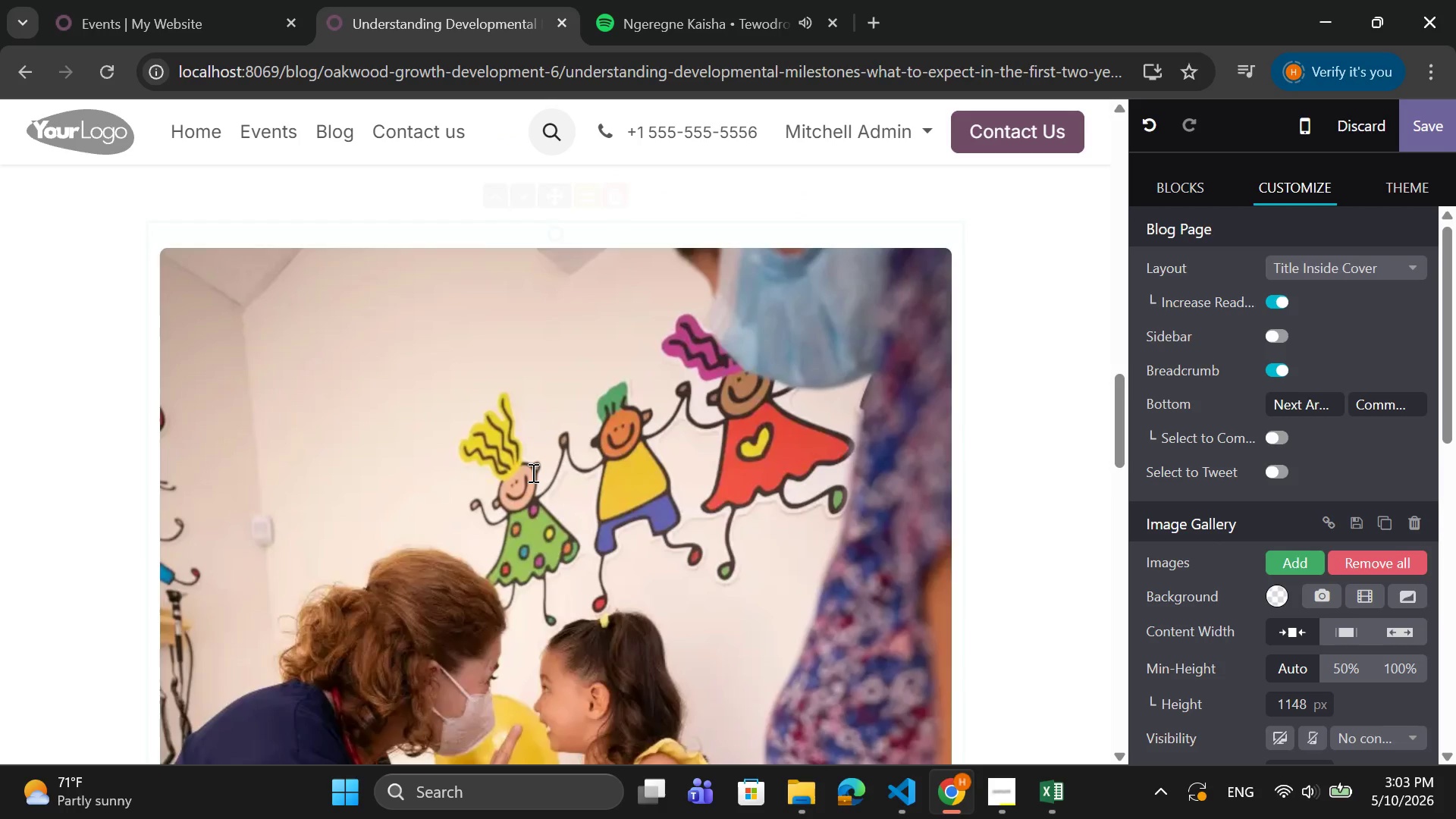 
double_click([532, 472])
 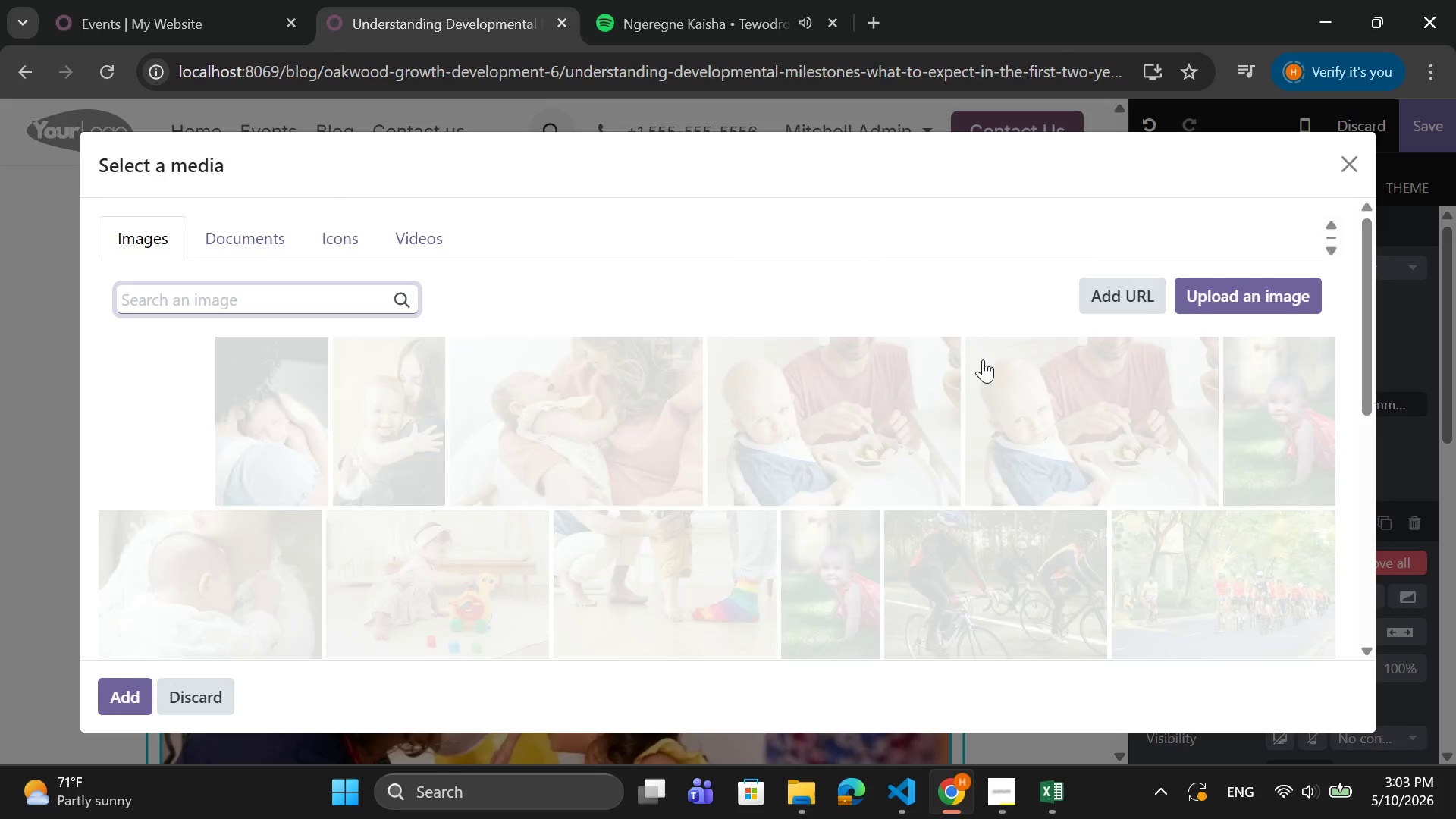 
left_click([1230, 298])
 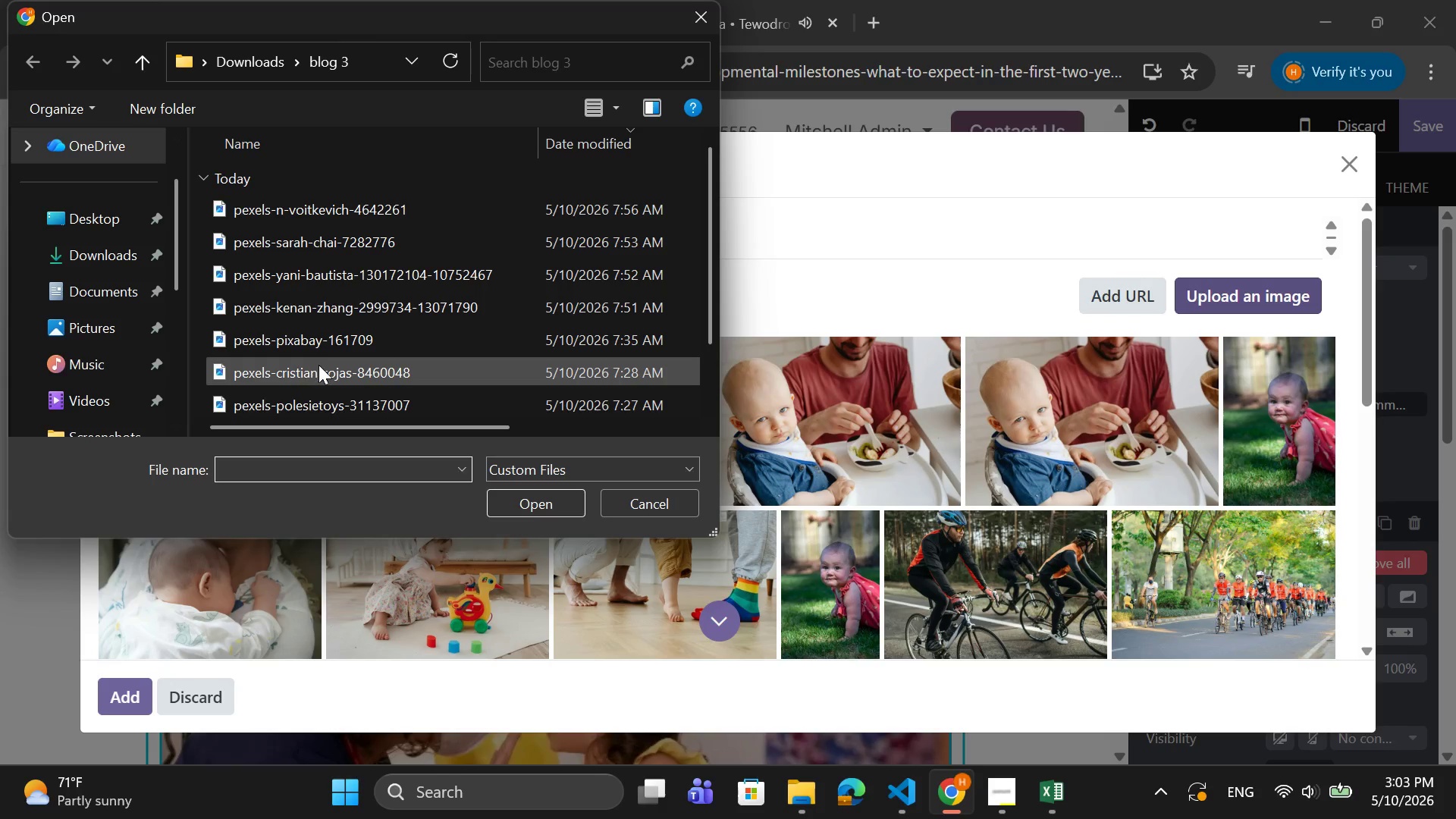 
scroll: coordinate [318, 384], scroll_direction: down, amount: 1.0
 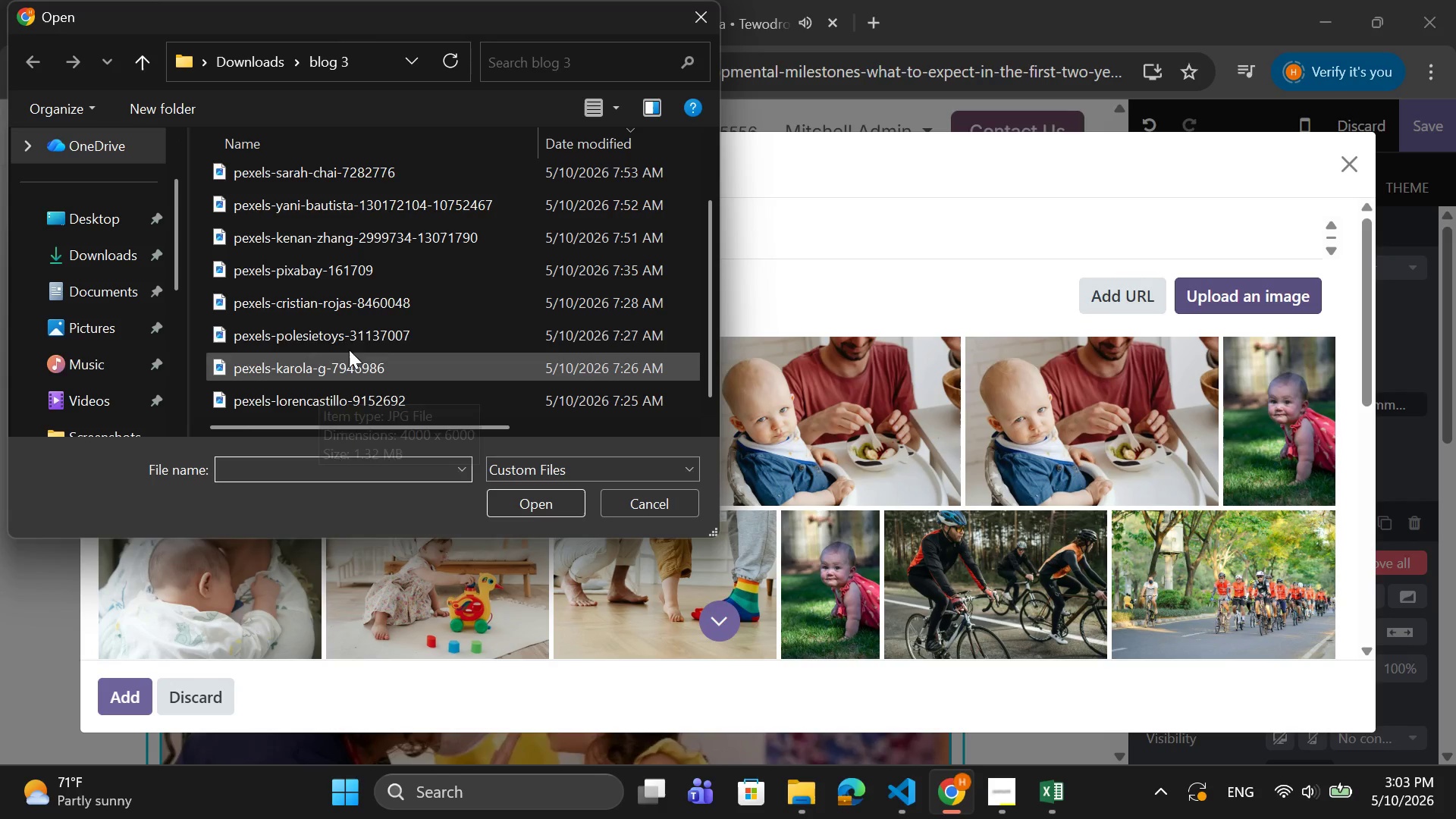 
left_click([362, 336])
 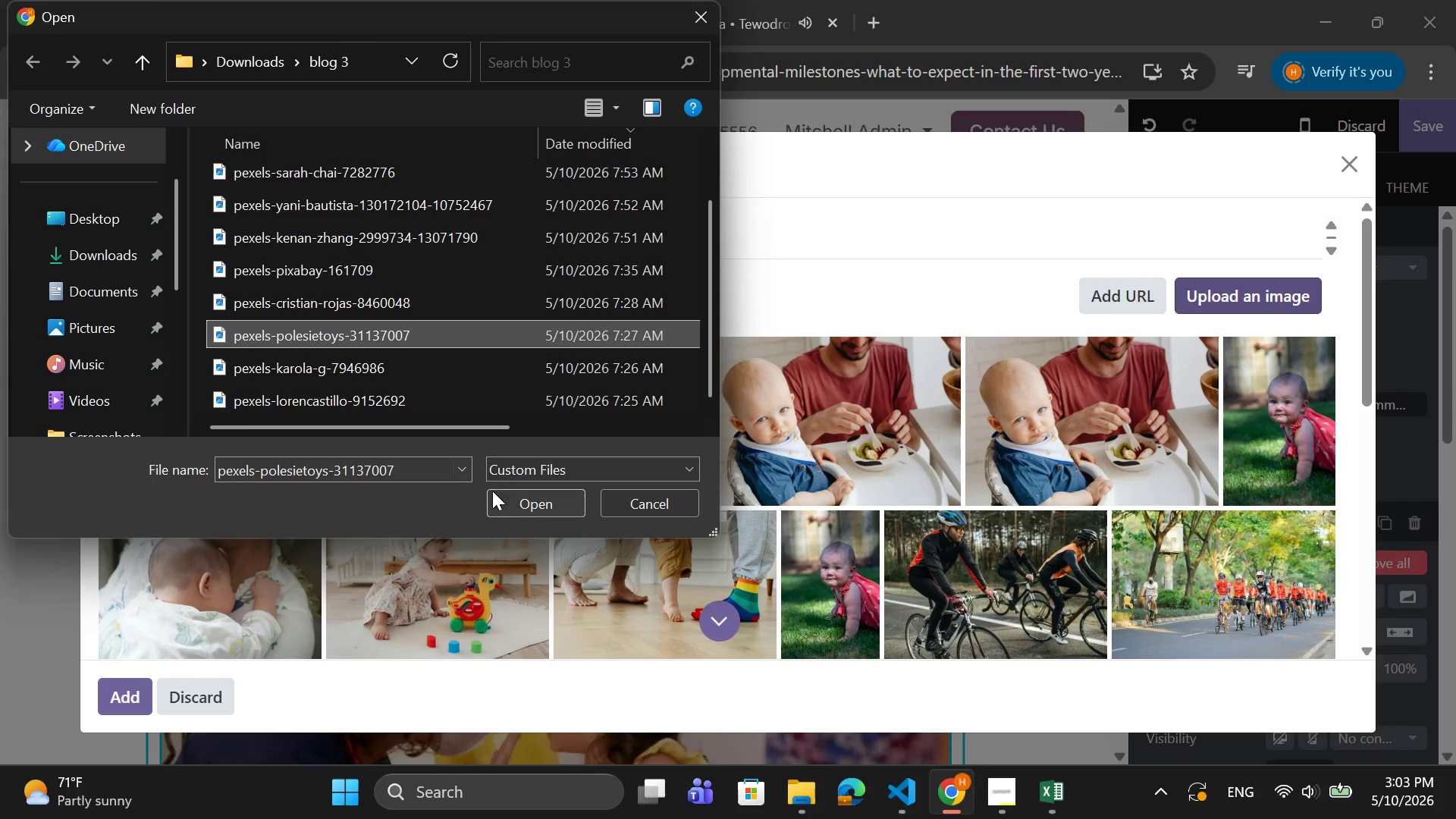 
left_click([492, 491])
 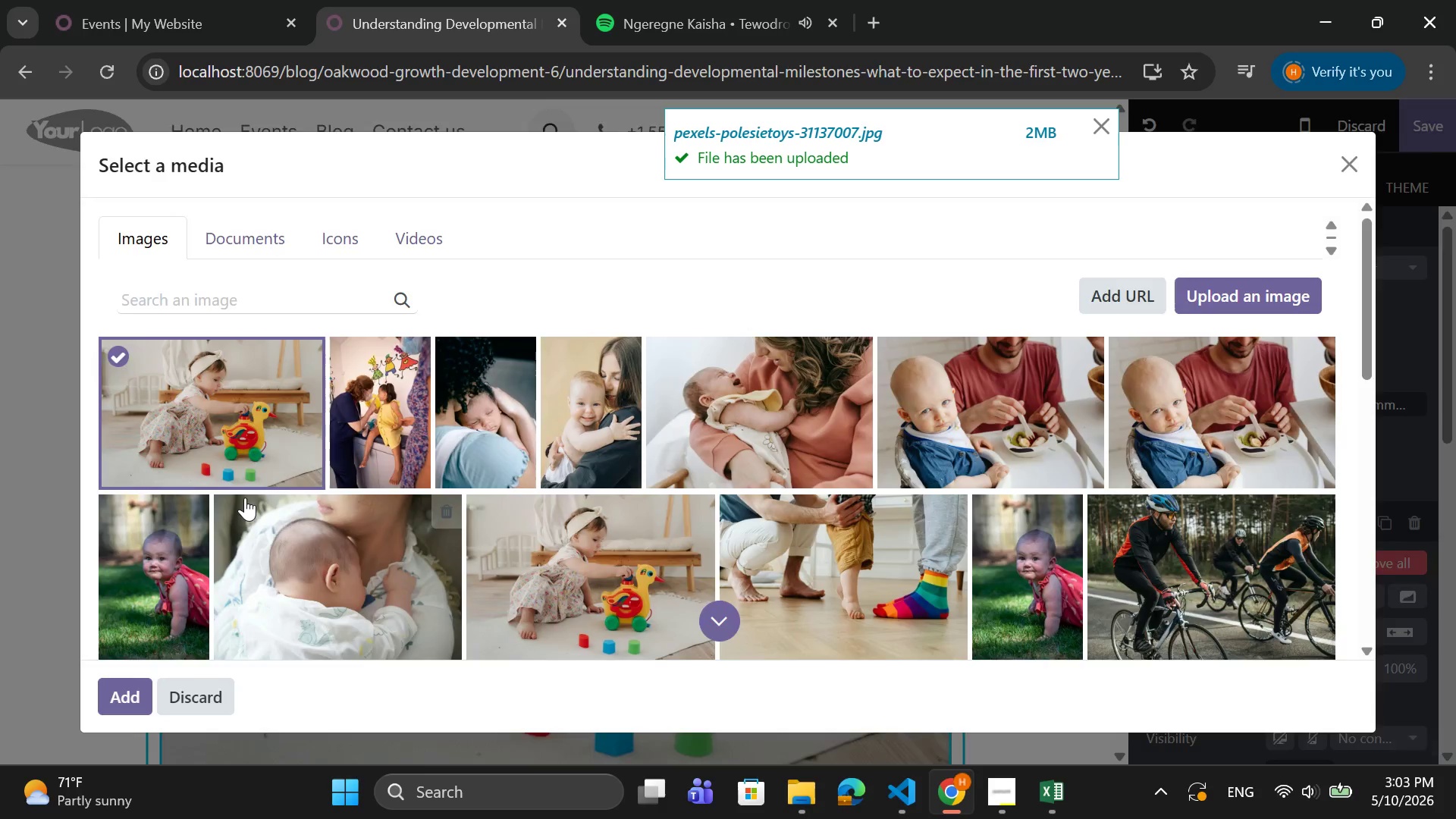 
wait(6.14)
 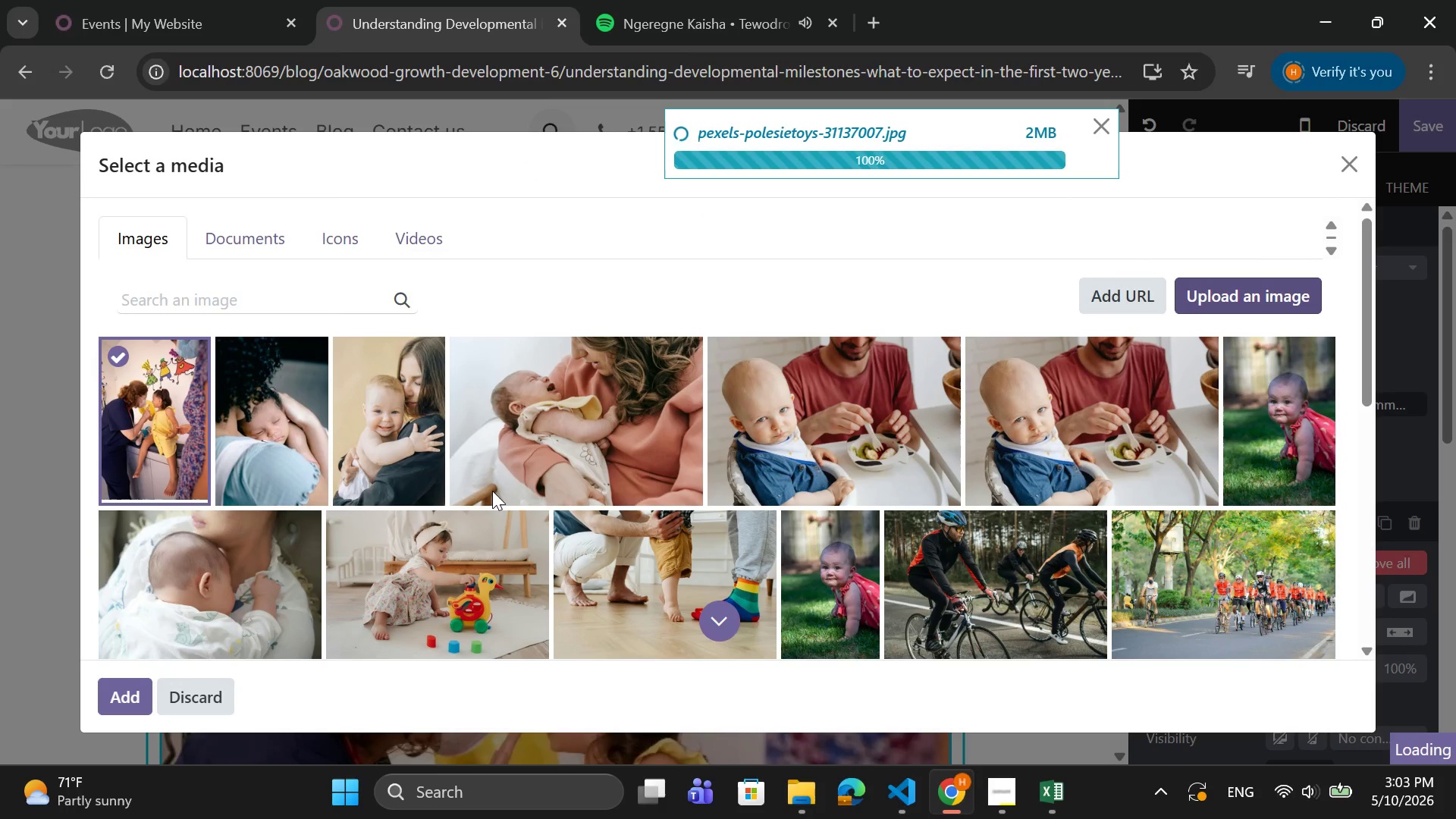 
double_click([732, 434])
 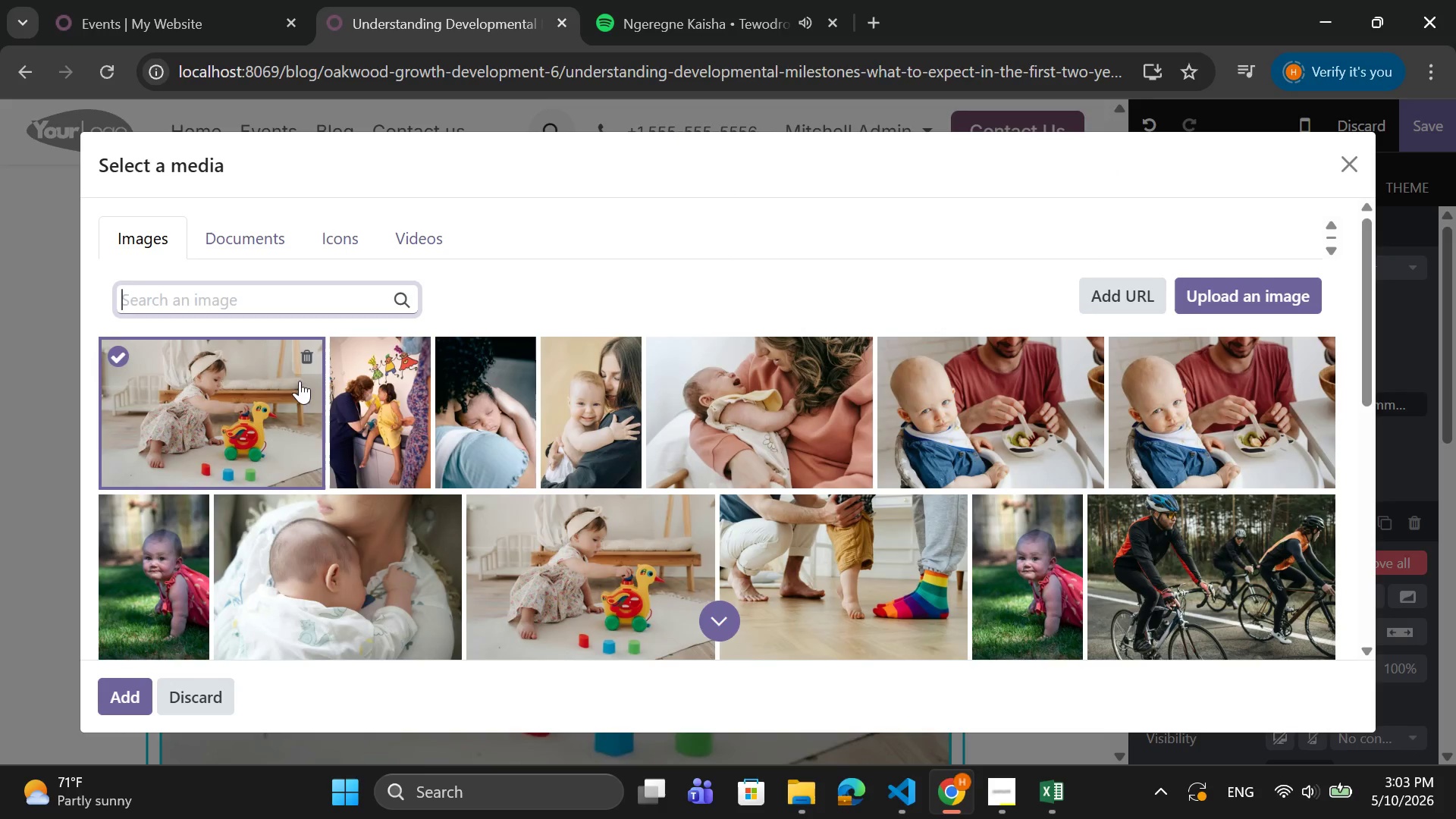 
left_click([309, 358])
 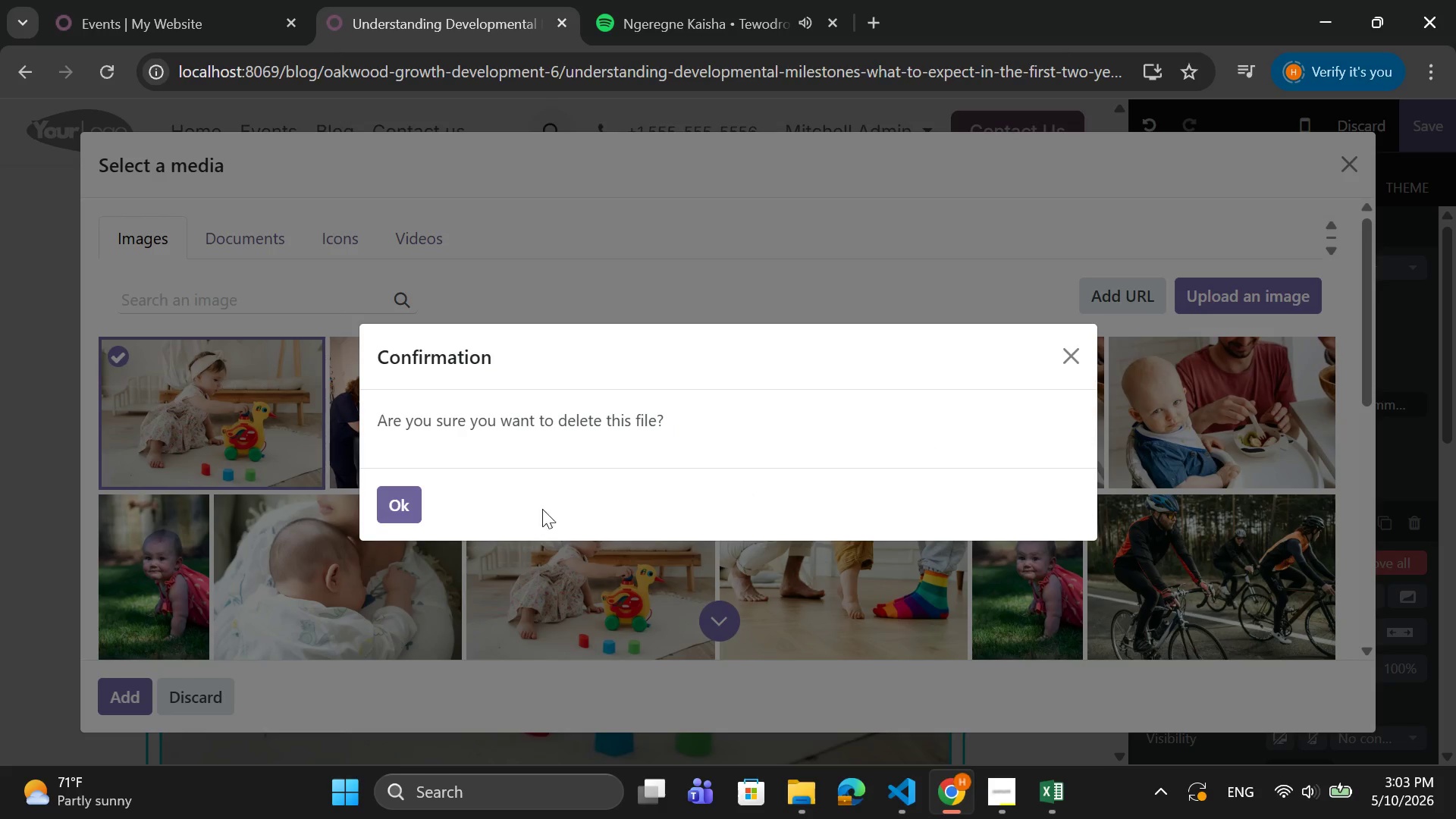 
left_click([393, 503])
 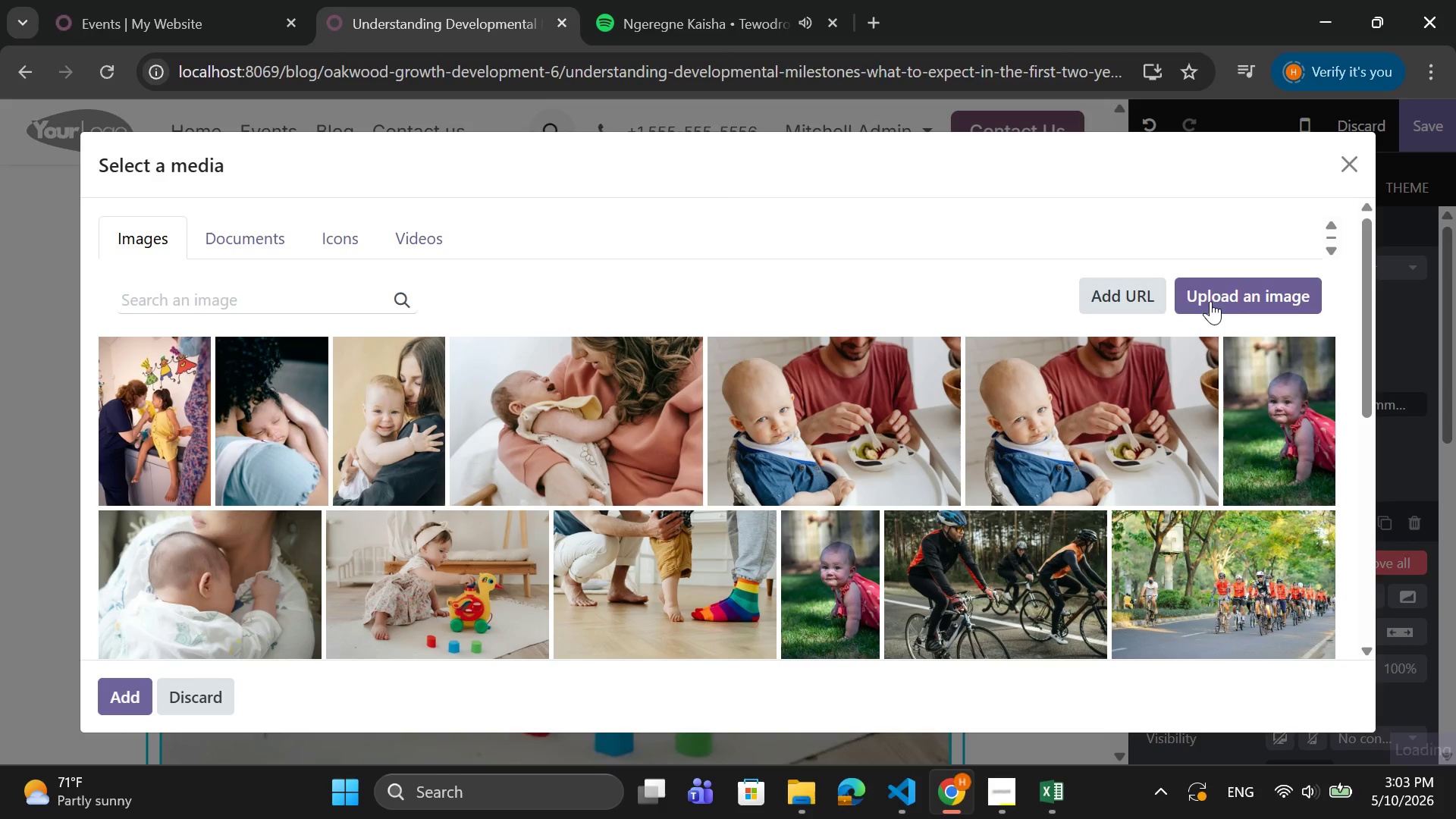 
left_click([1211, 301])
 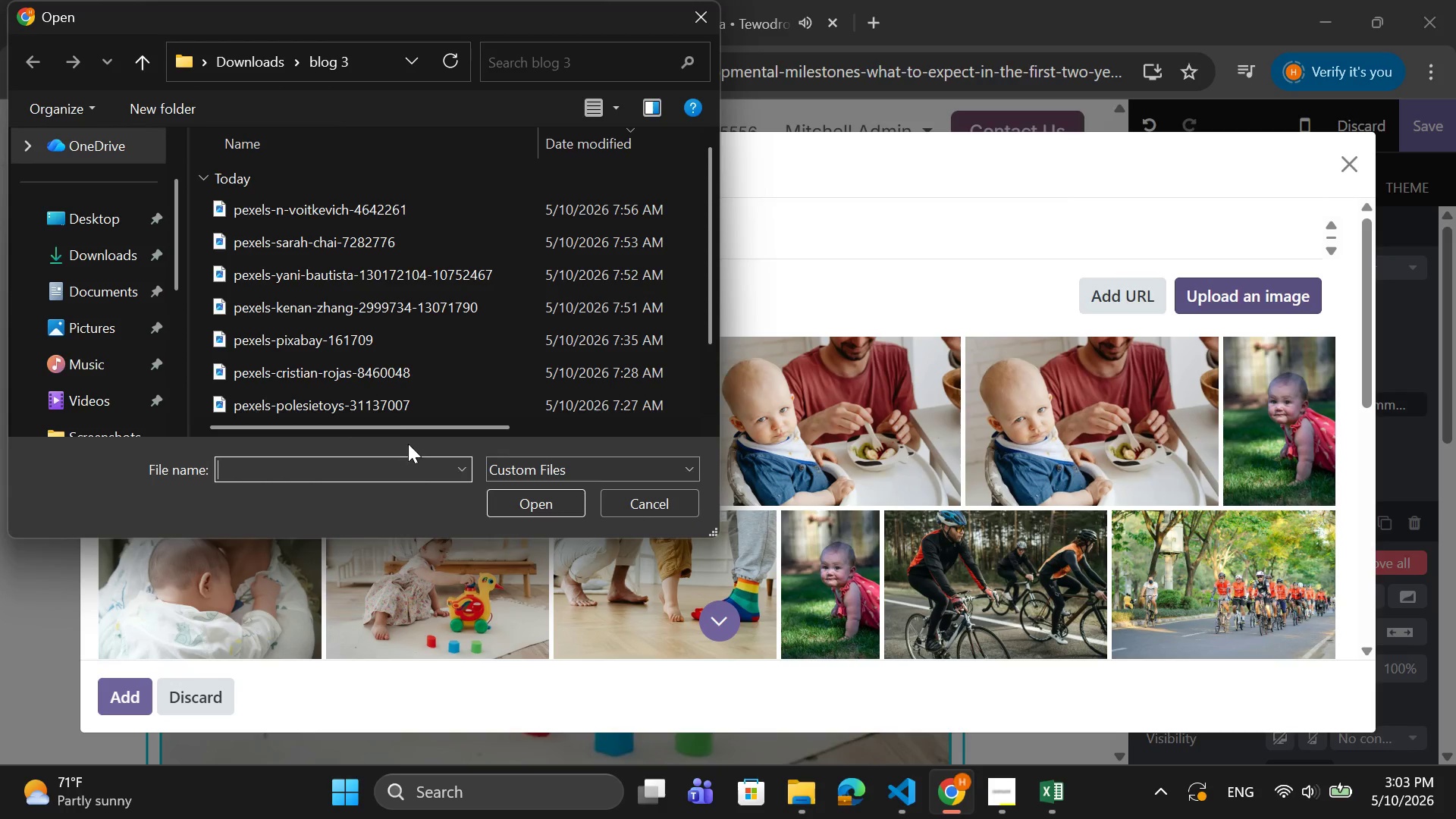 
scroll: coordinate [415, 401], scroll_direction: down, amount: 1.0
 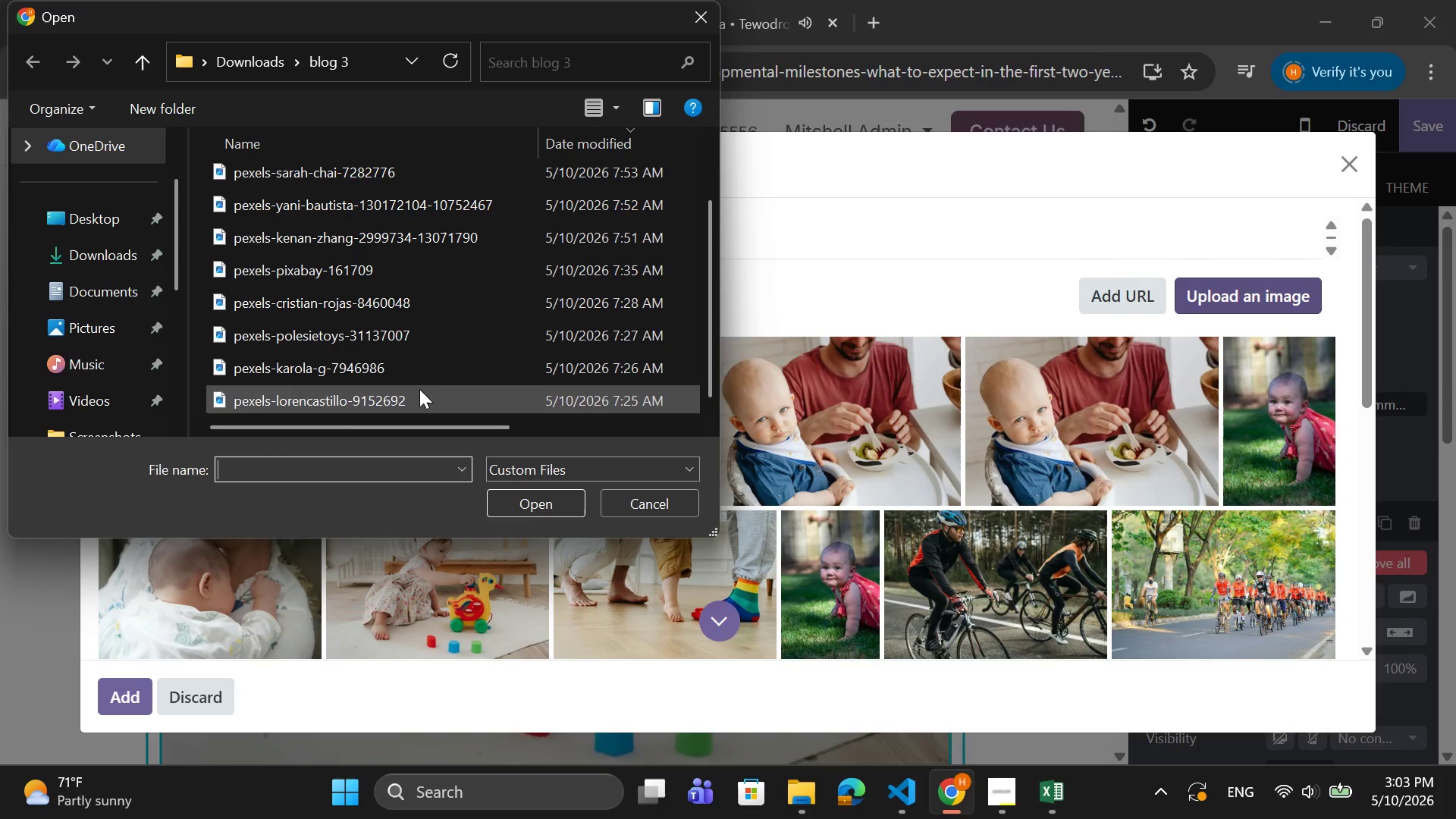 
left_click([428, 376])
 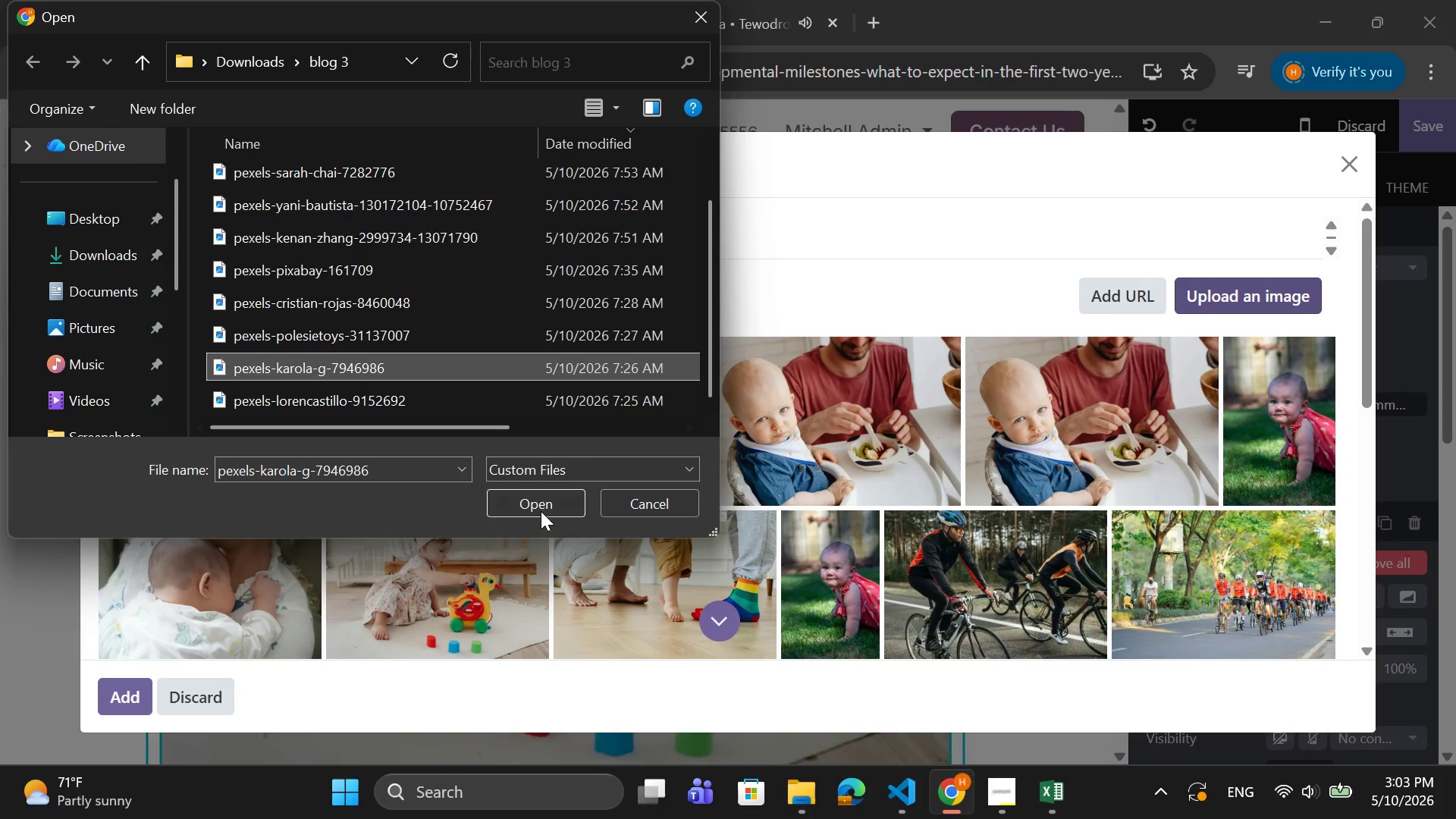 
left_click([544, 507])
 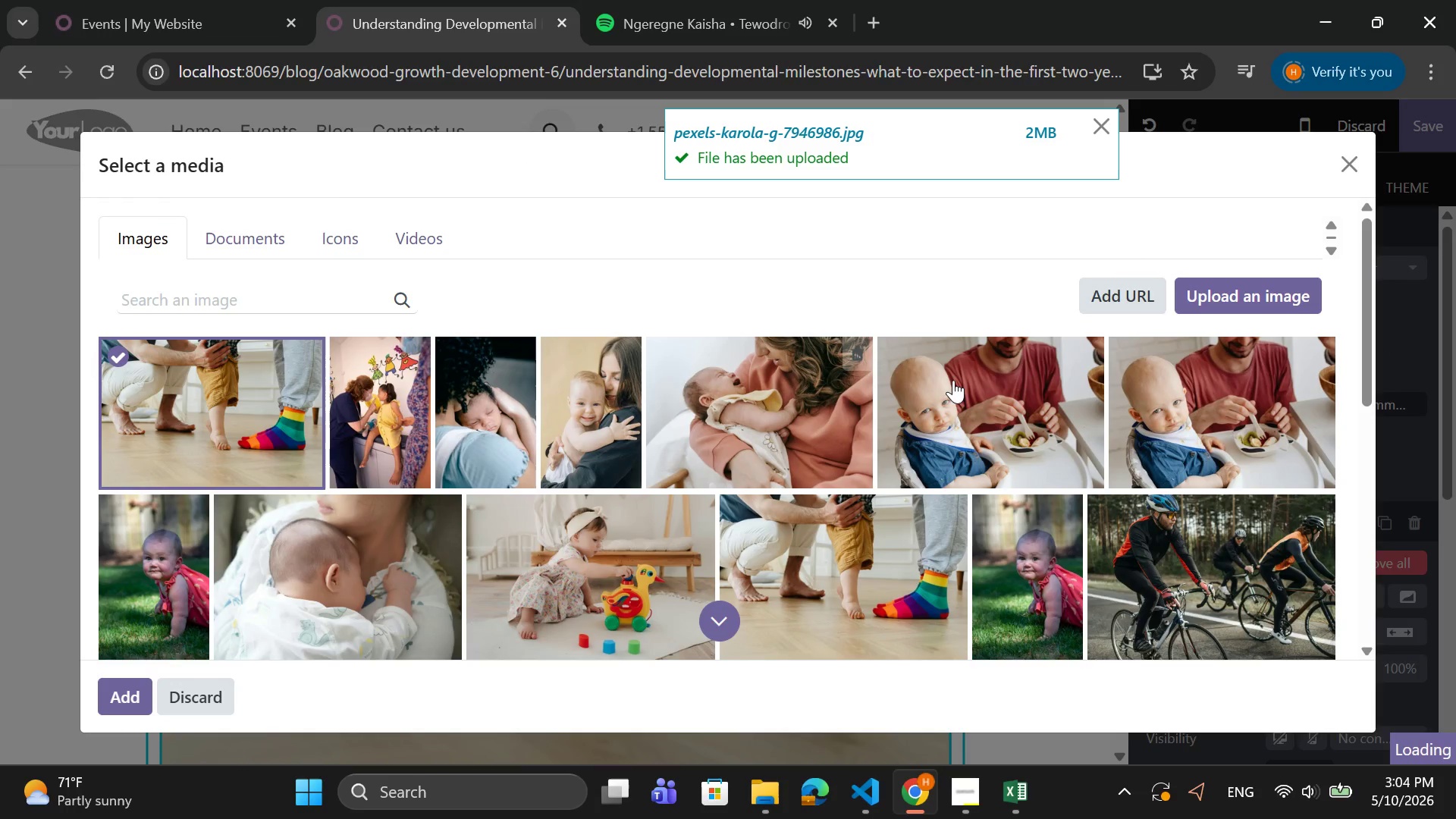 
wait(6.08)
 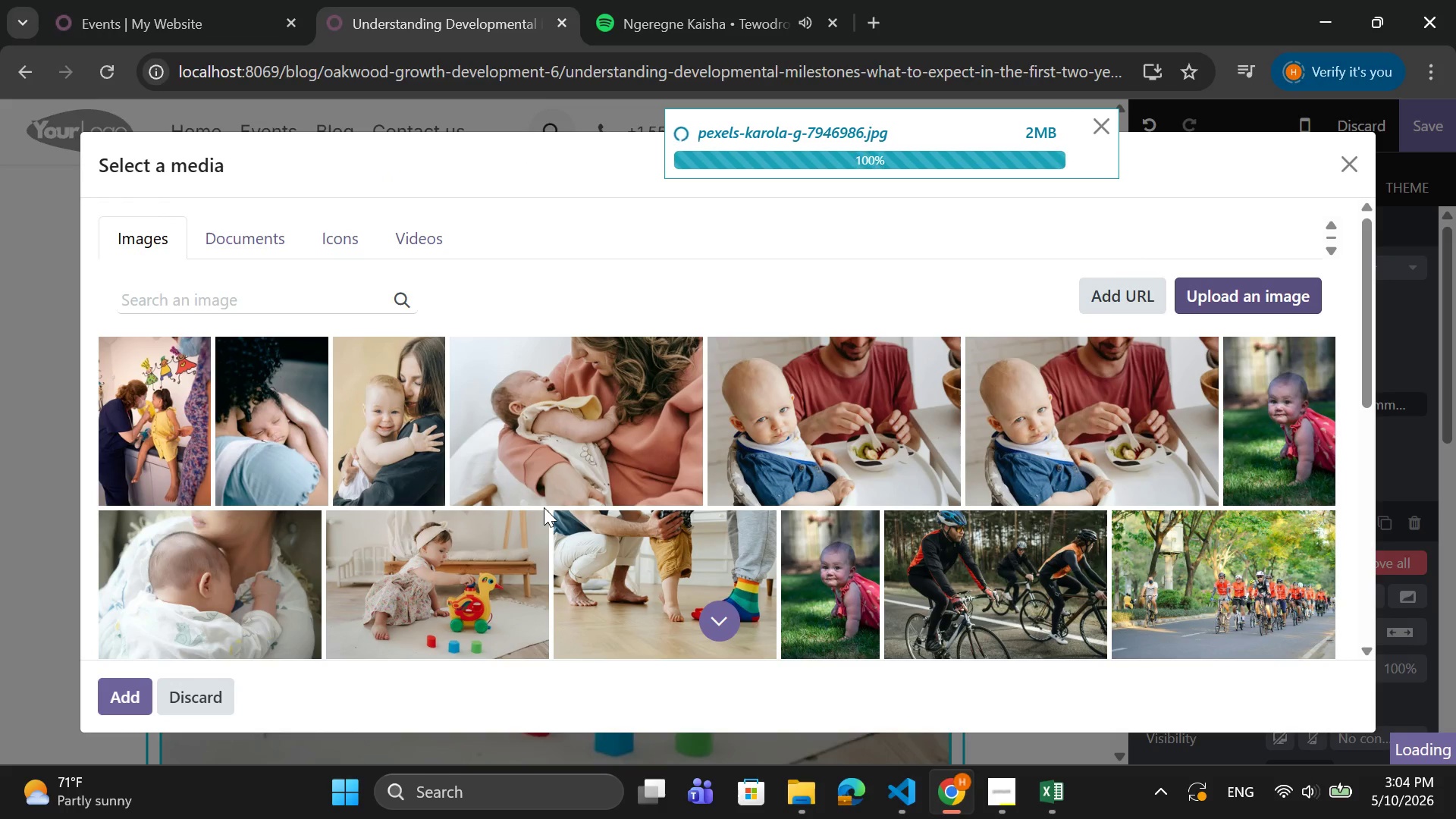 
double_click([608, 395])
 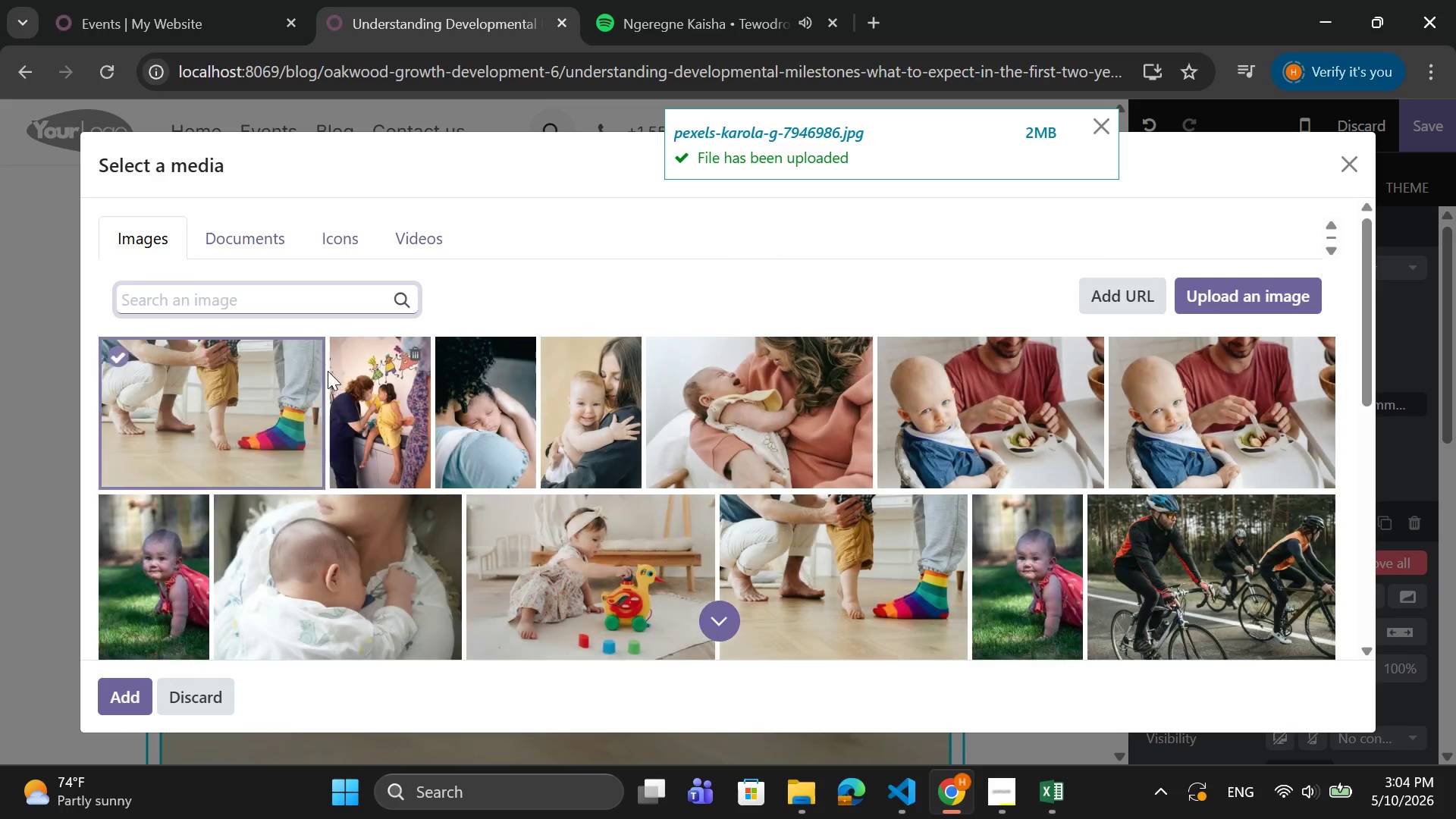 
left_click([307, 352])
 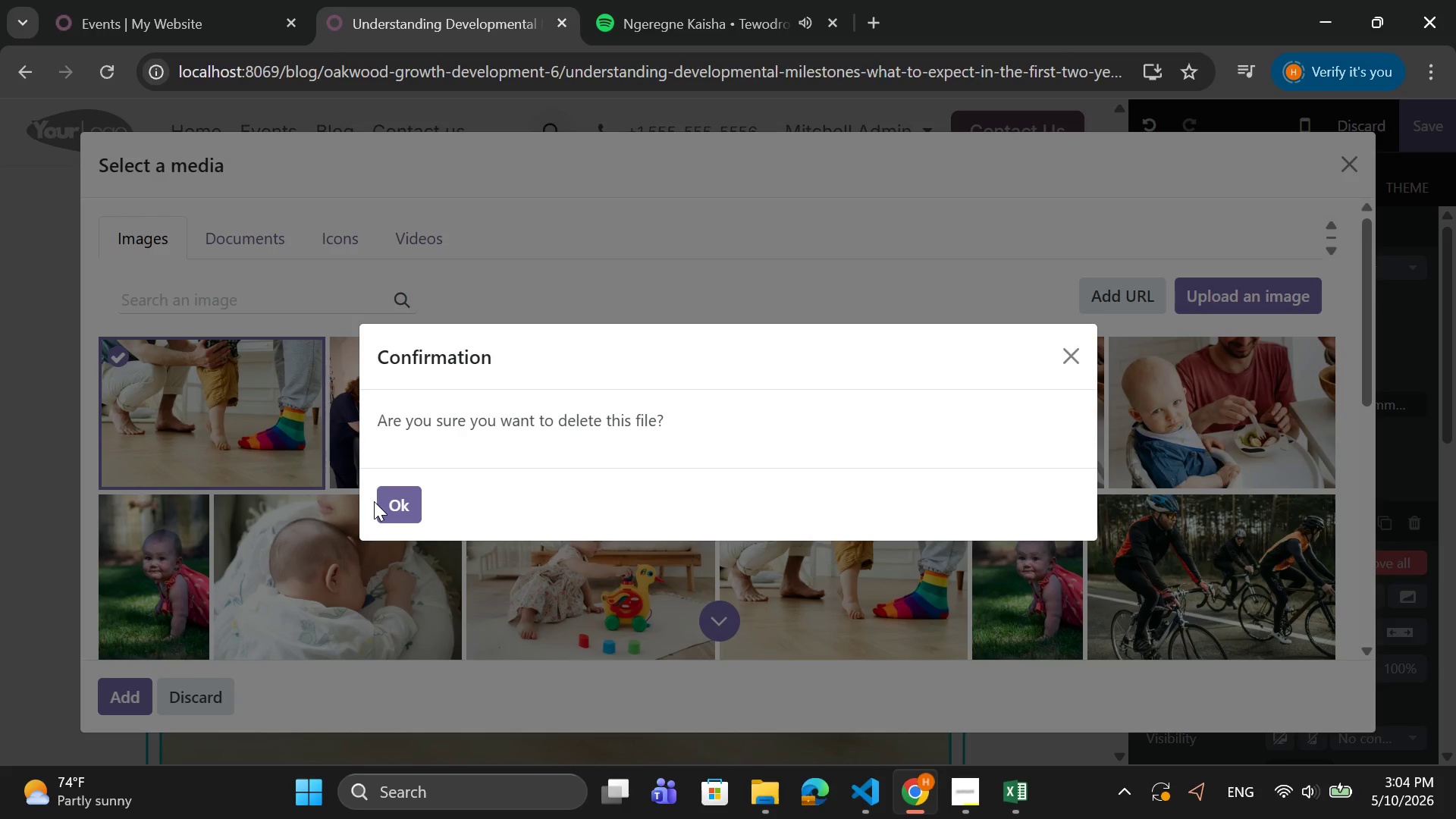 
double_click([391, 500])
 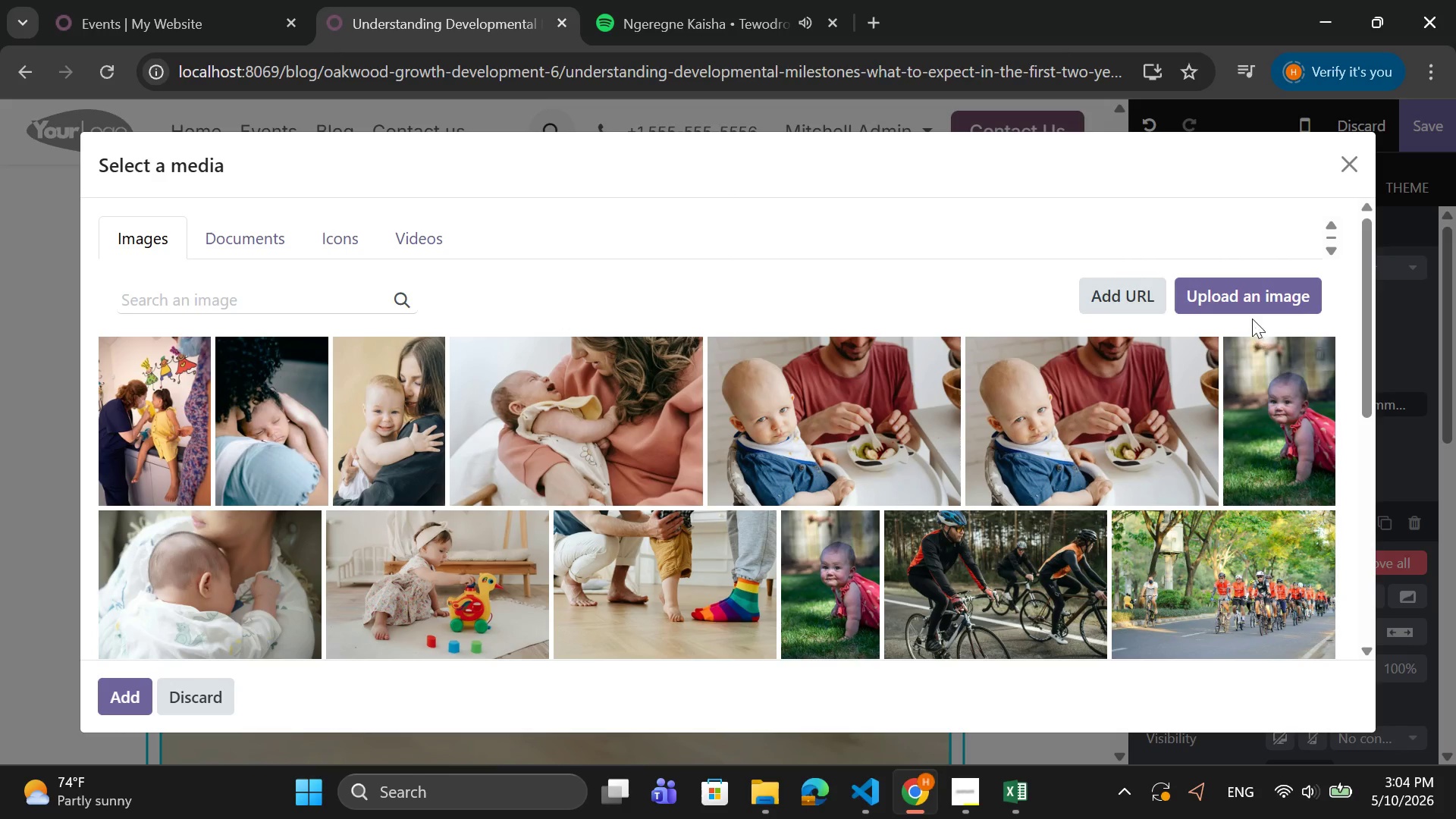 
left_click([1251, 300])
 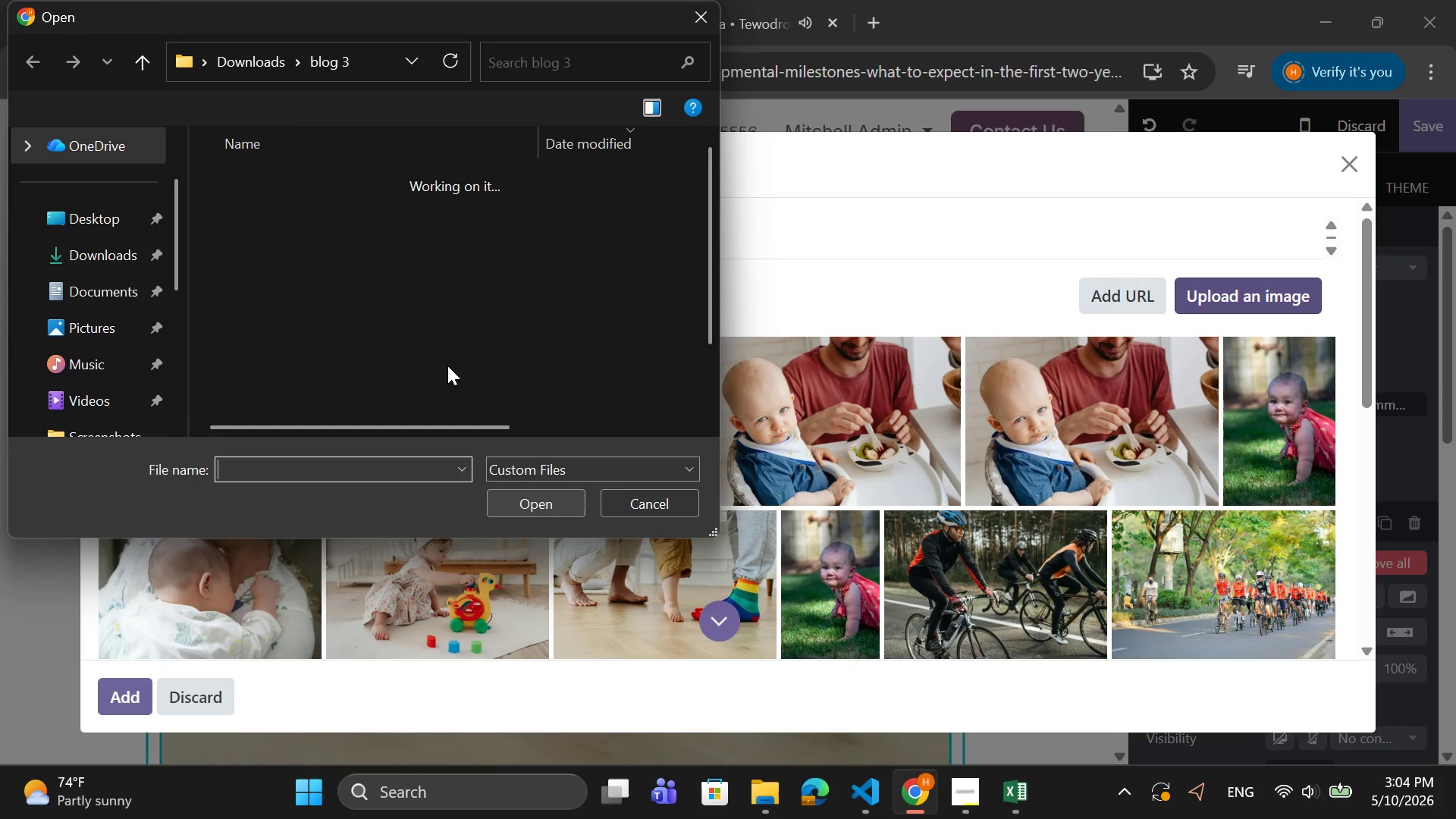 
scroll: coordinate [451, 358], scroll_direction: down, amount: 1.0
 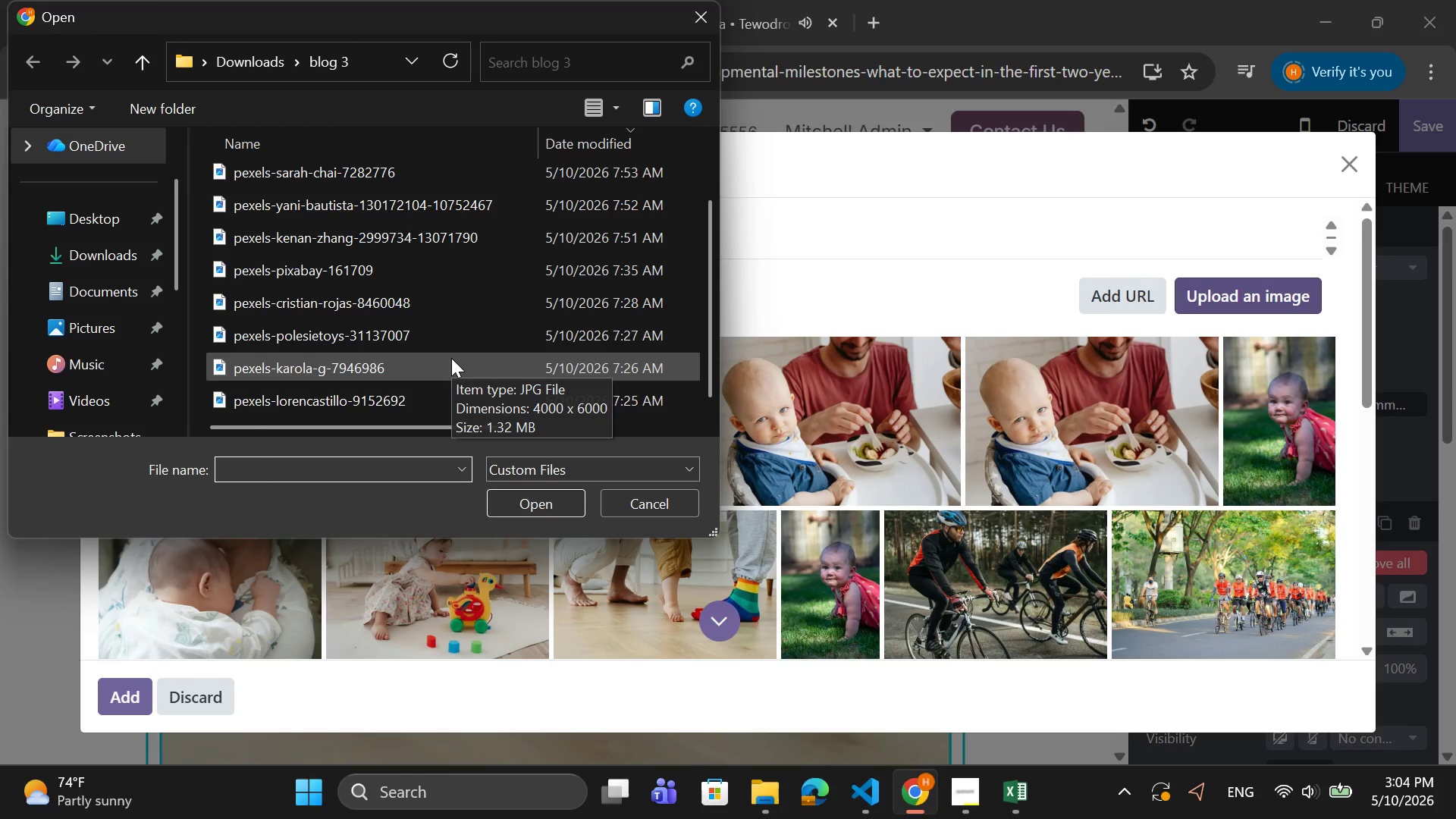 
scroll: coordinate [451, 358], scroll_direction: none, amount: 0.0
 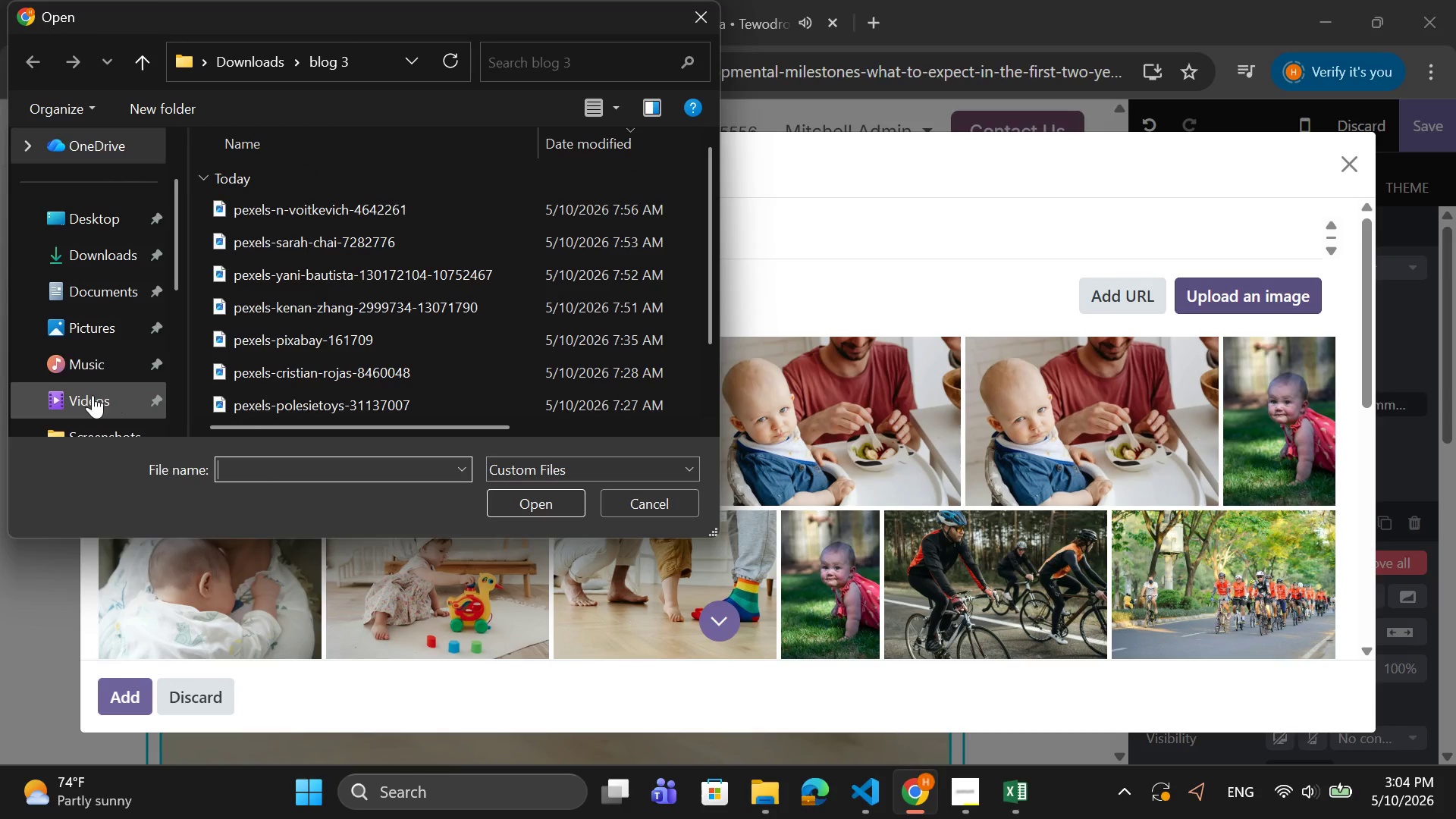 
scroll: coordinate [92, 391], scroll_direction: down, amount: 2.0
 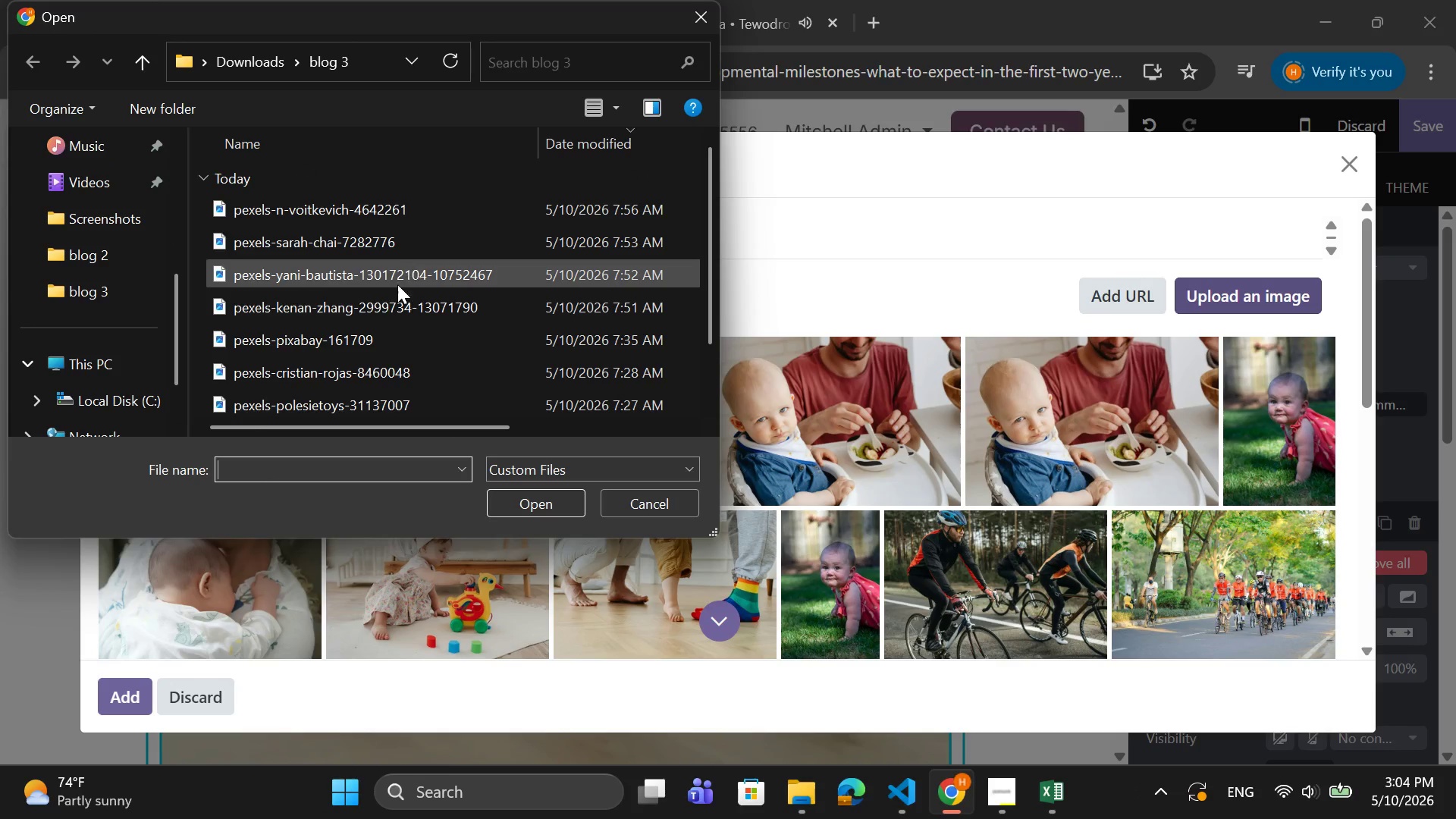 
scroll: coordinate [64, 284], scroll_direction: up, amount: 2.0
 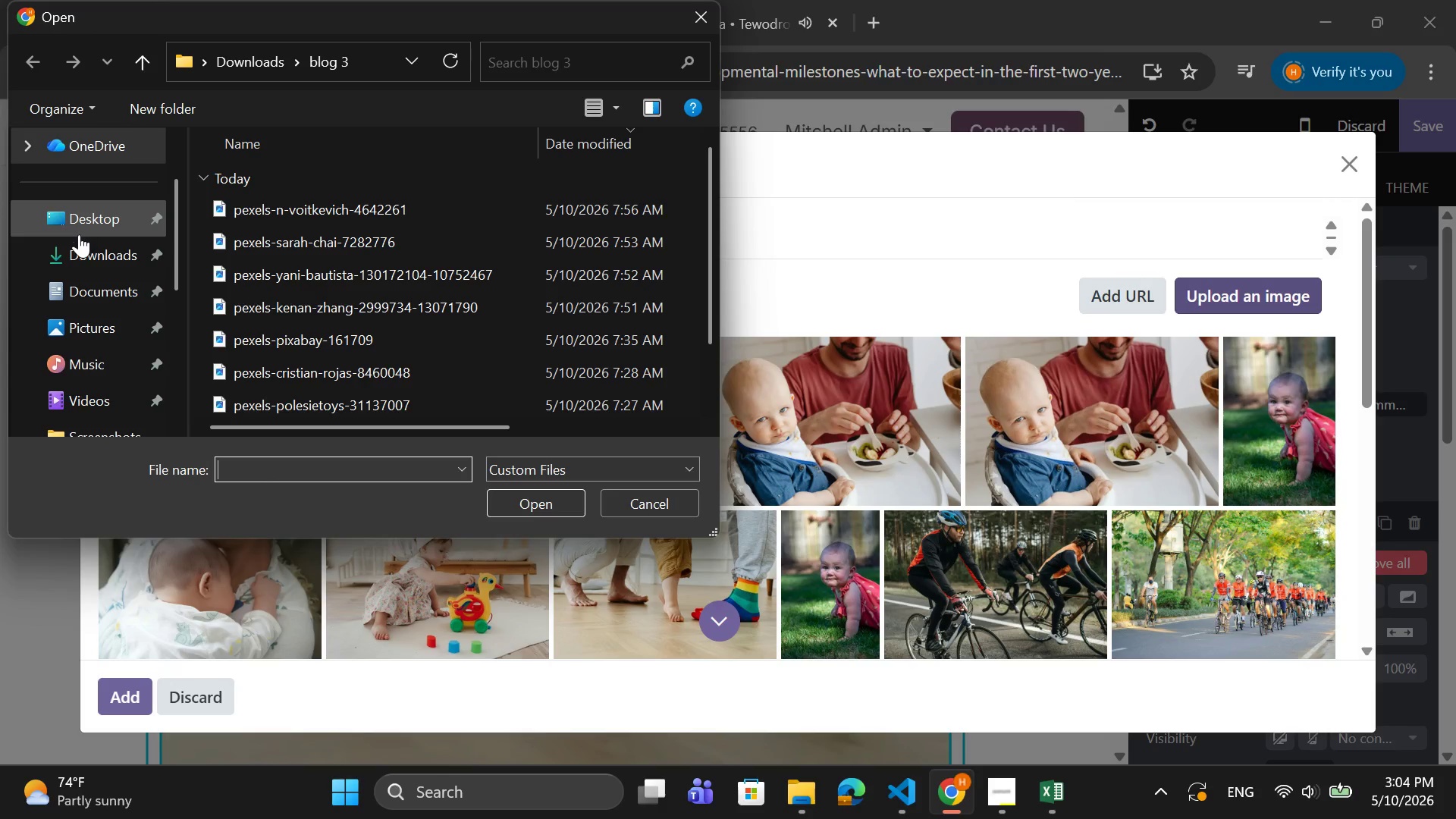 
left_click([79, 244])
 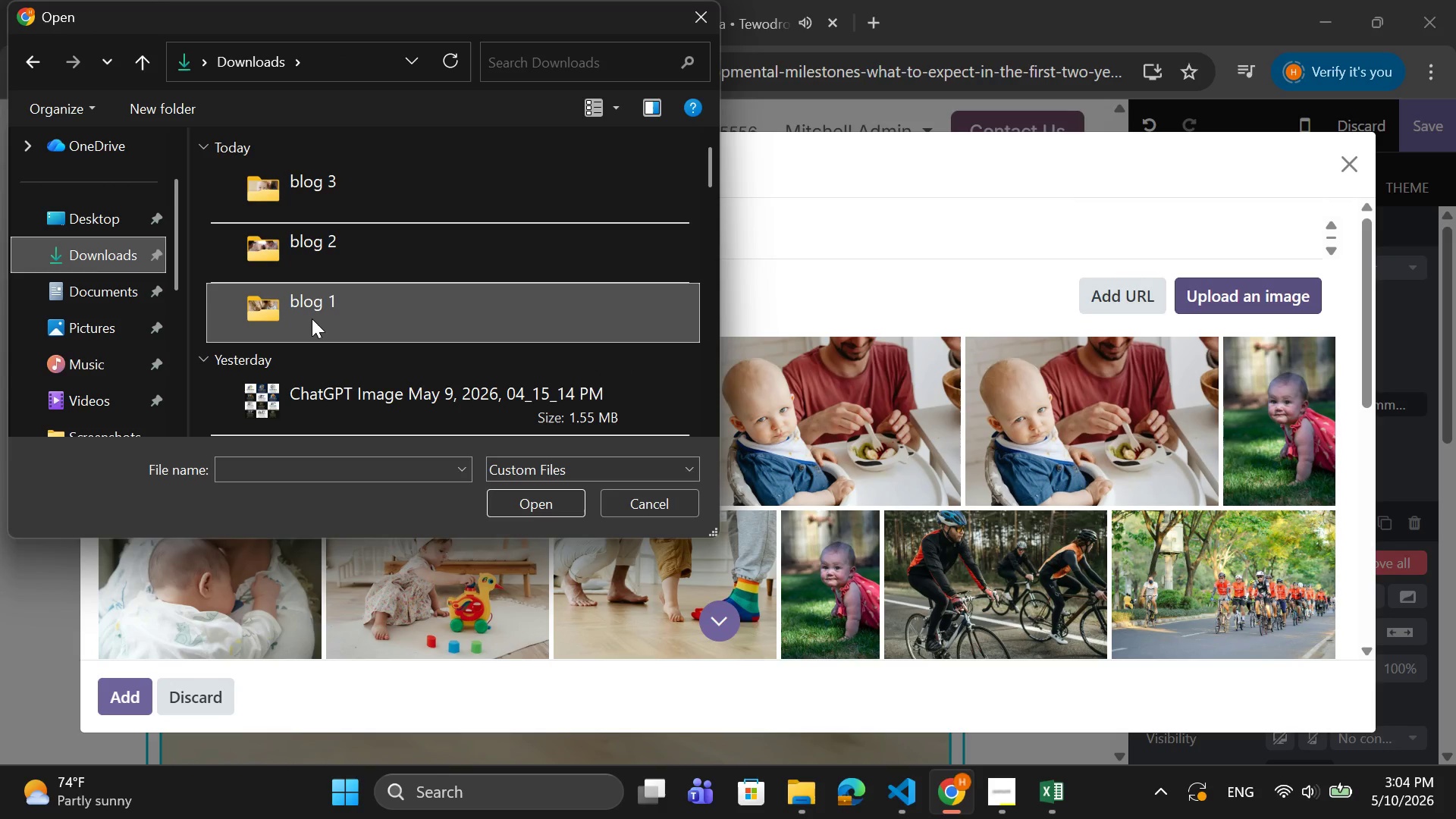 
double_click([312, 318])
 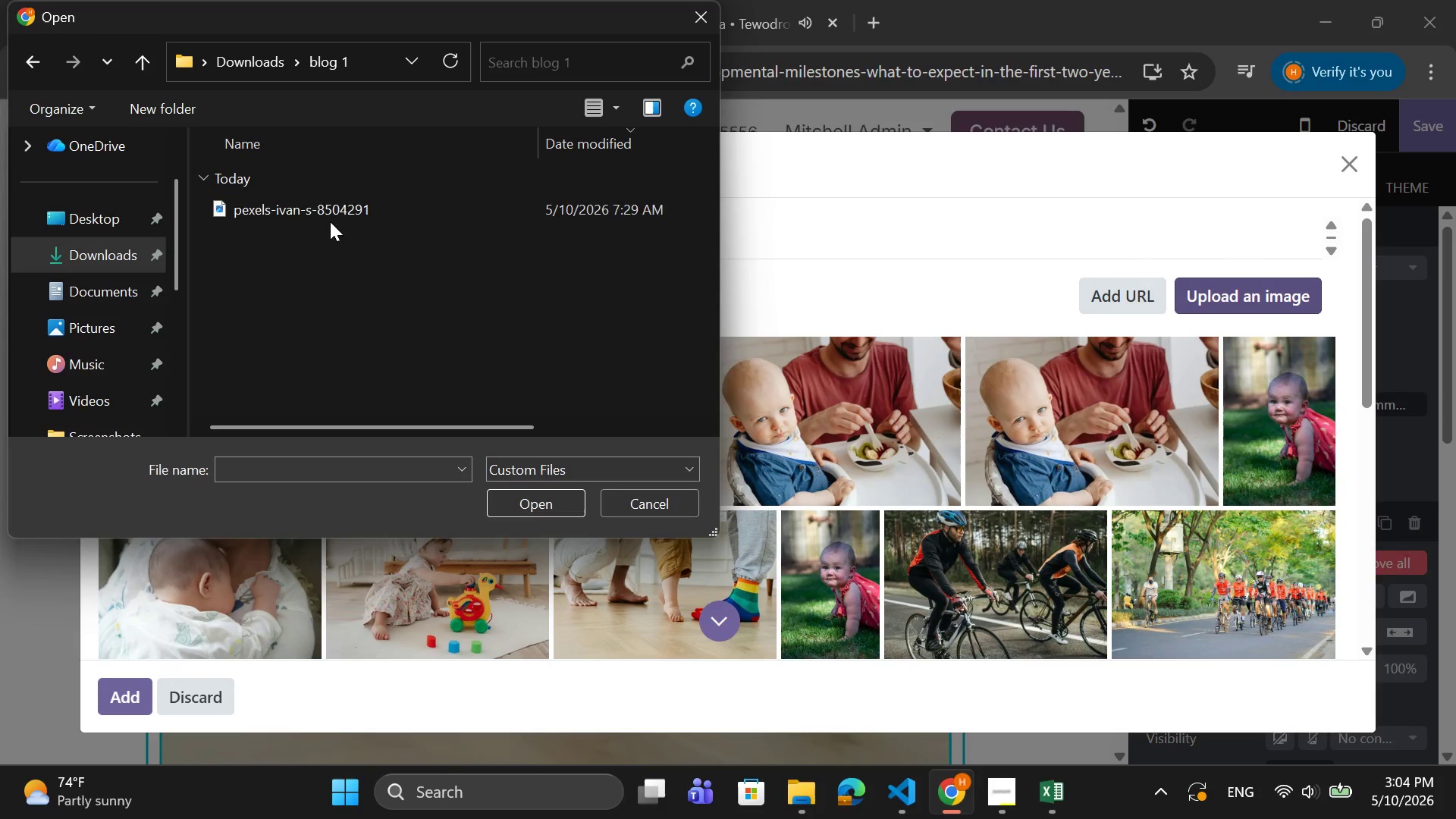 
left_click([337, 216])
 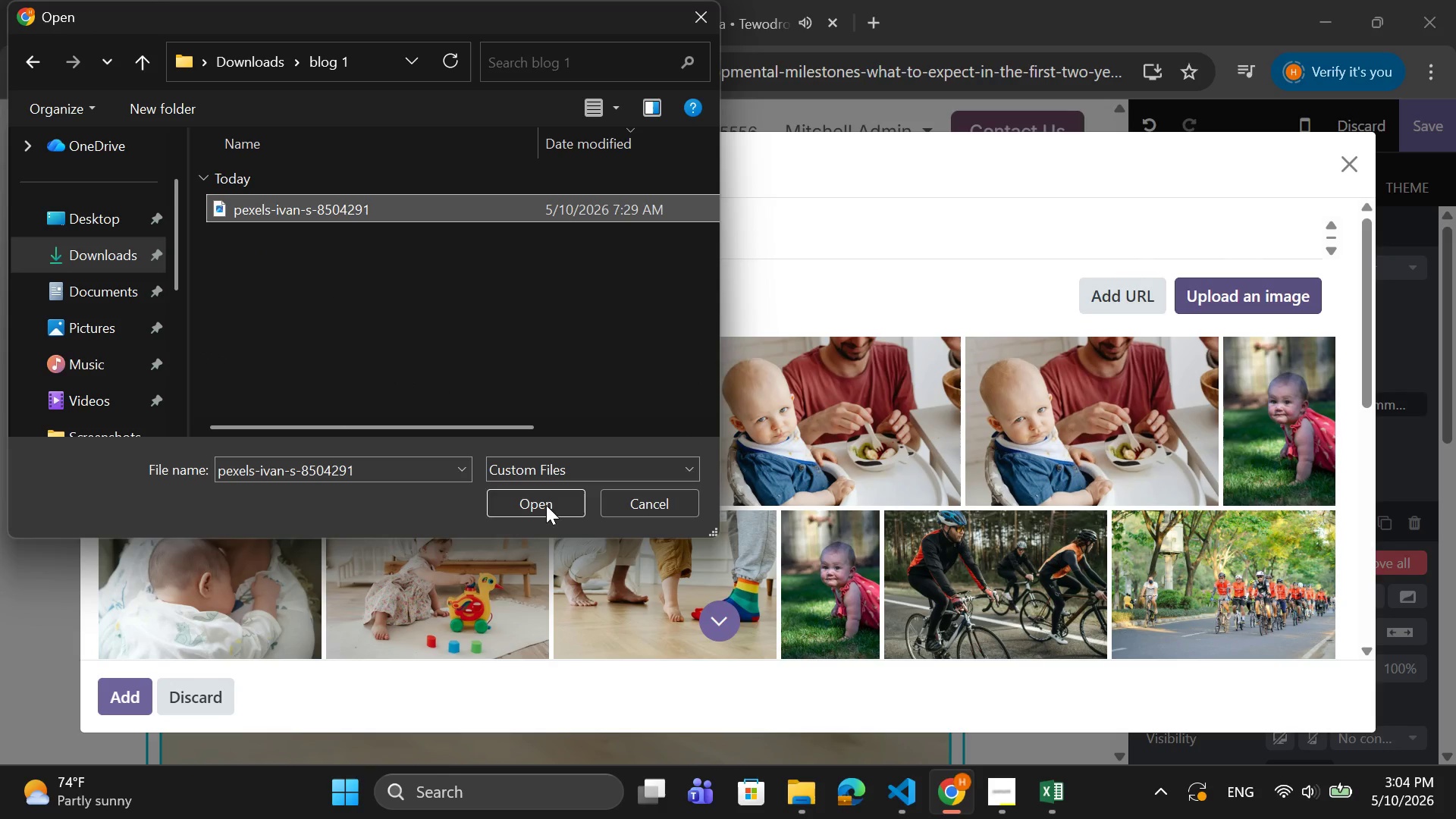 
left_click([542, 504])
 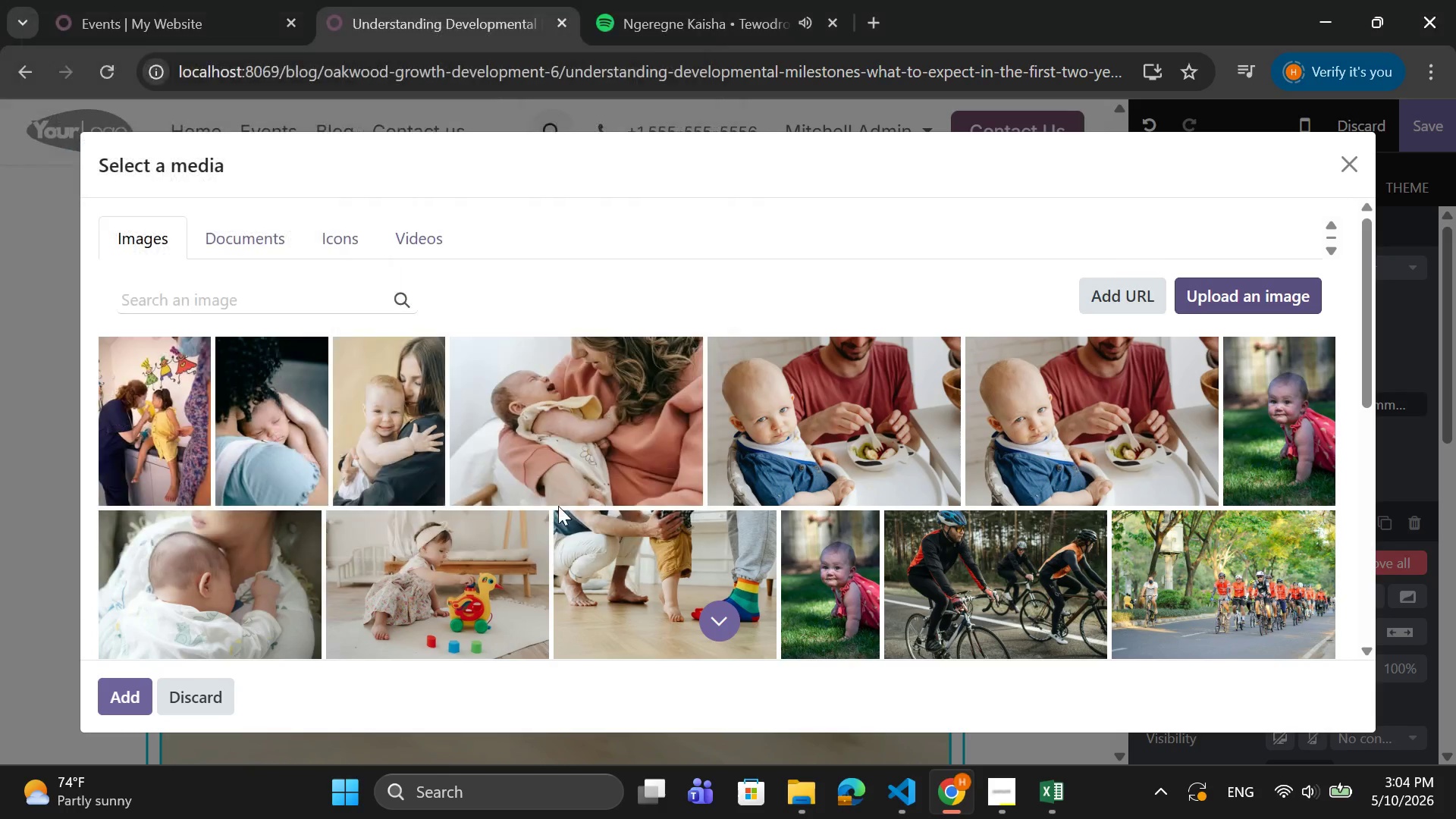 
mouse_move([678, 526])
 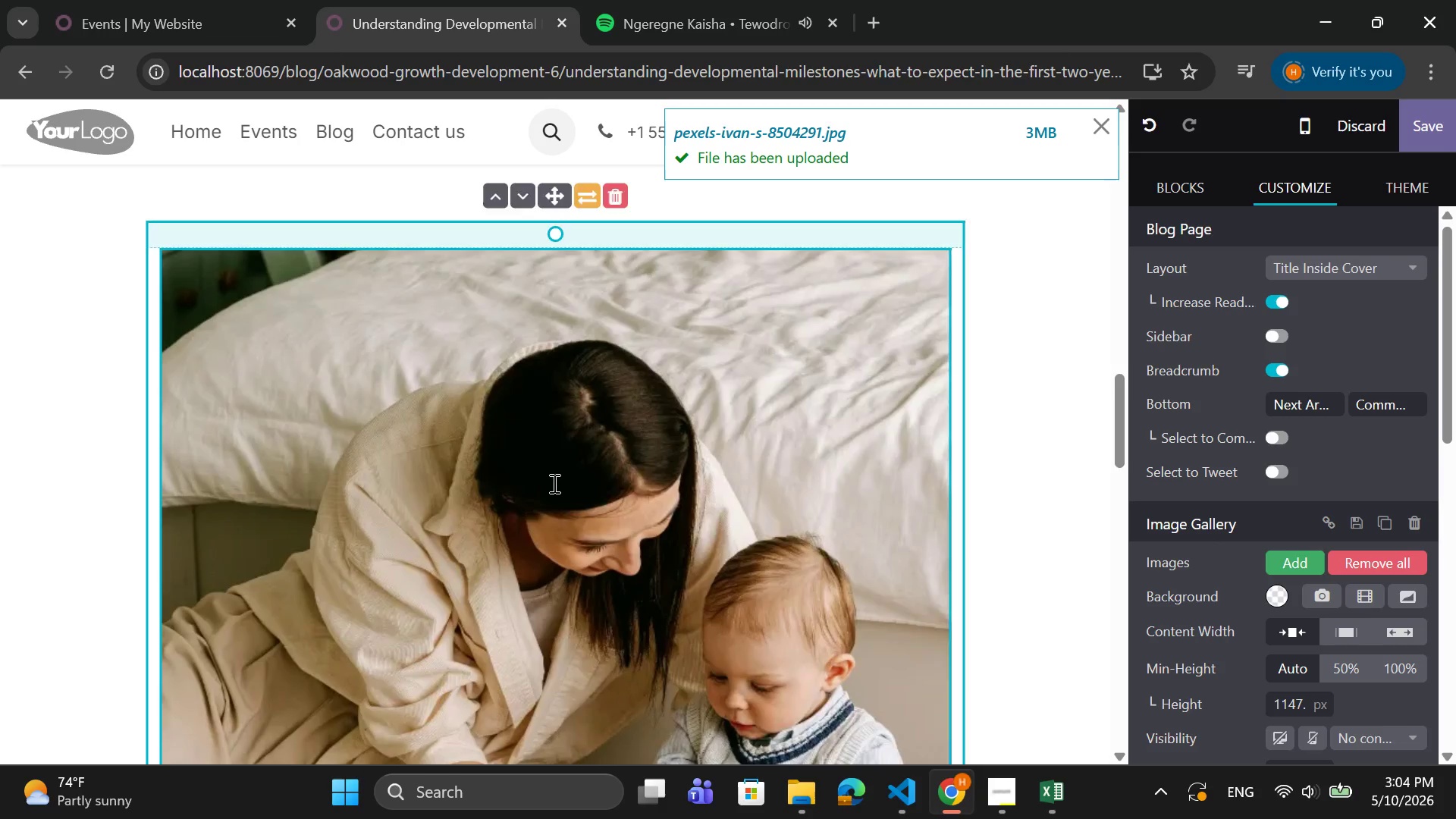 
scroll: coordinate [1296, 592], scroll_direction: down, amount: 16.0
 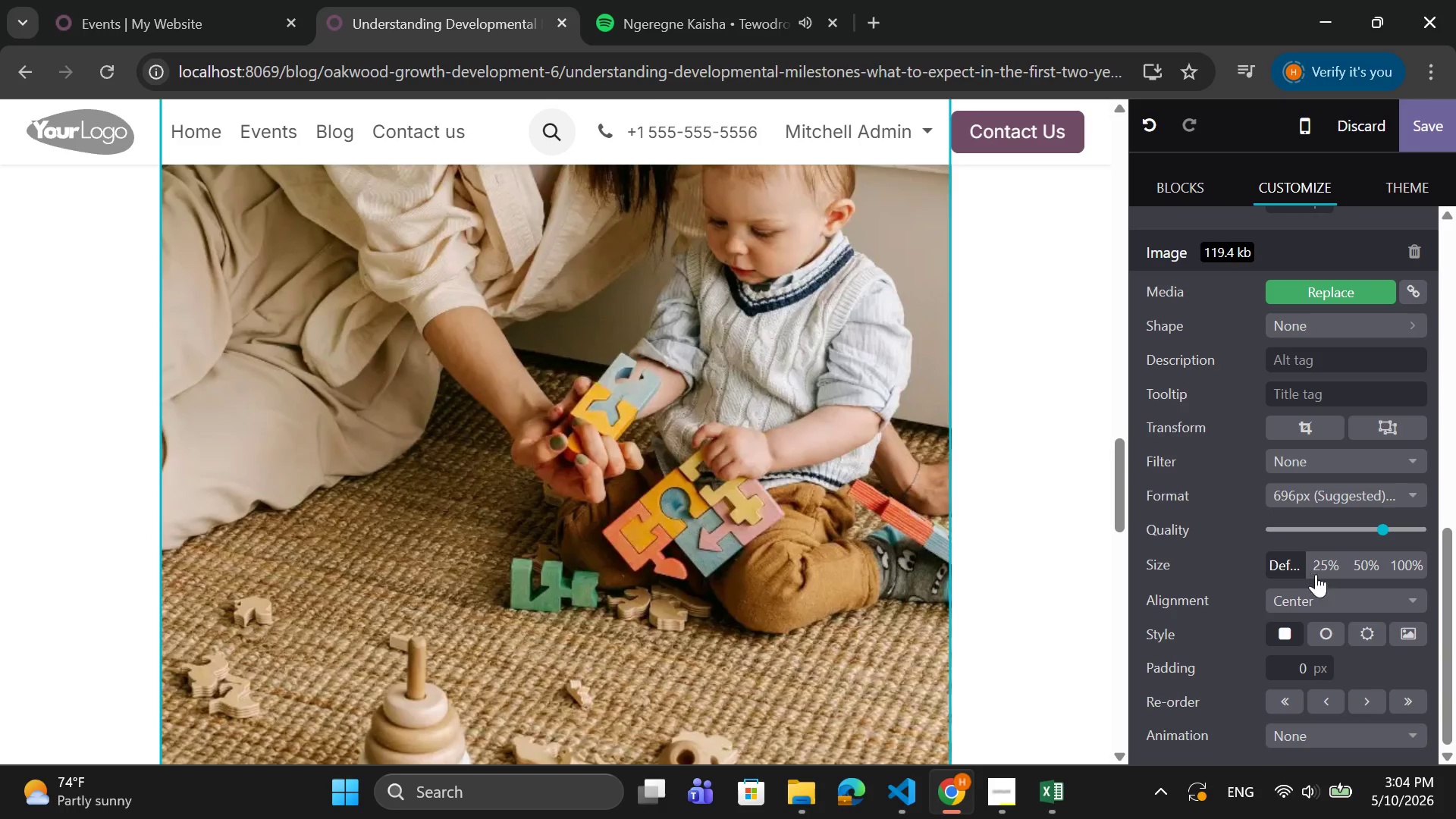 
left_click([1357, 565])
 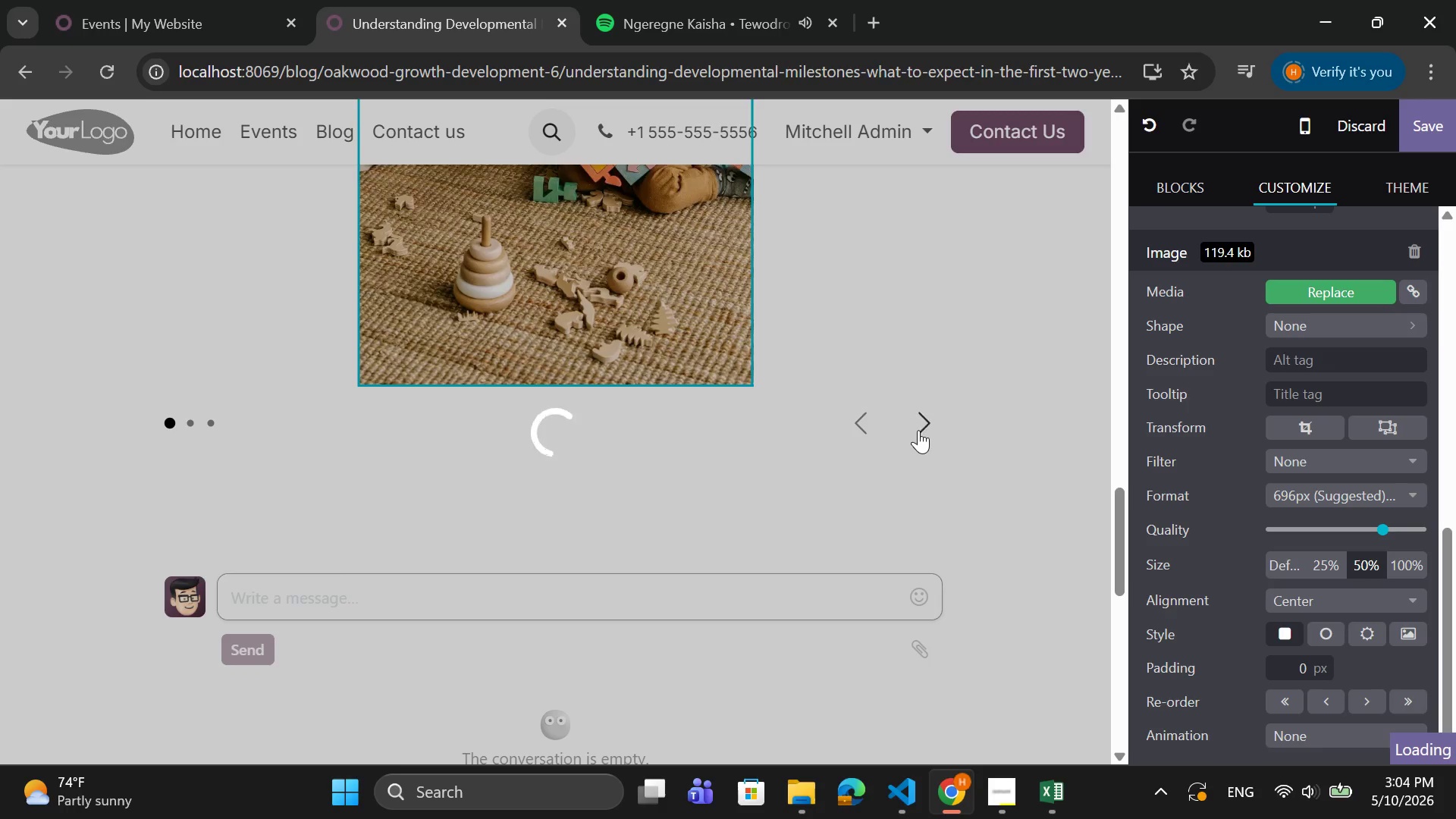 
left_click([919, 419])
 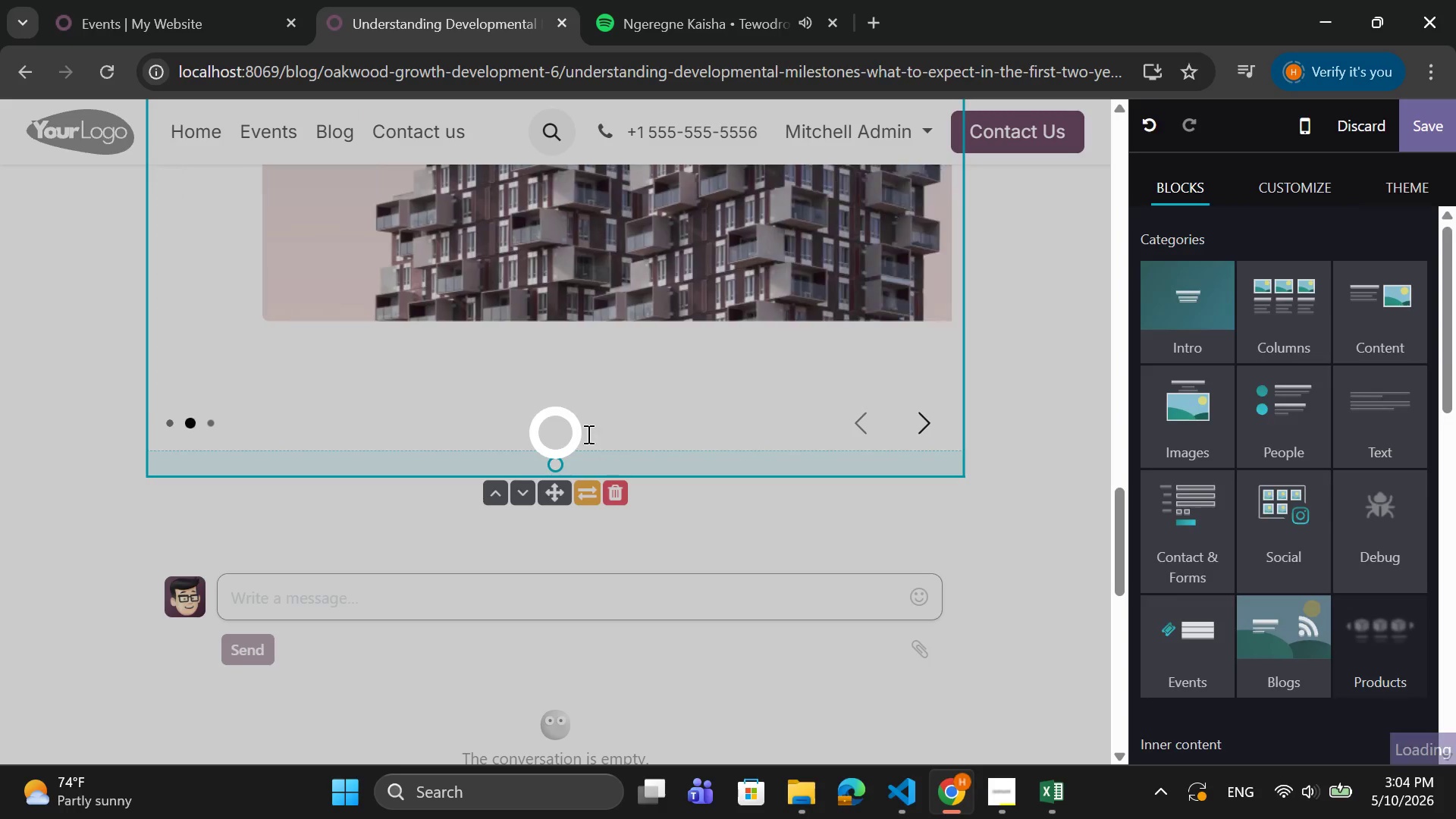 
scroll: coordinate [535, 397], scroll_direction: up, amount: 2.0
 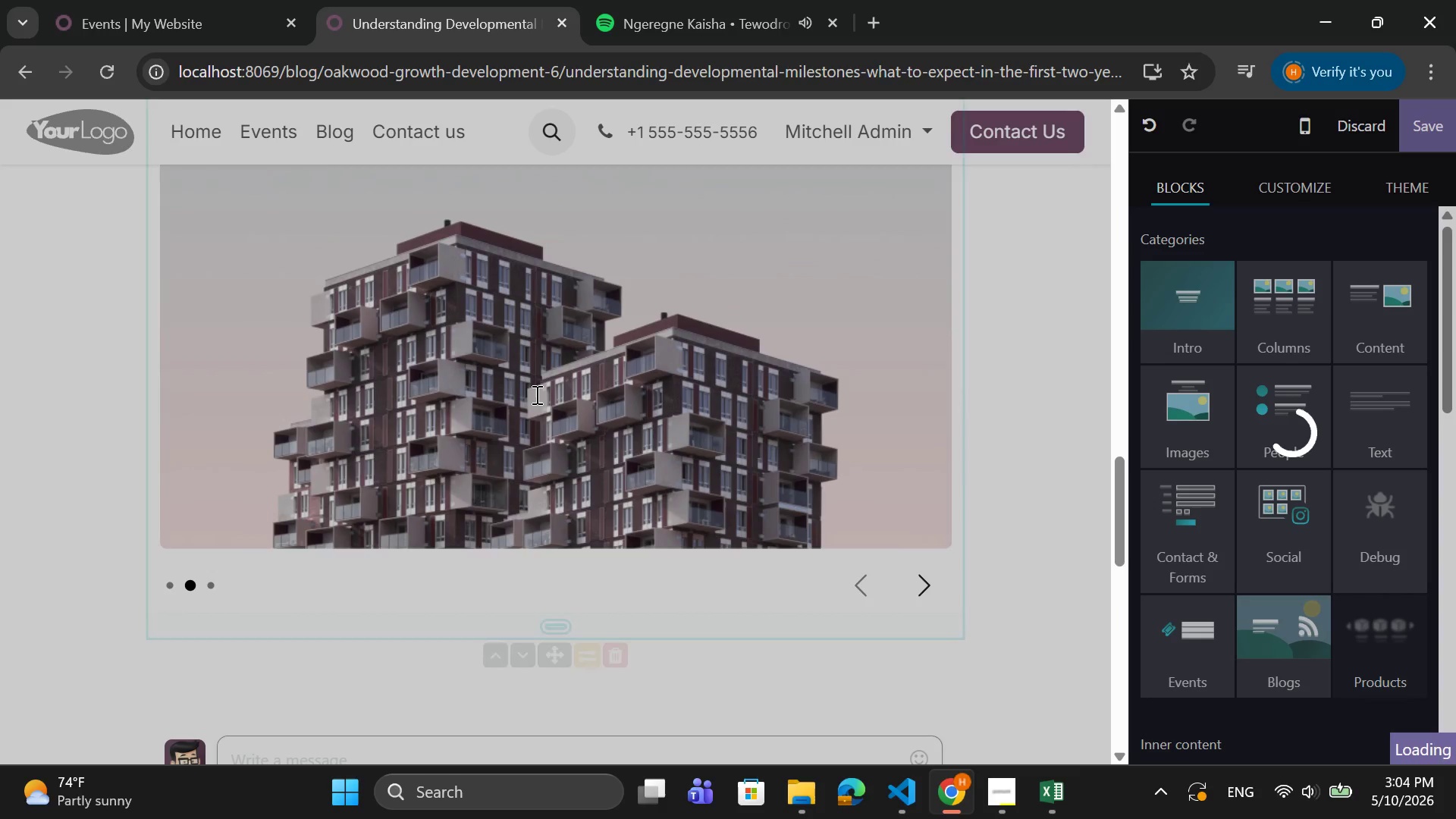 
double_click([535, 394])
 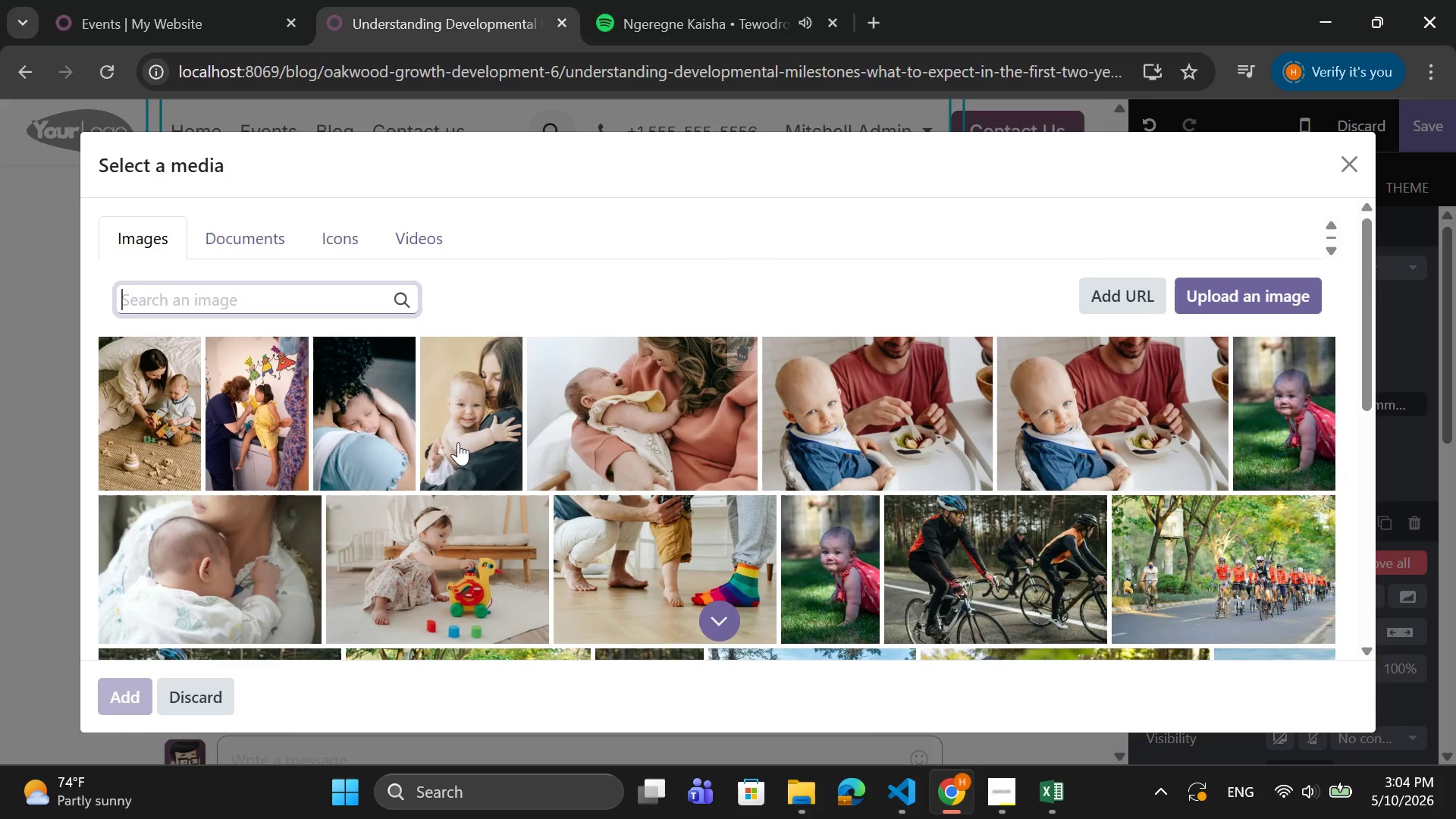 
left_click([274, 438])
 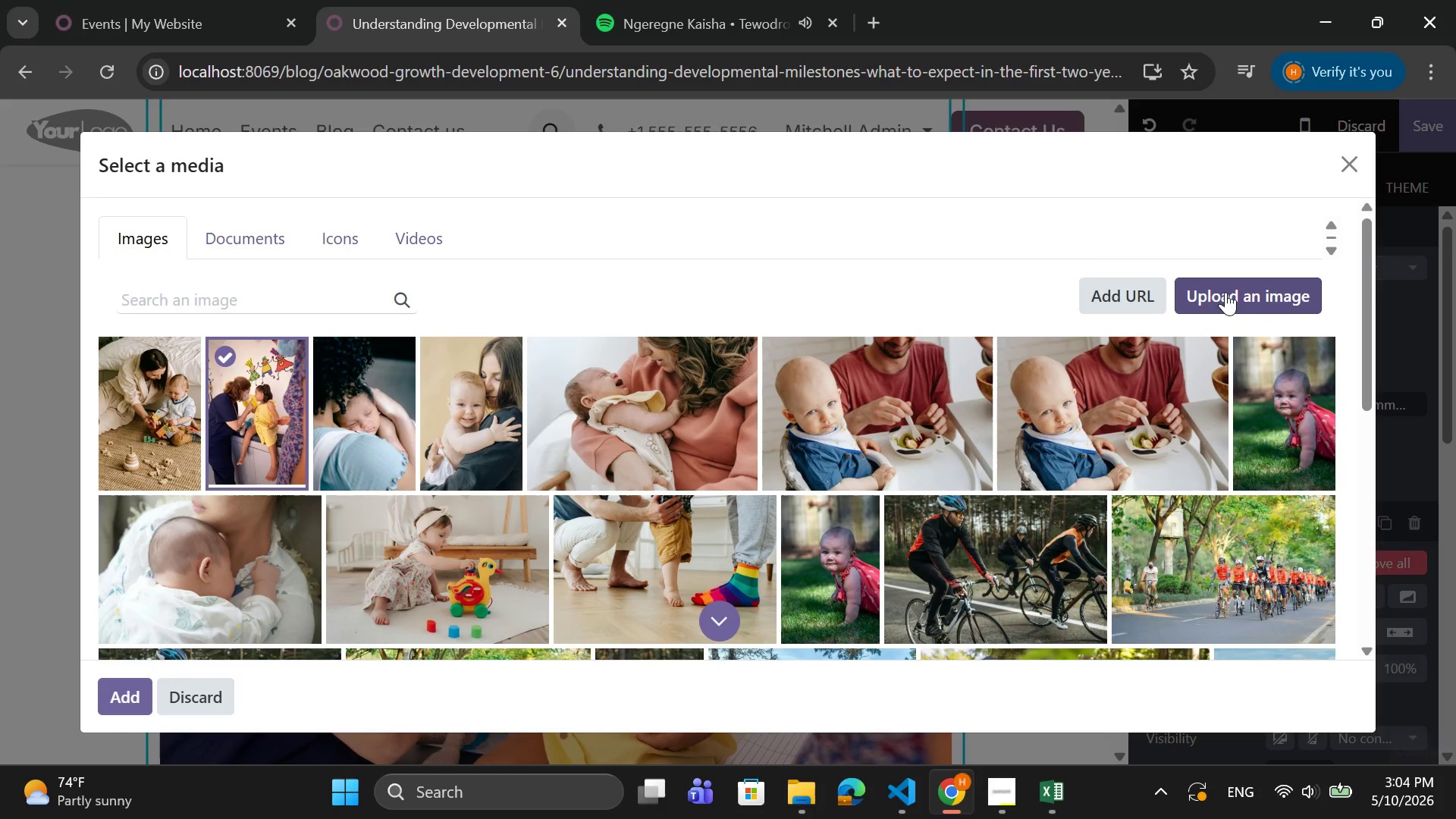 
left_click([1225, 292])
 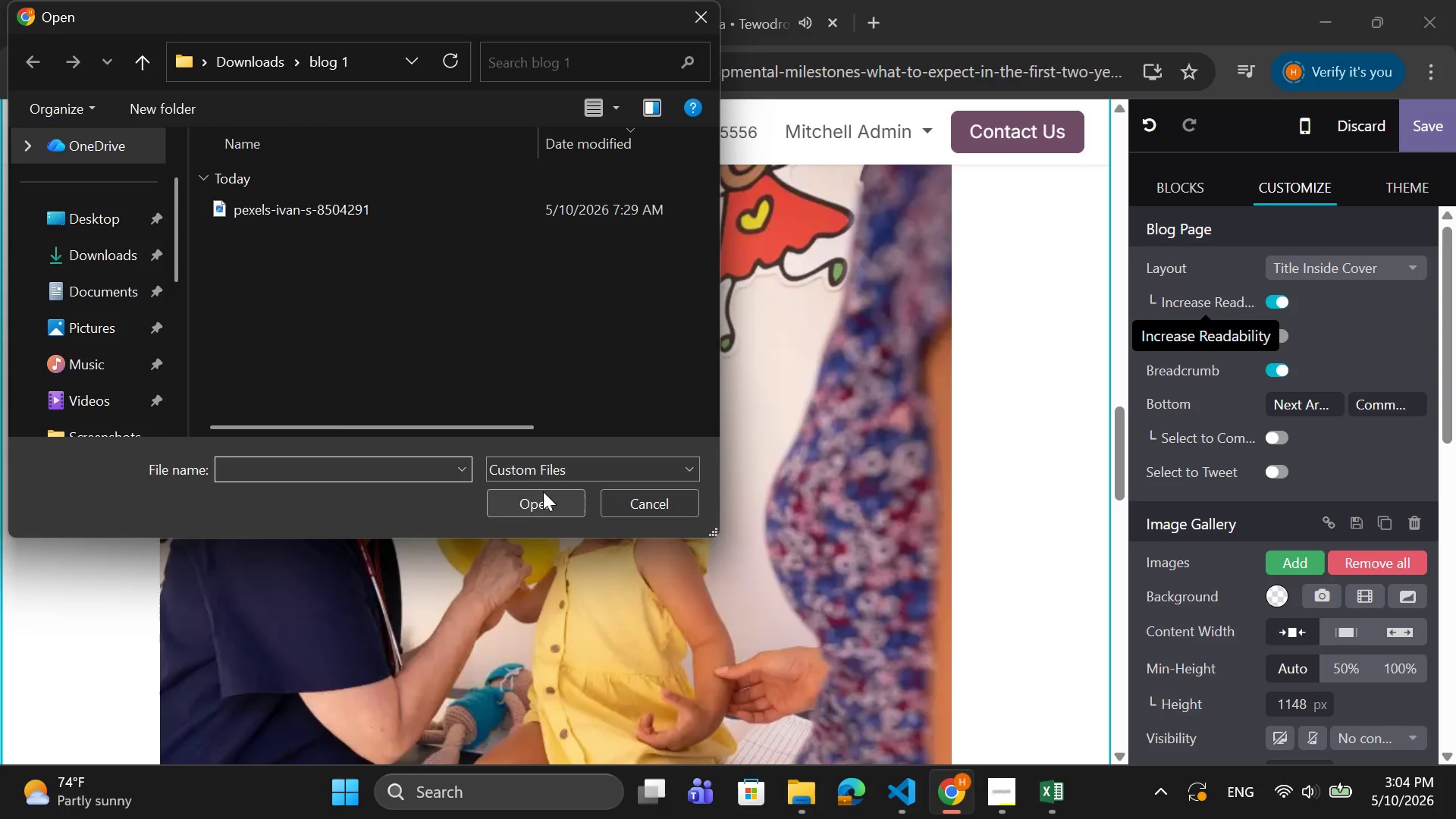 
left_click([633, 502])
 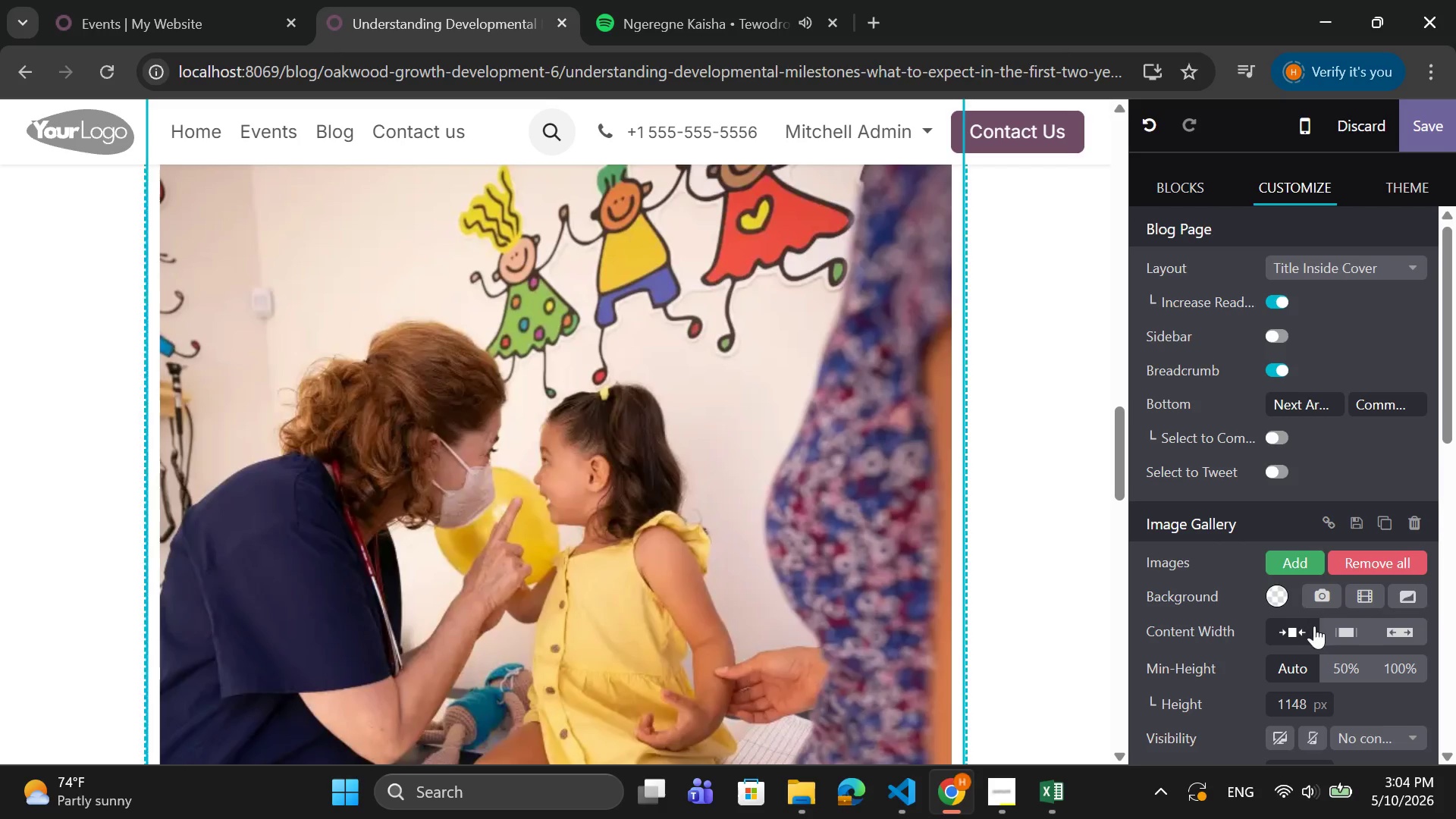 
left_click([1346, 667])
 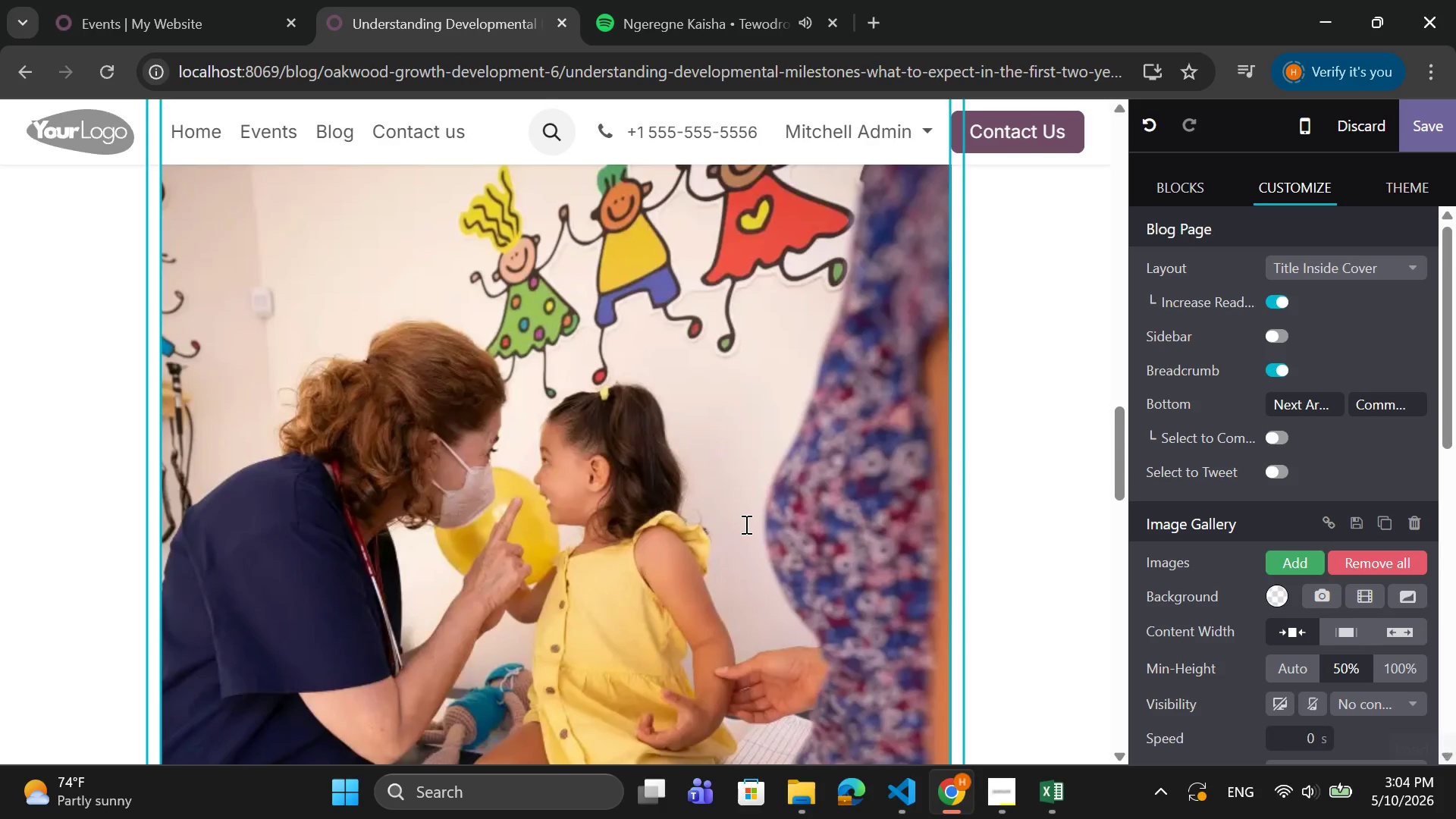 
scroll: coordinate [745, 523], scroll_direction: down, amount: 5.0
 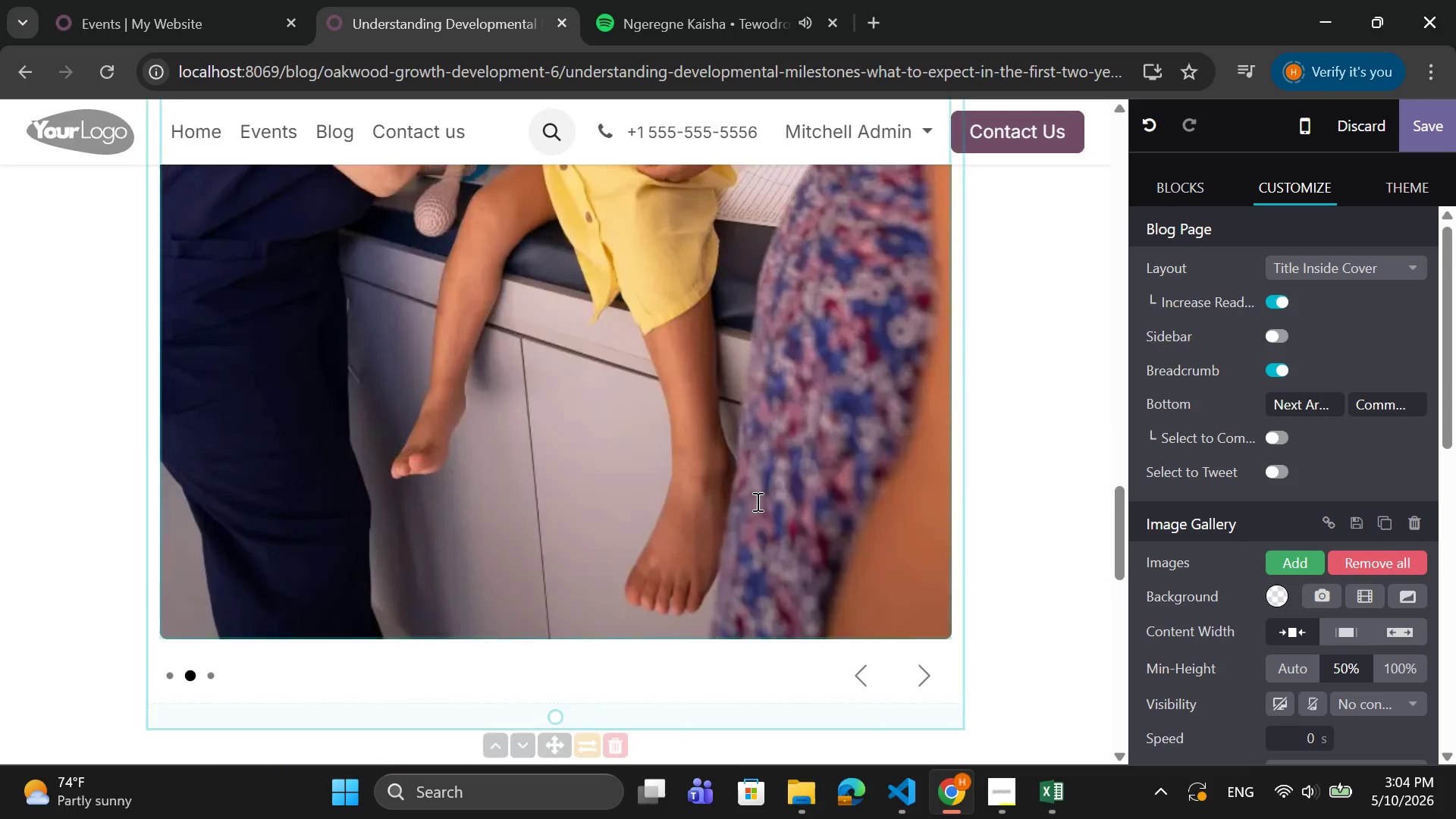 
left_click([756, 501])
 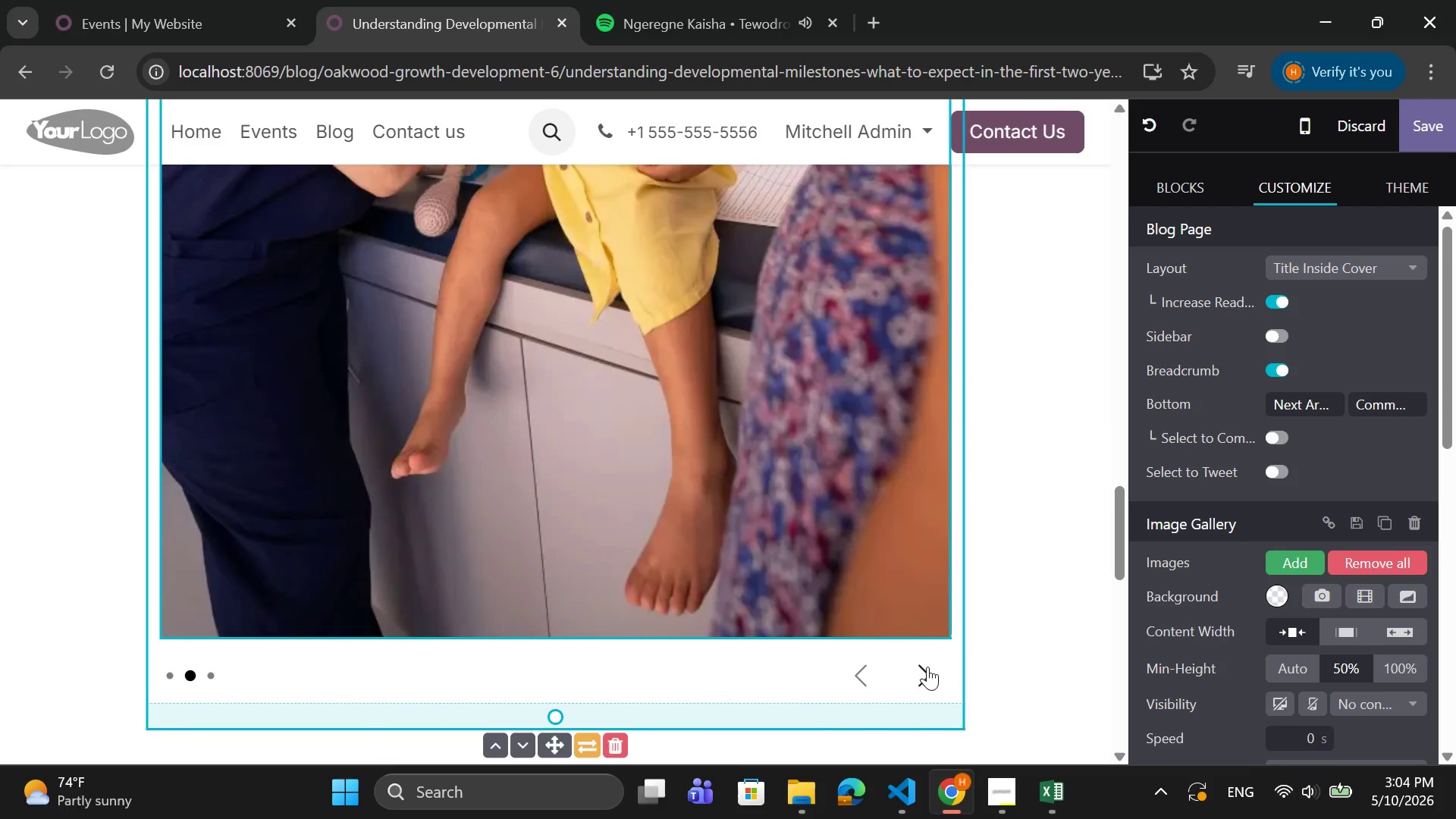 
left_click([927, 667])
 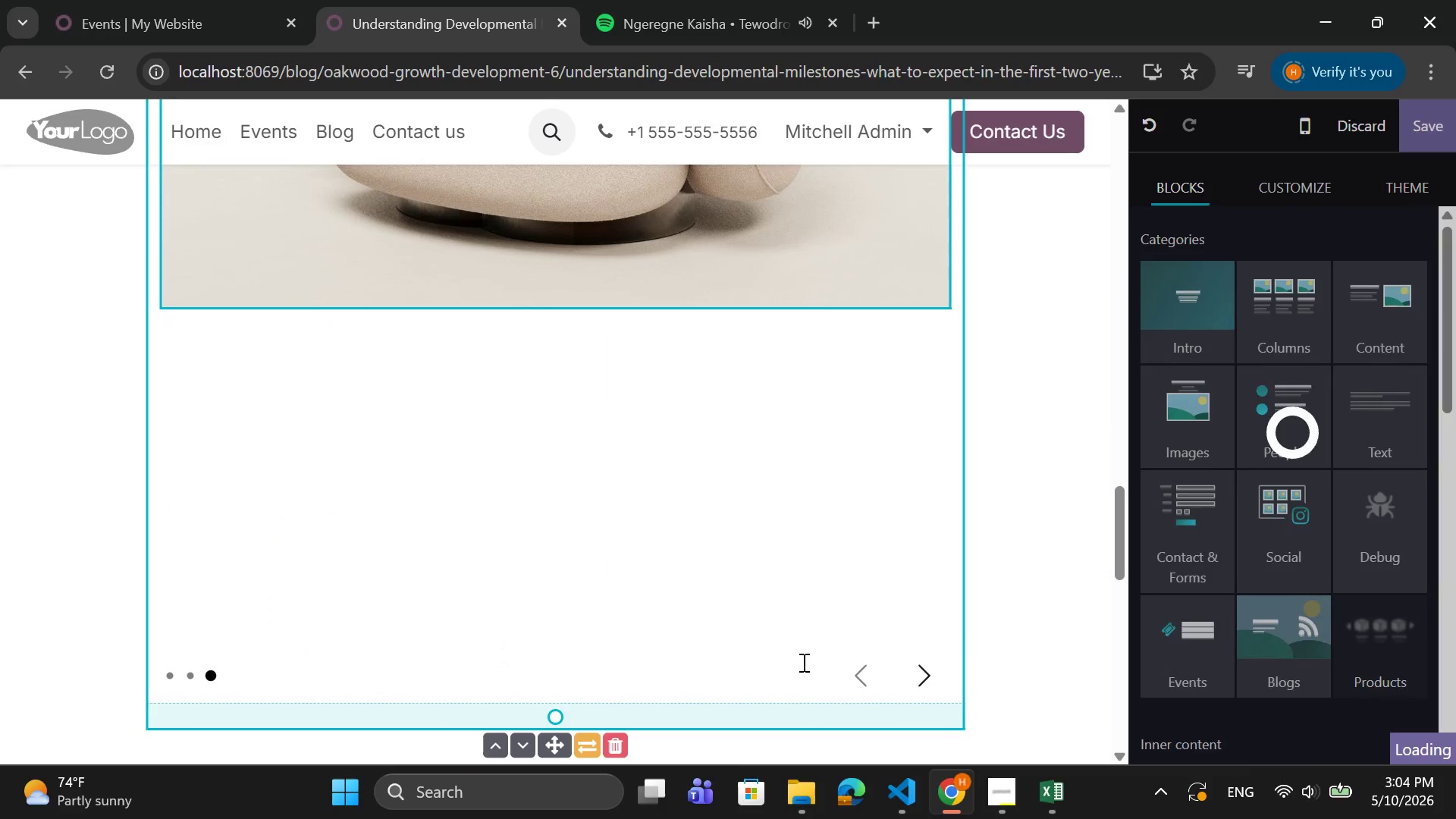 
left_click([852, 673])
 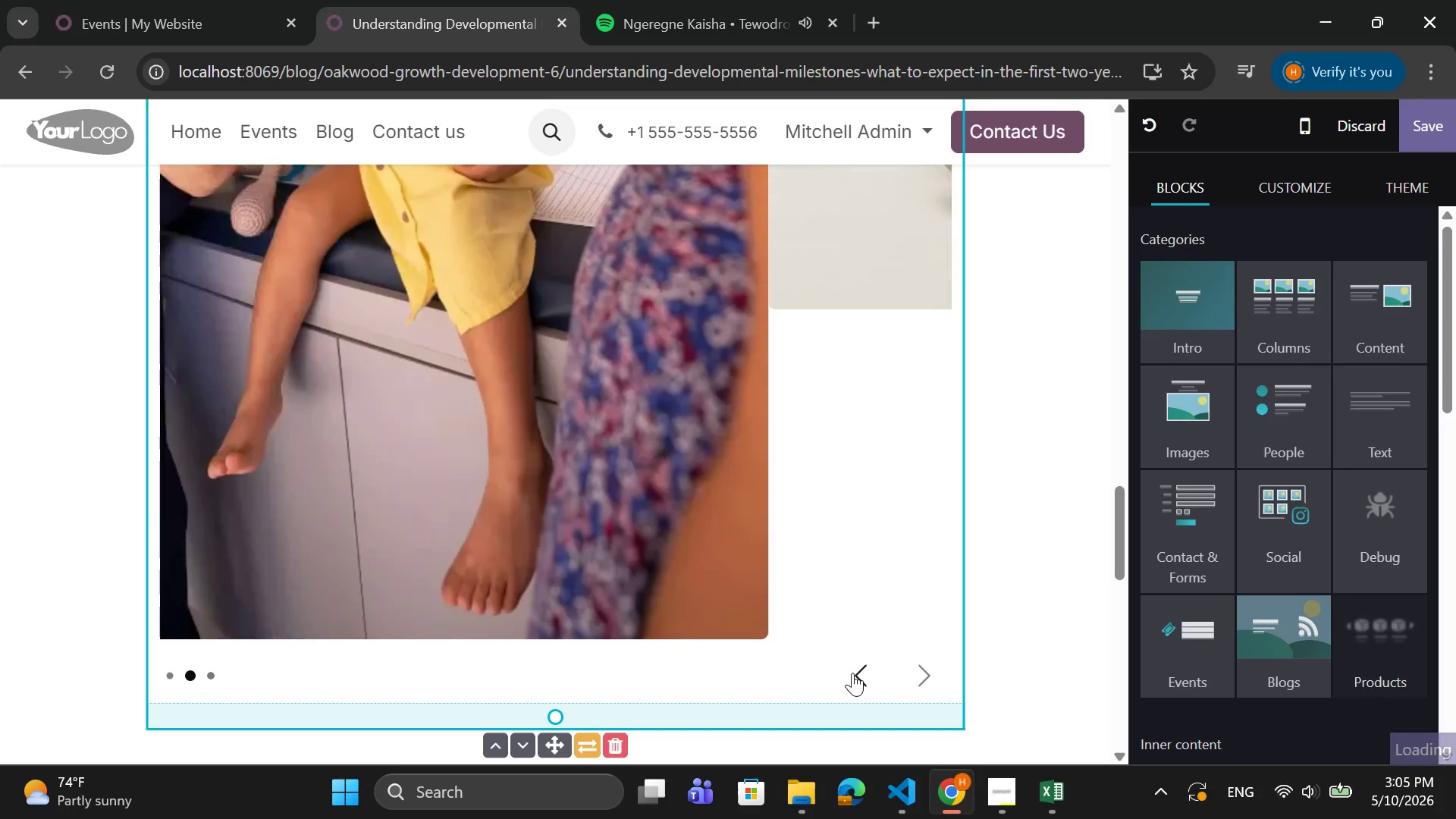 
left_click([852, 673])
 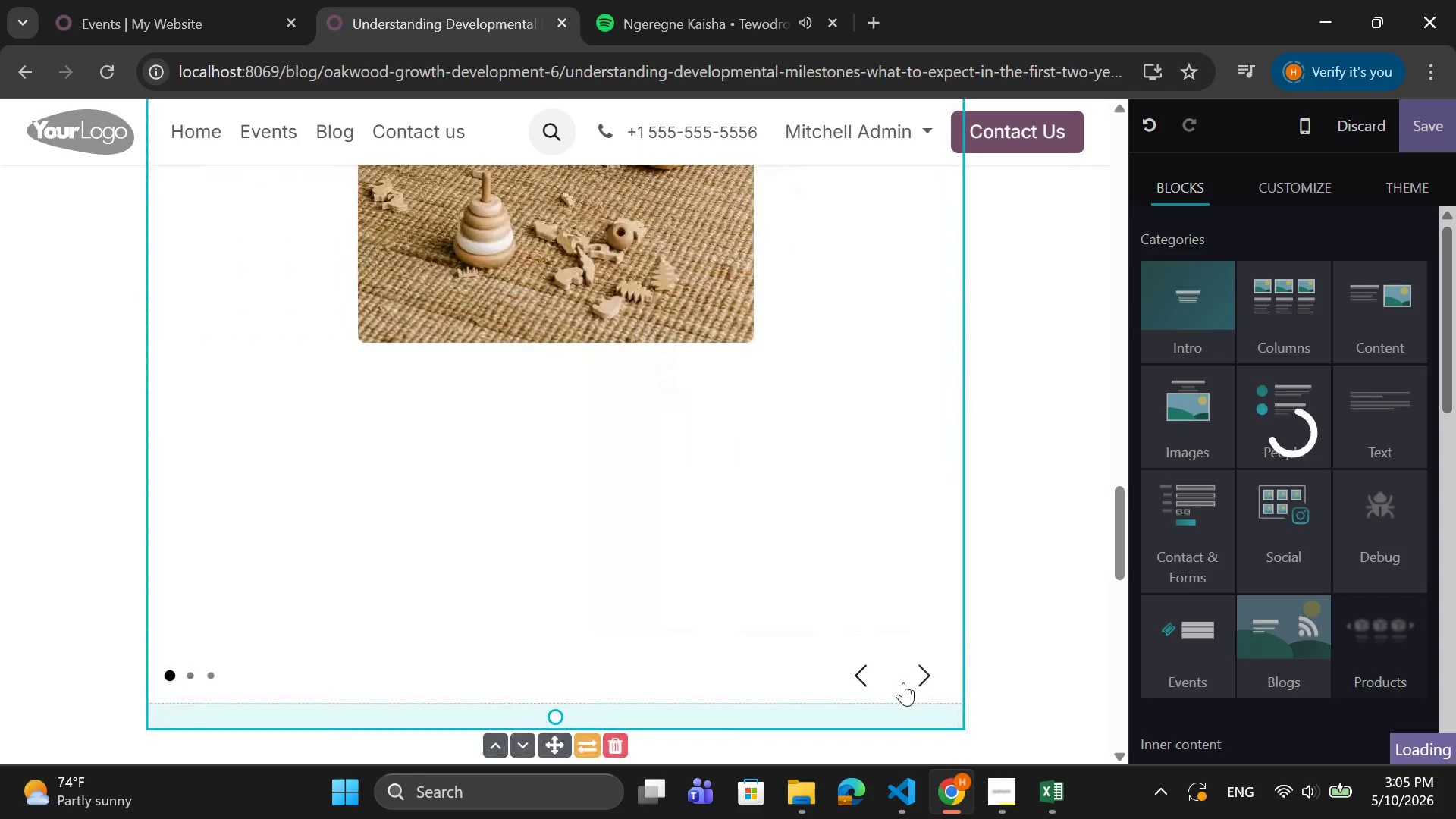 
scroll: coordinate [799, 604], scroll_direction: down, amount: 1.0
 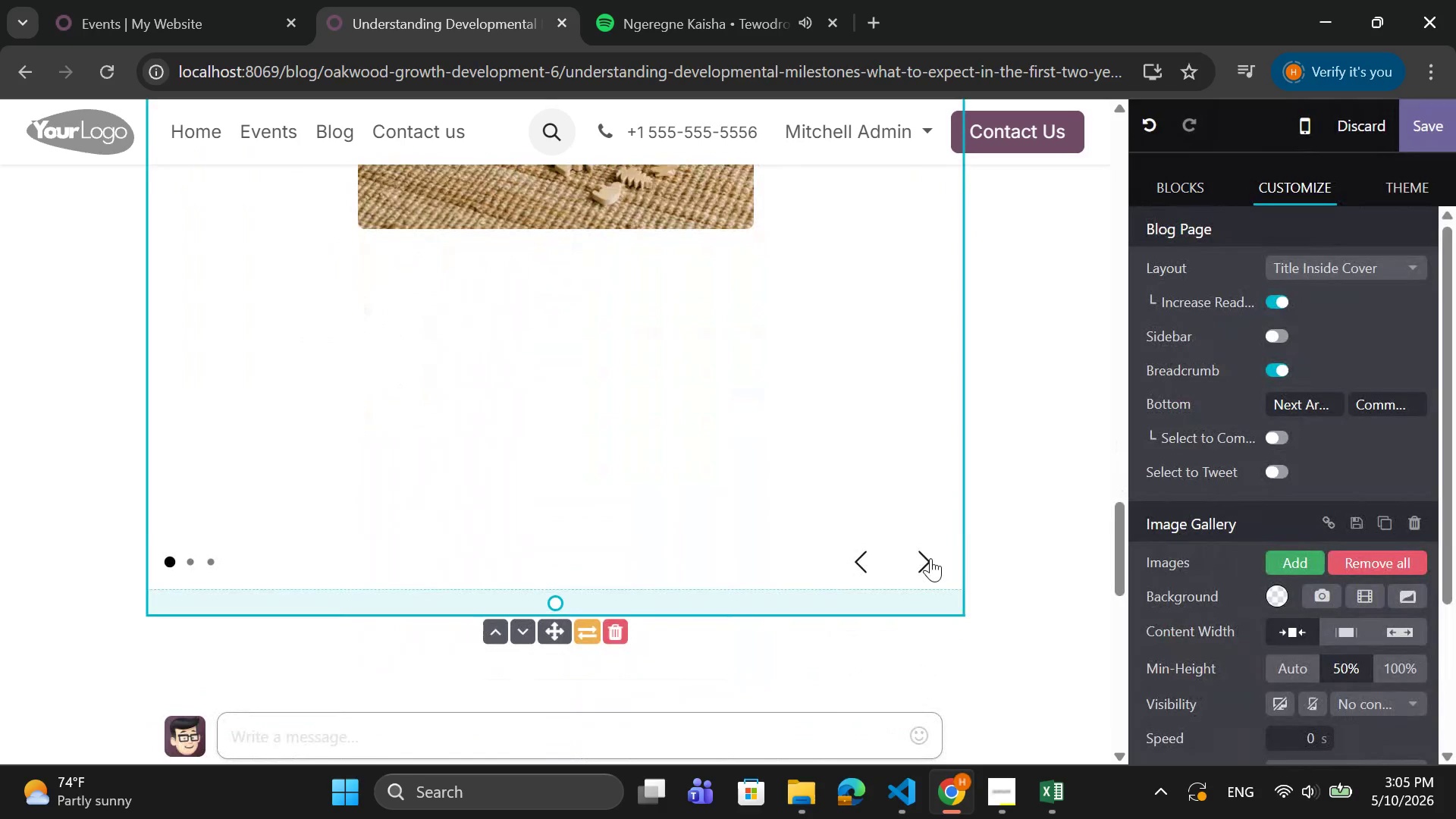 
left_click([930, 558])
 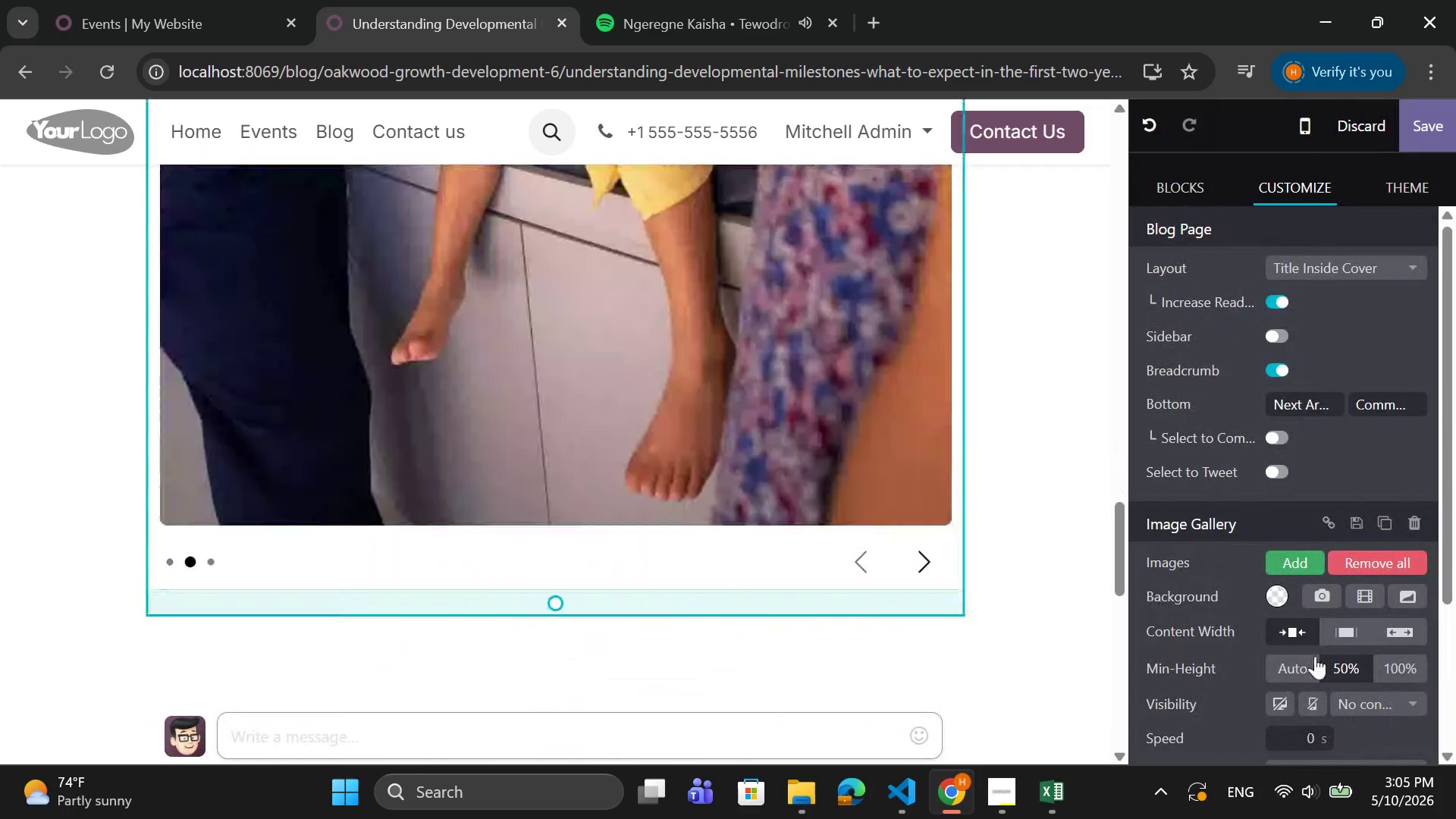 
left_click([1340, 668])
 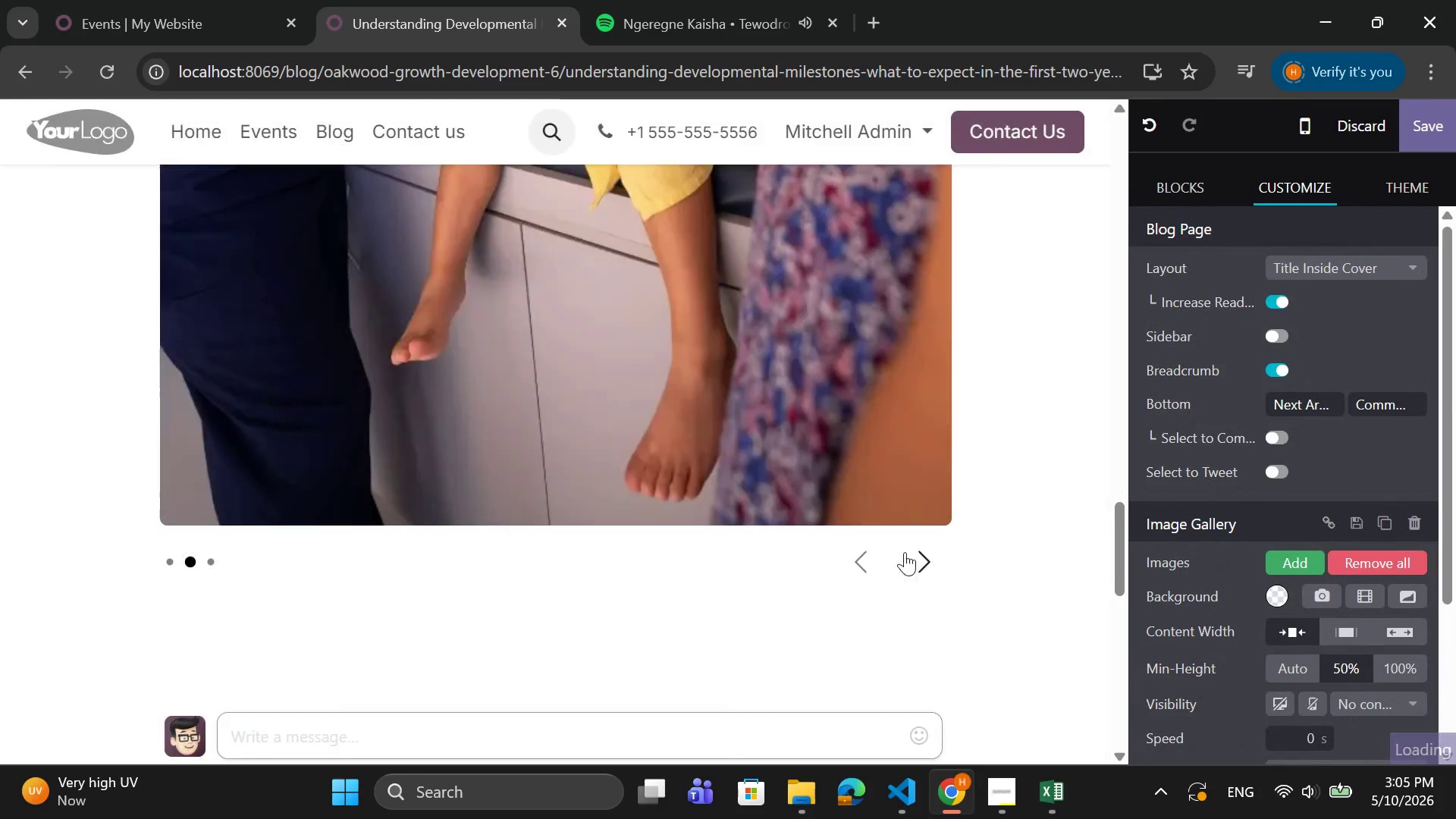 
left_click([918, 557])
 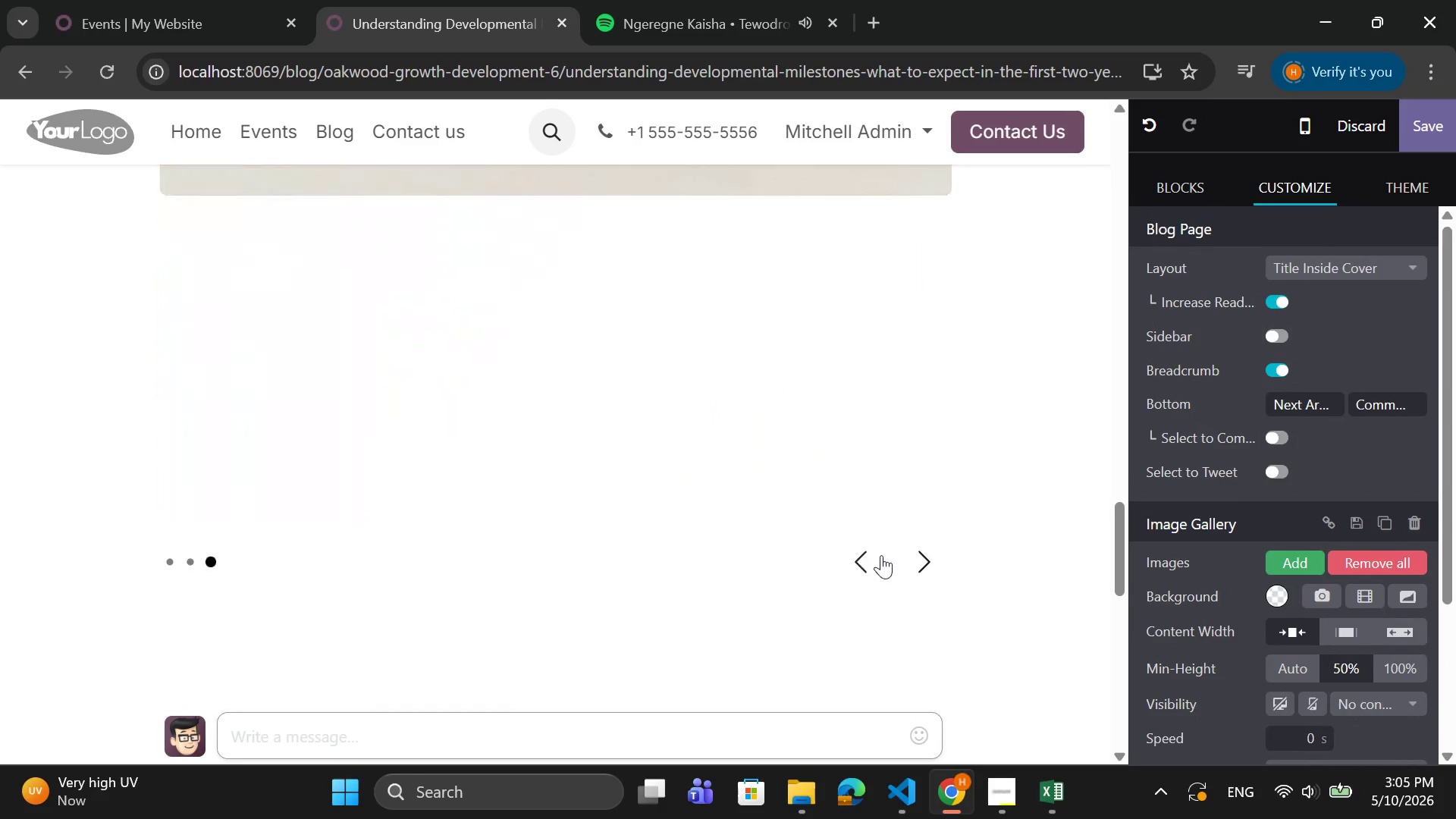 
scroll: coordinate [881, 555], scroll_direction: up, amount: 3.0
 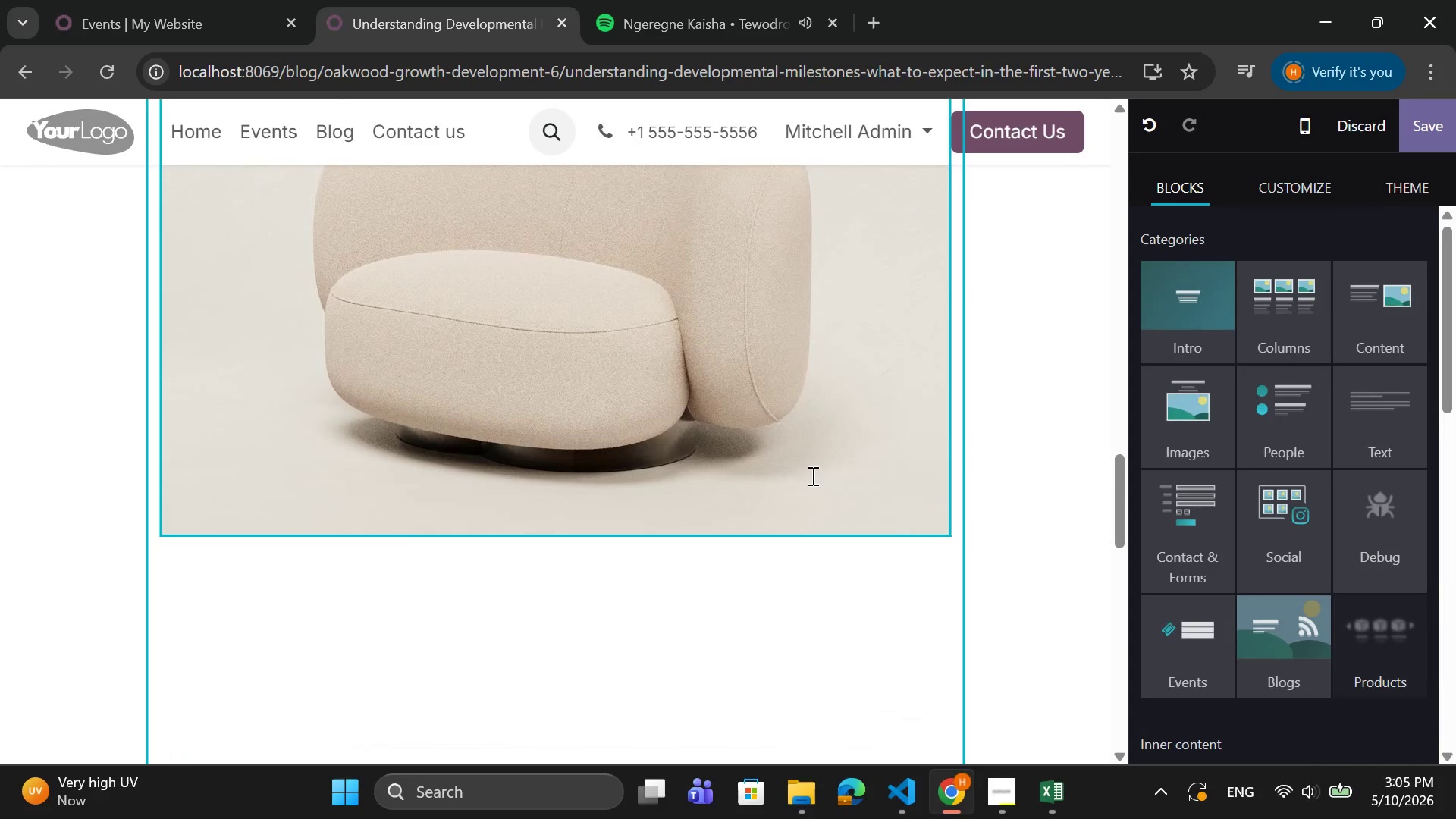 
double_click([811, 475])
 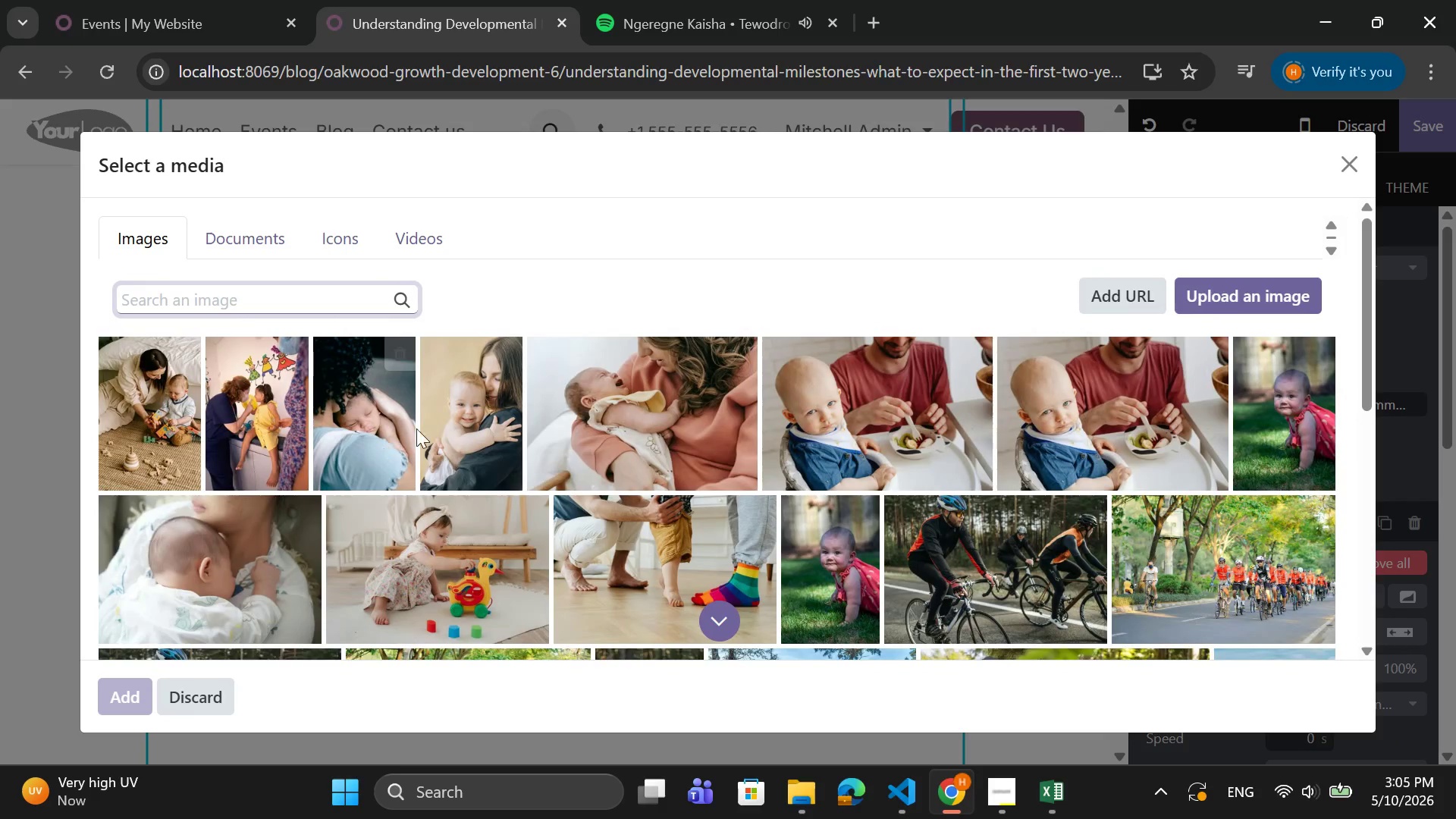 
wait(8.58)
 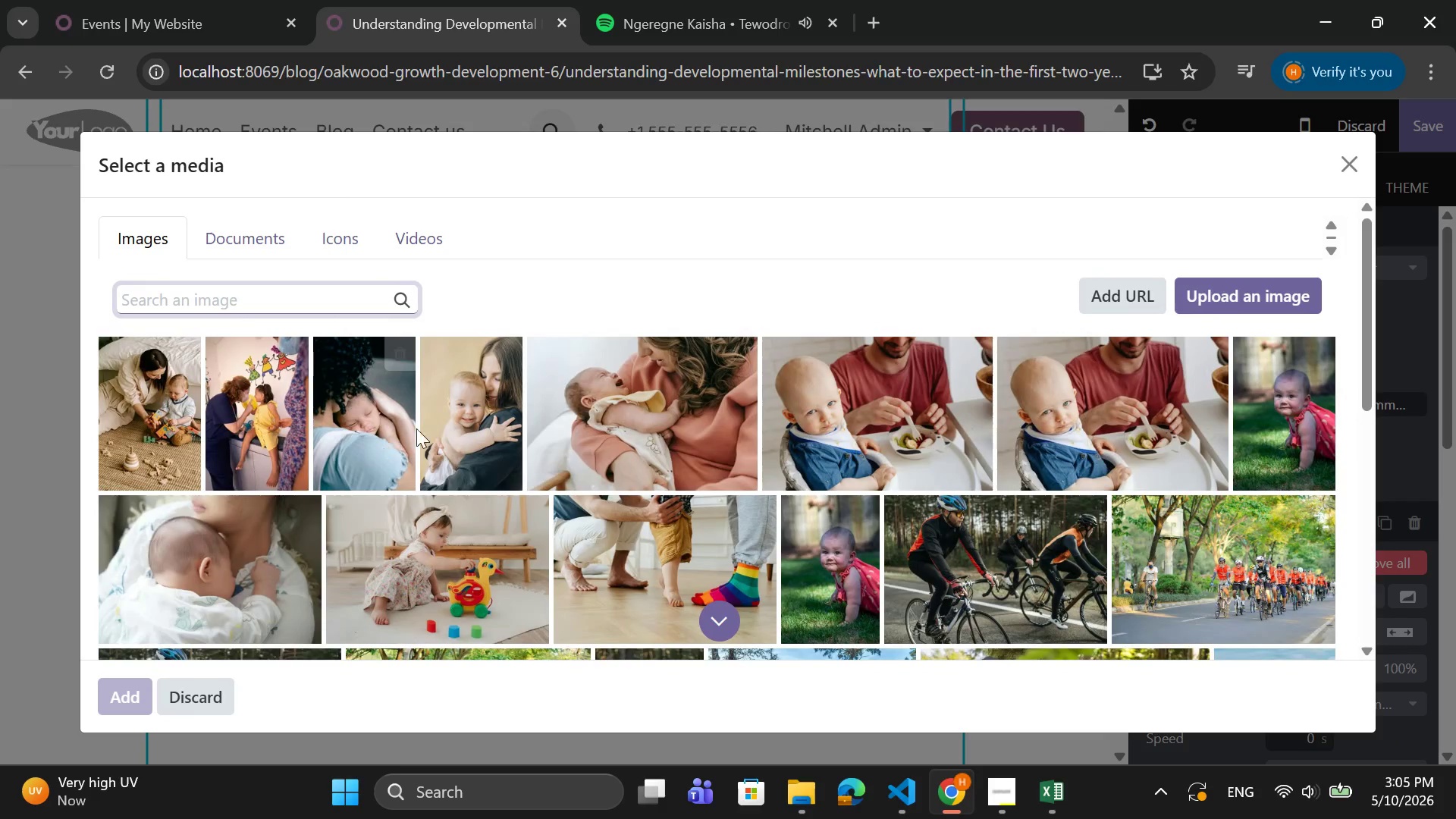 
left_click([472, 454])
 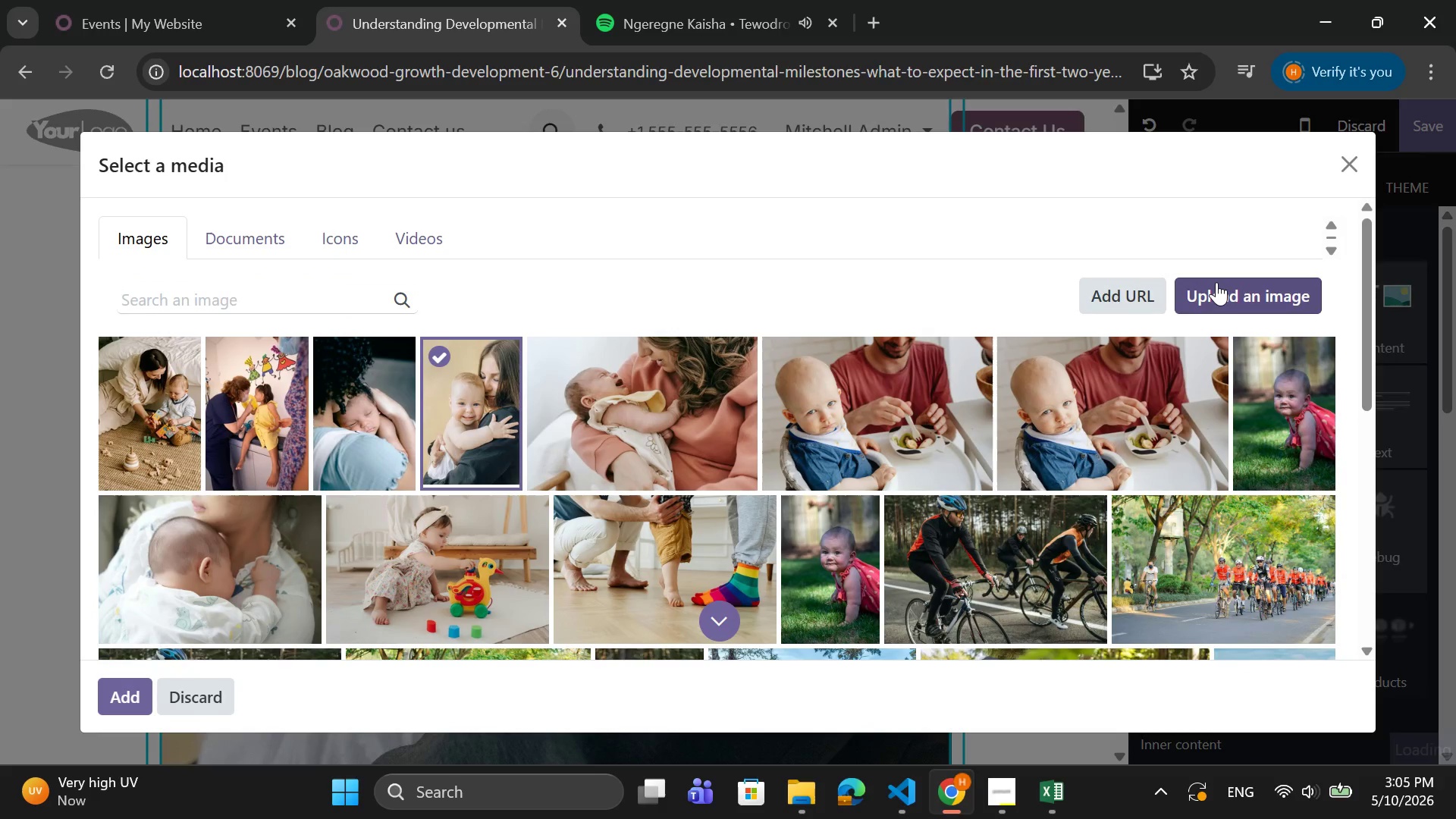 
left_click([1216, 282])
 